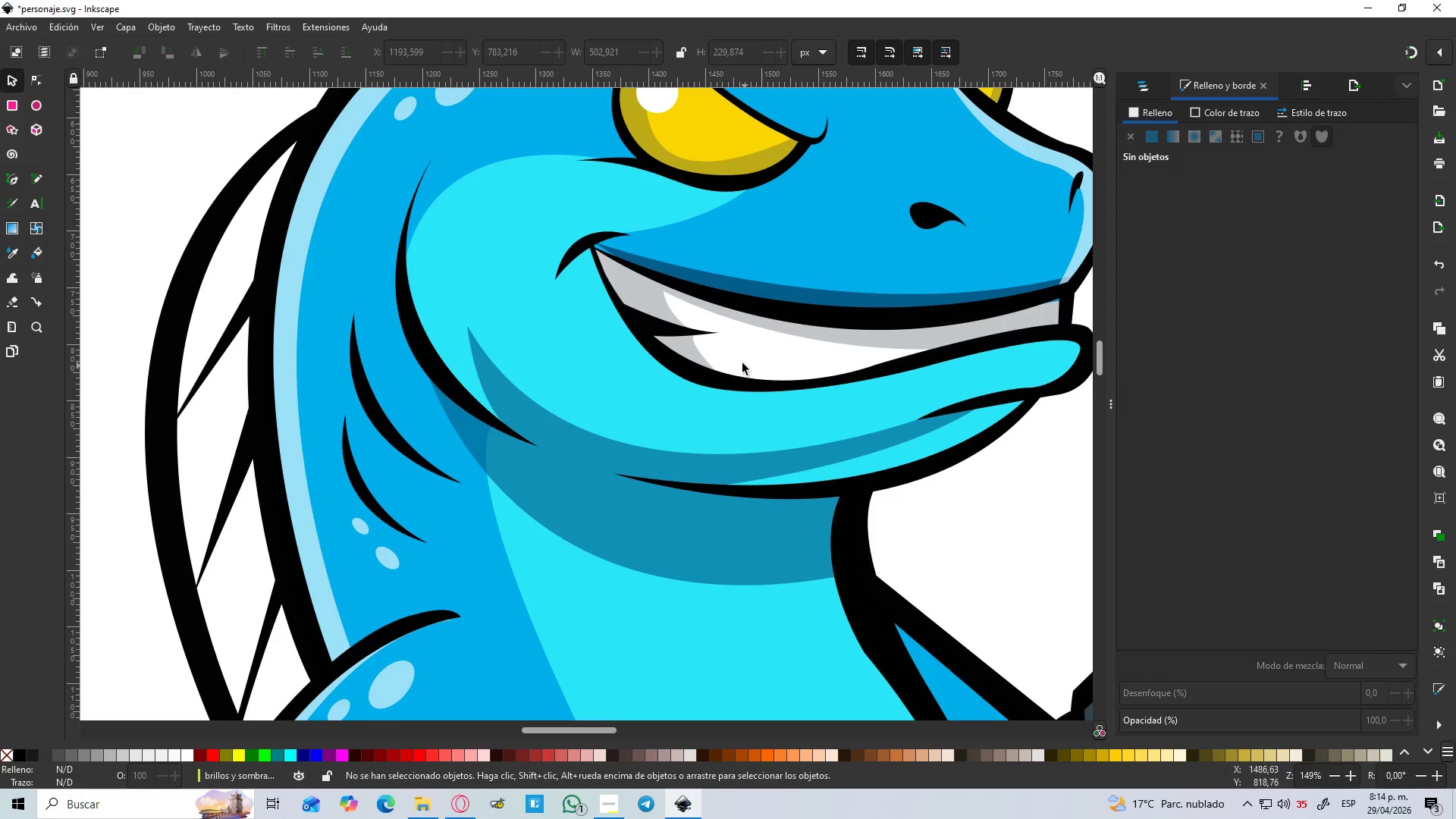 
scroll: coordinate [751, 371], scroll_direction: up, amount: 1.0
 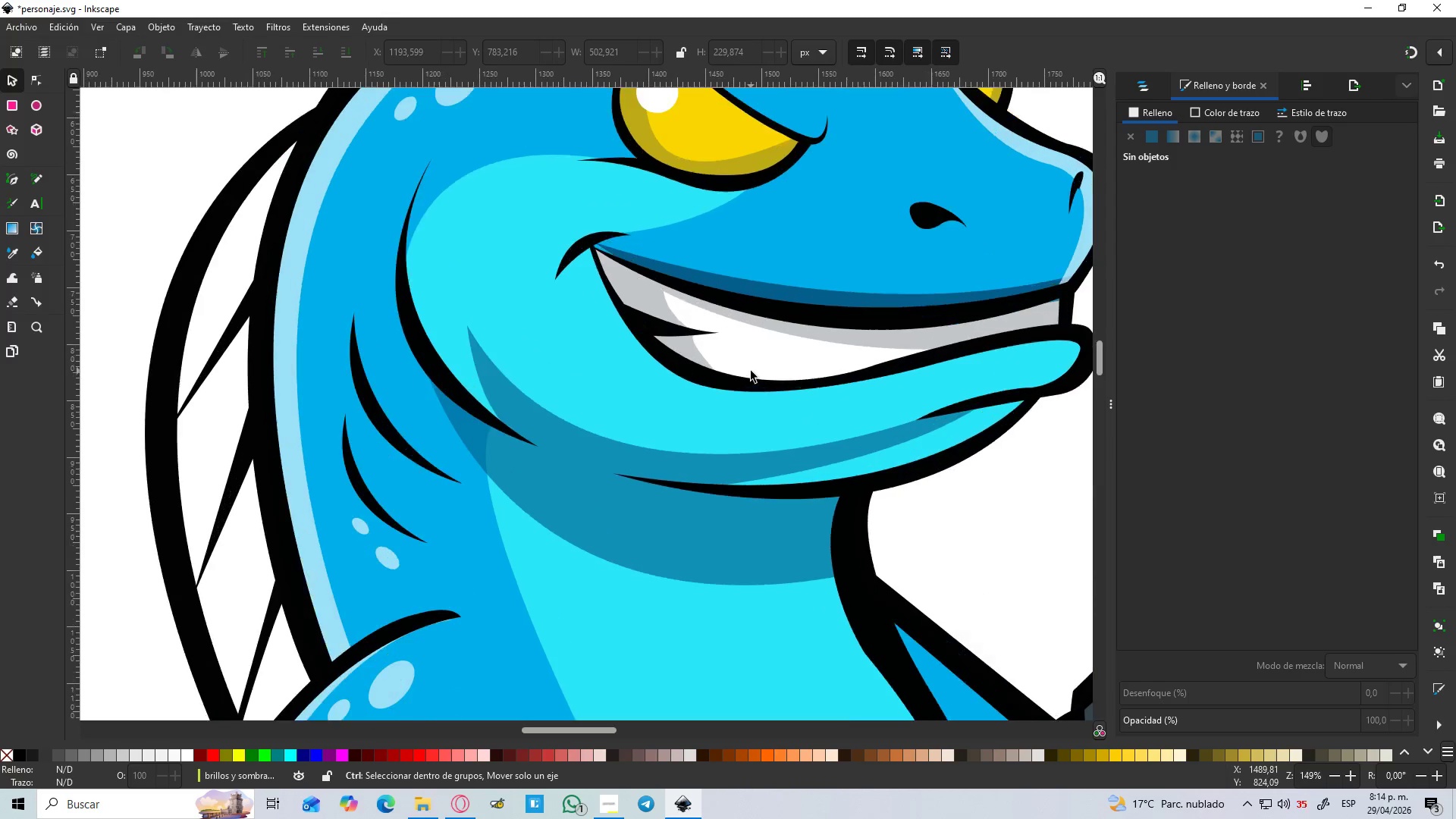 
key(B)
 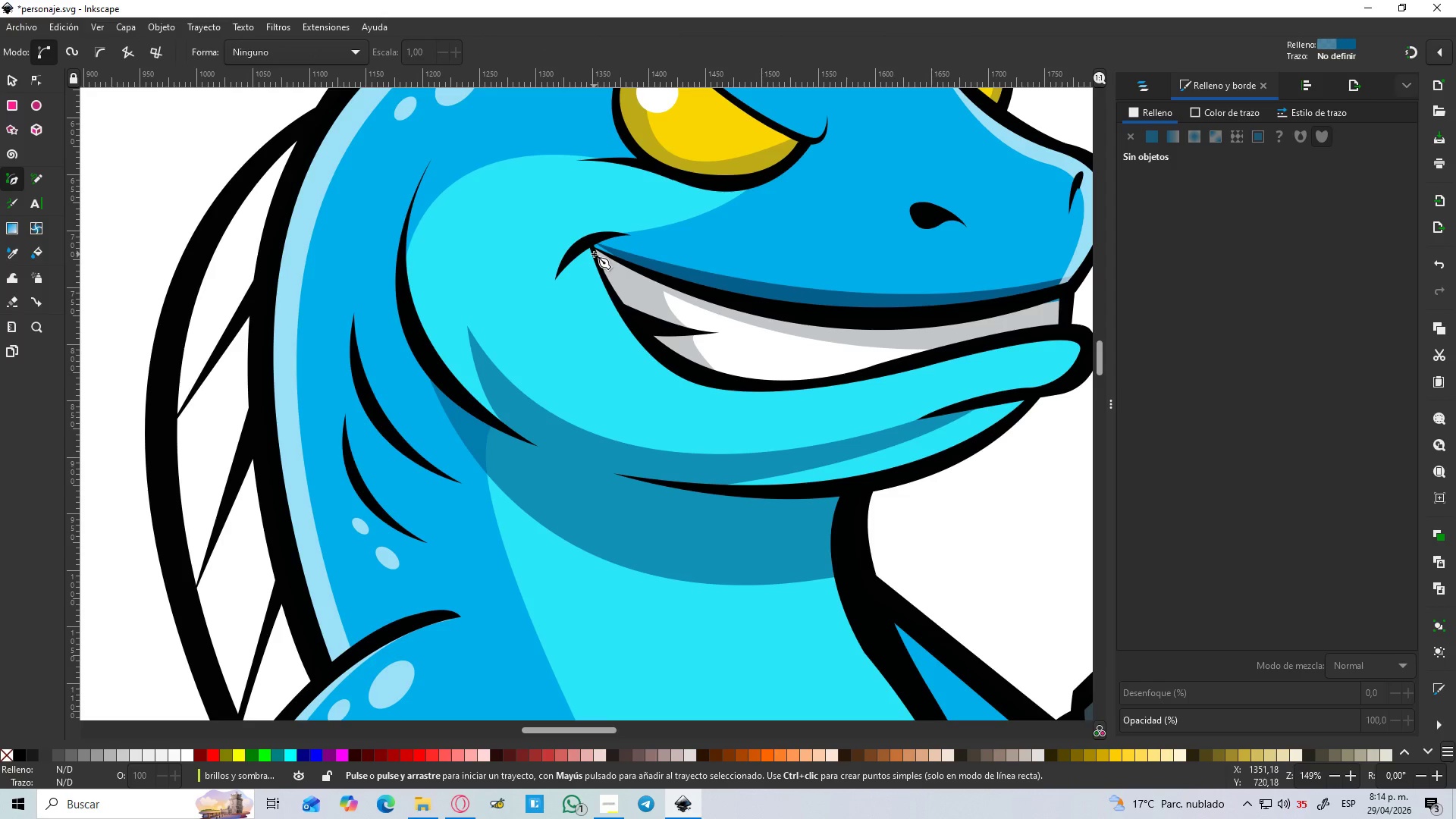 
hold_key(key=ControlLeft, duration=0.45)
scroll: coordinate [597, 254], scroll_direction: up, amount: 2.0
 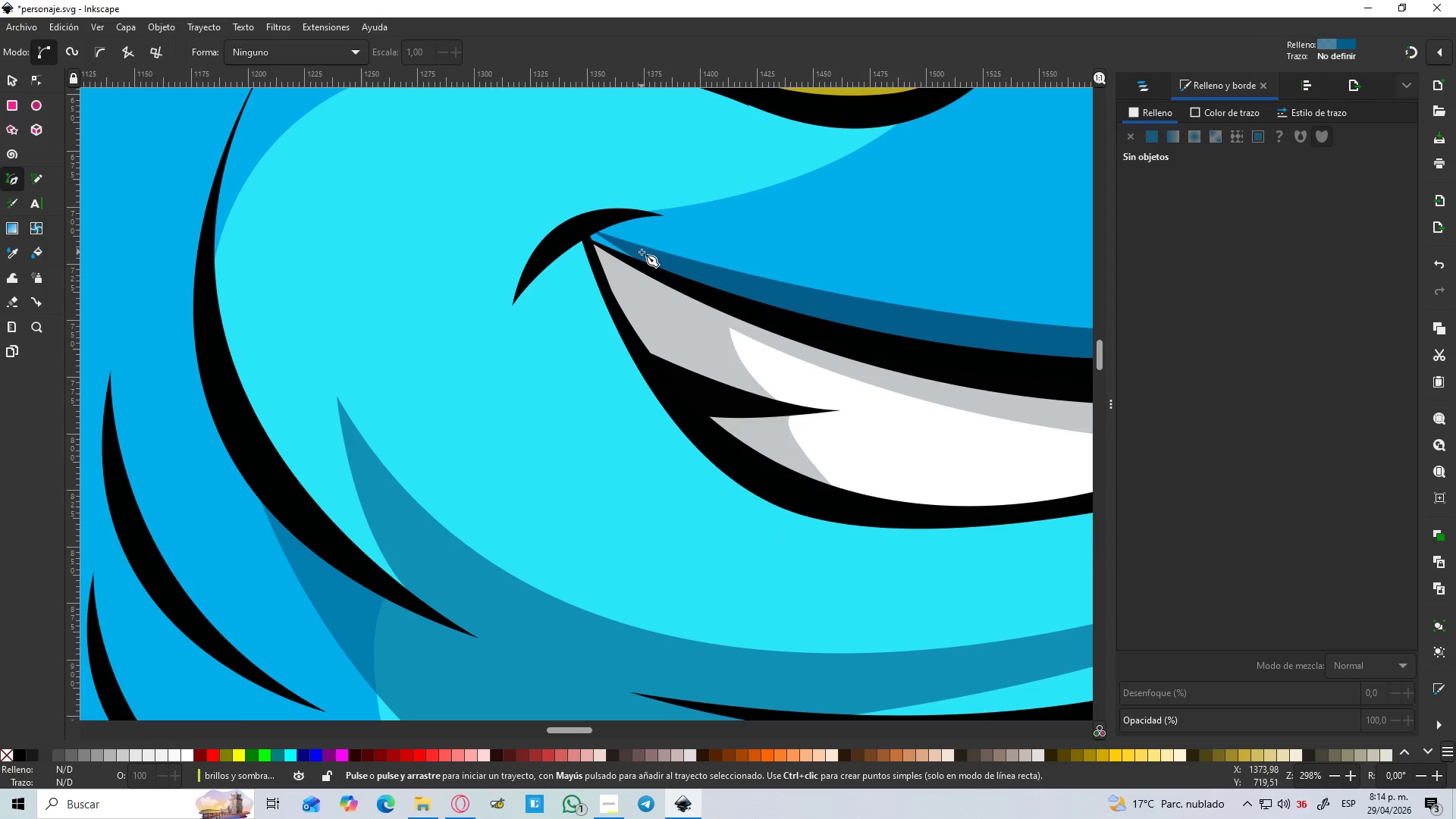 
key(S)
 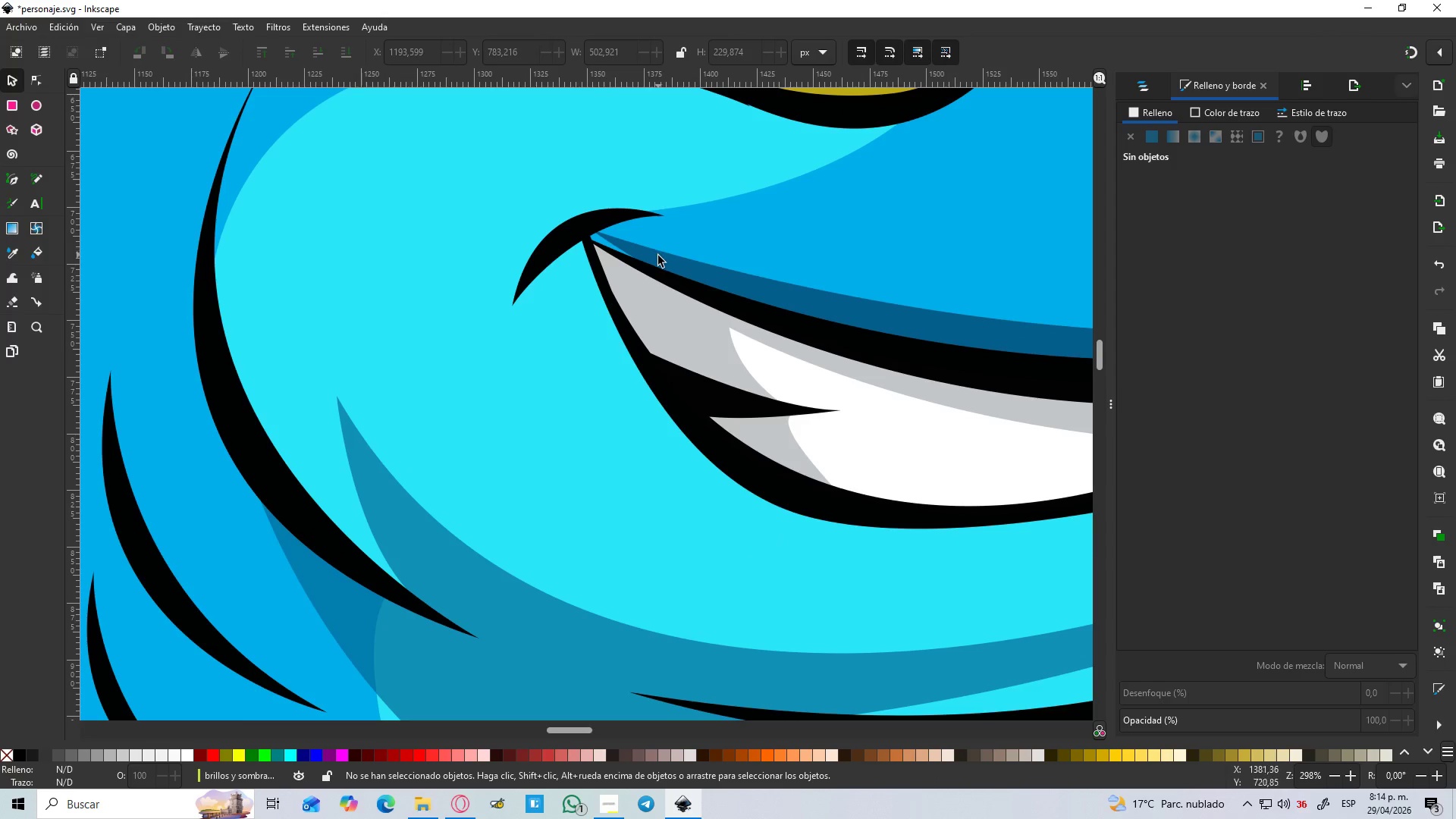 
left_click([658, 256])
 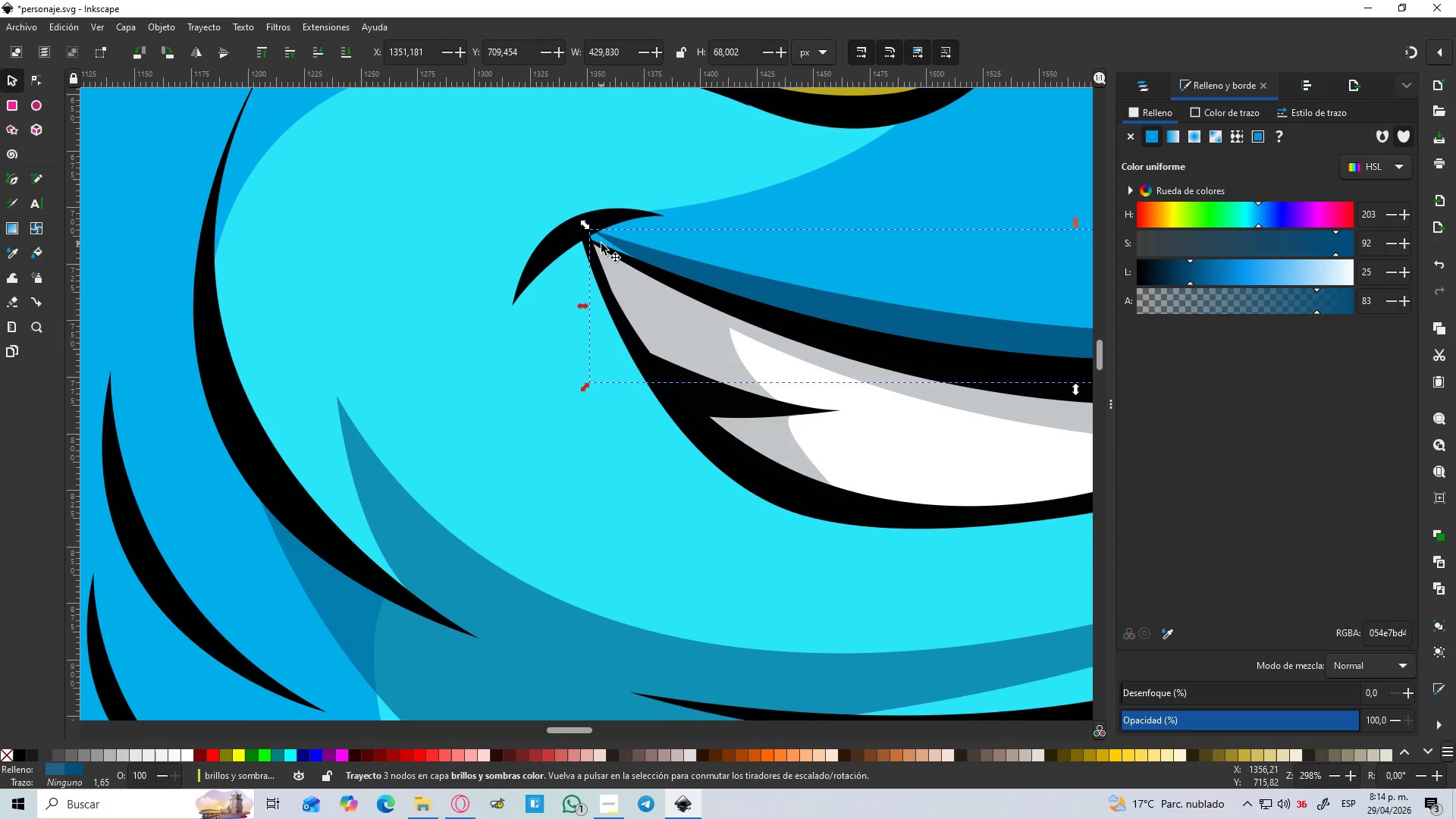 
key(A)
 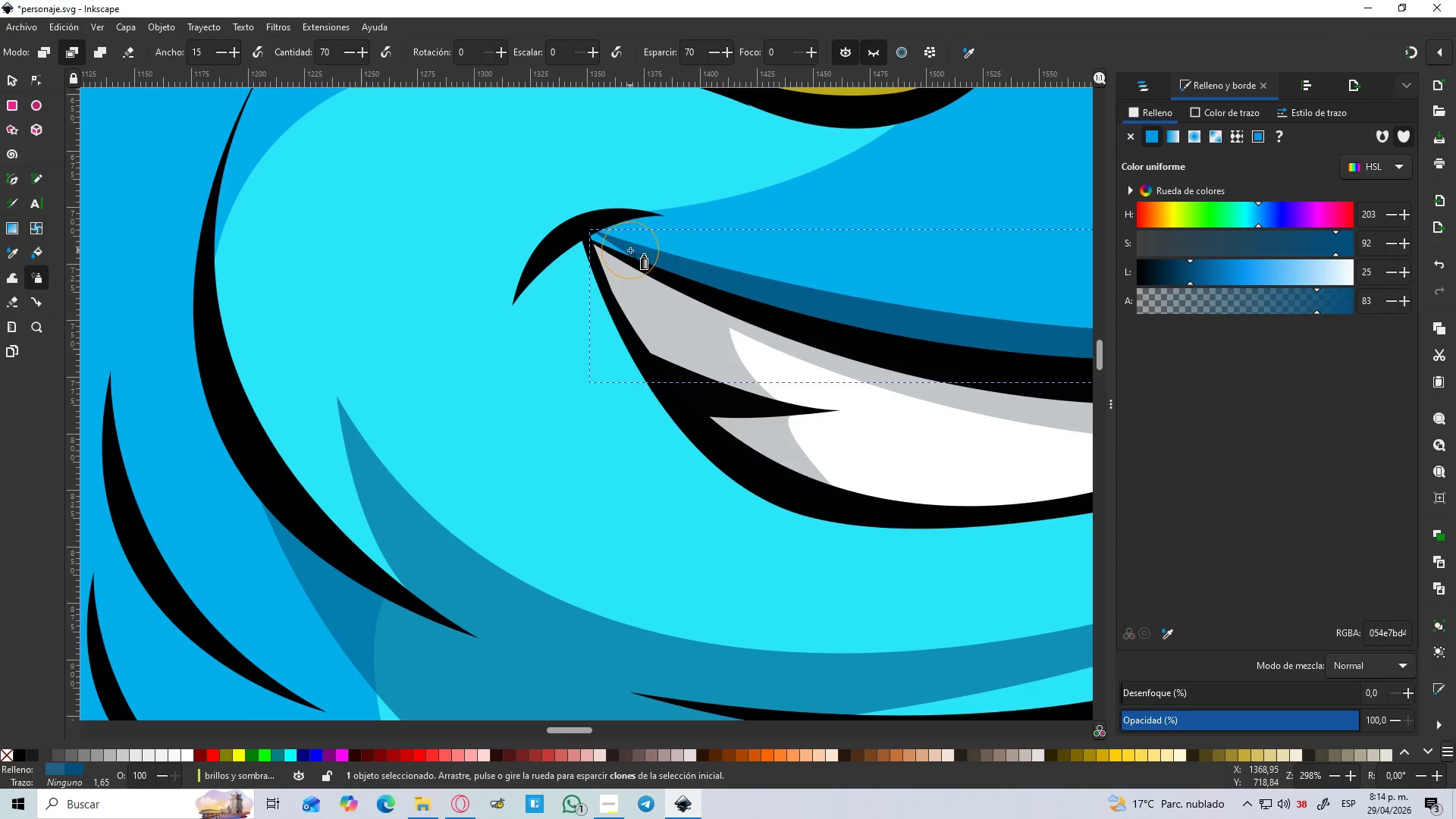 
key(N)
 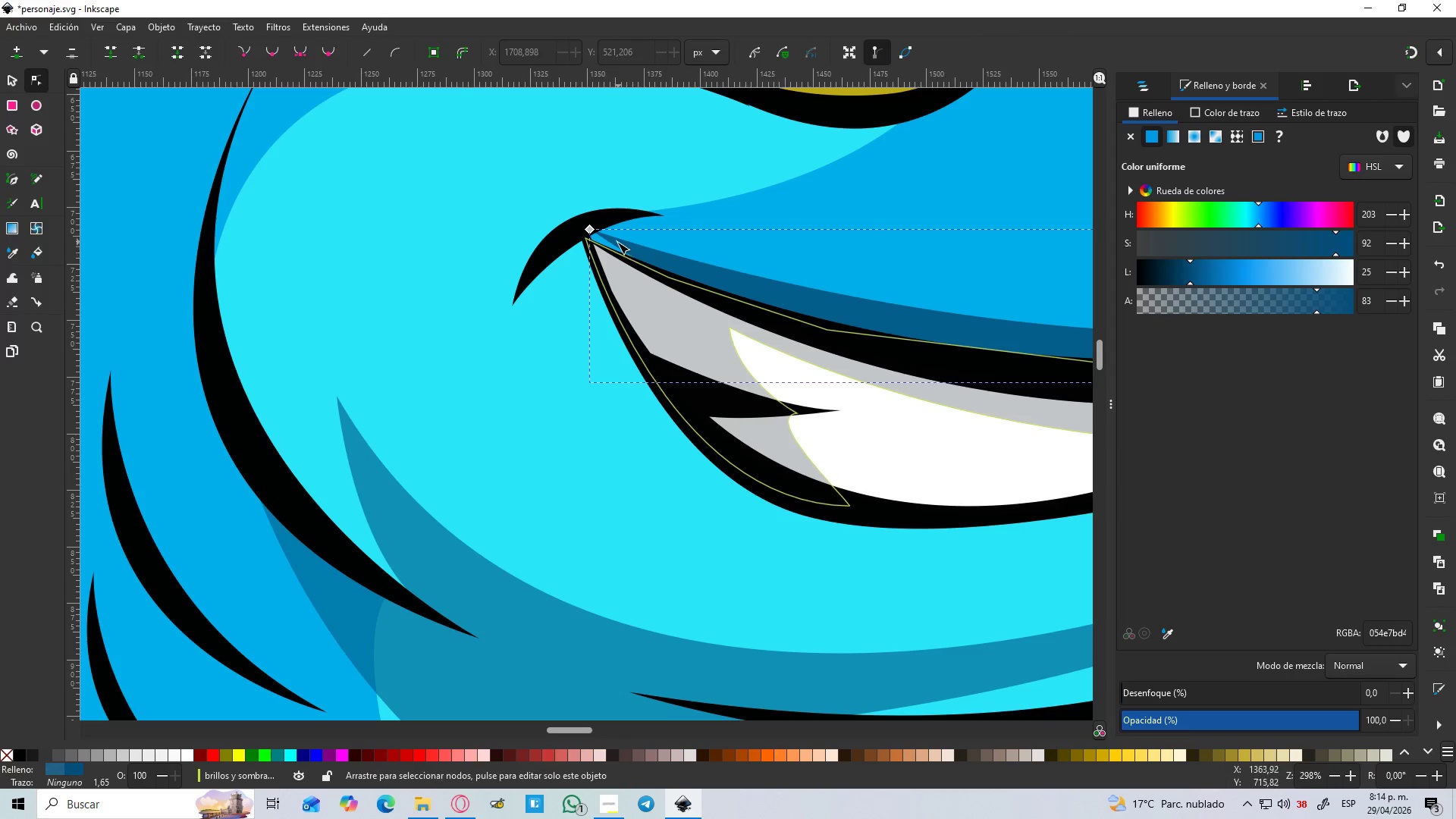 
key(Control+ControlLeft)
 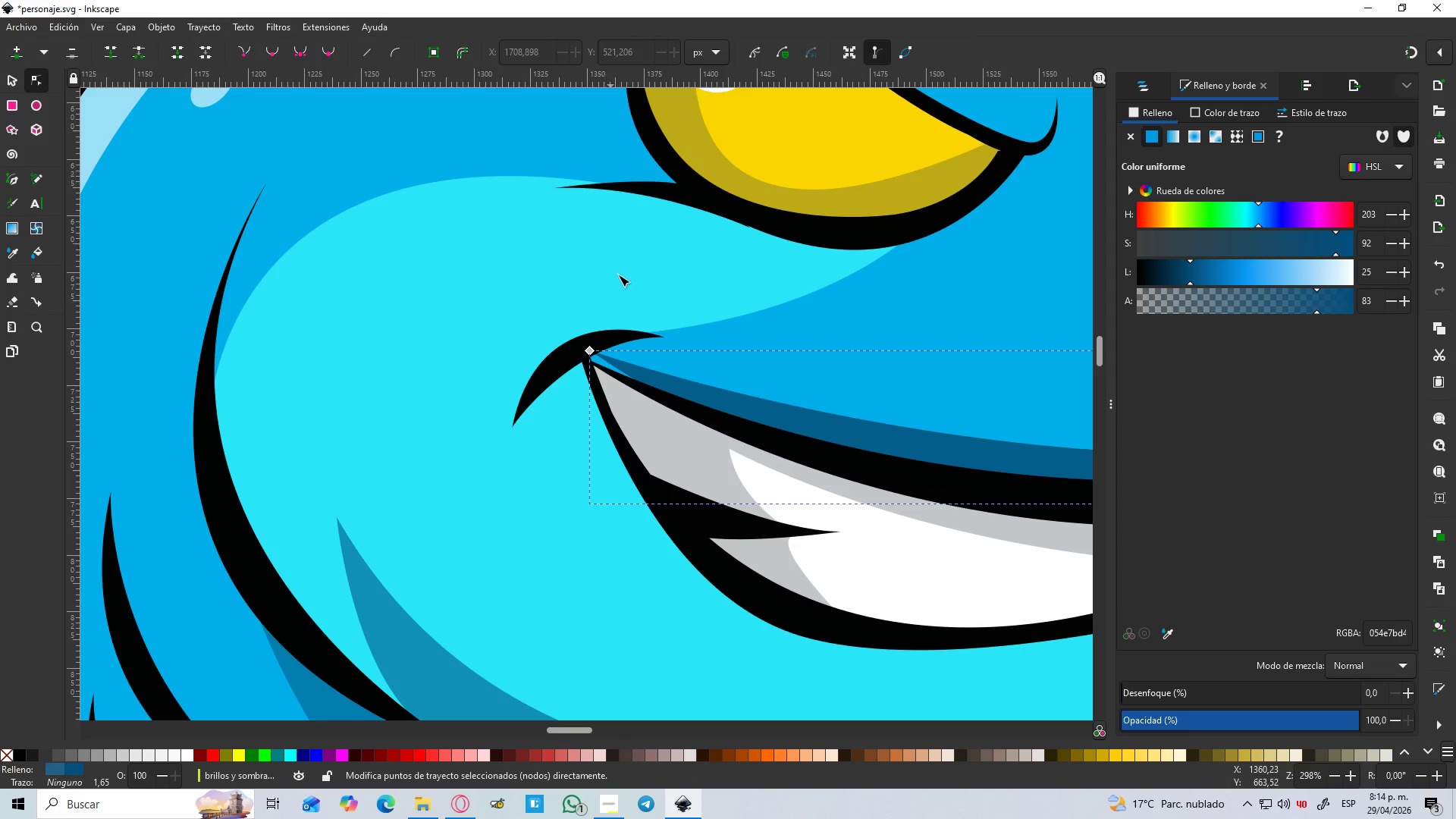 
hold_key(key=ControlLeft, duration=0.86)
 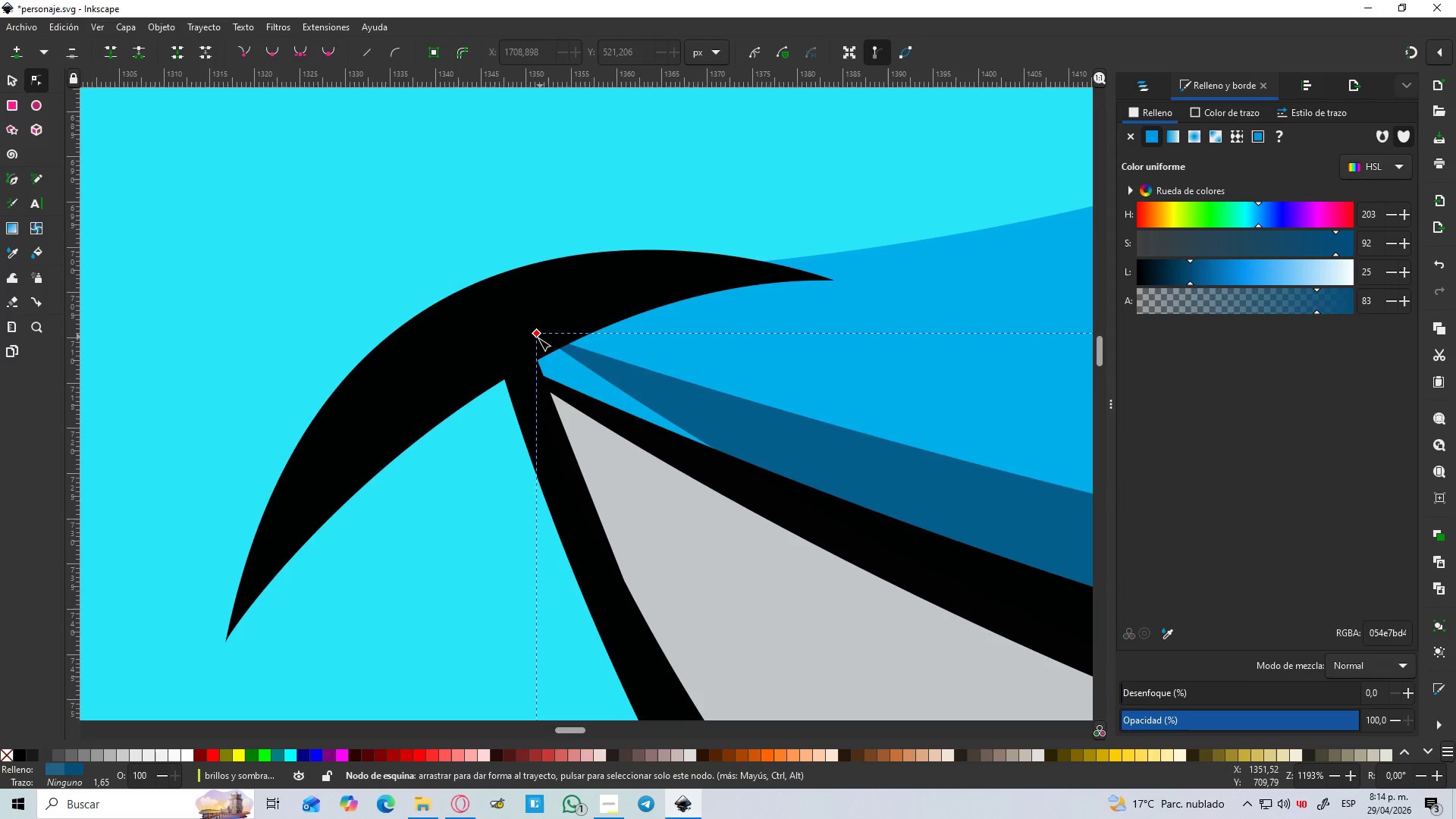 
scroll: coordinate [577, 361], scroll_direction: up, amount: 6.0
 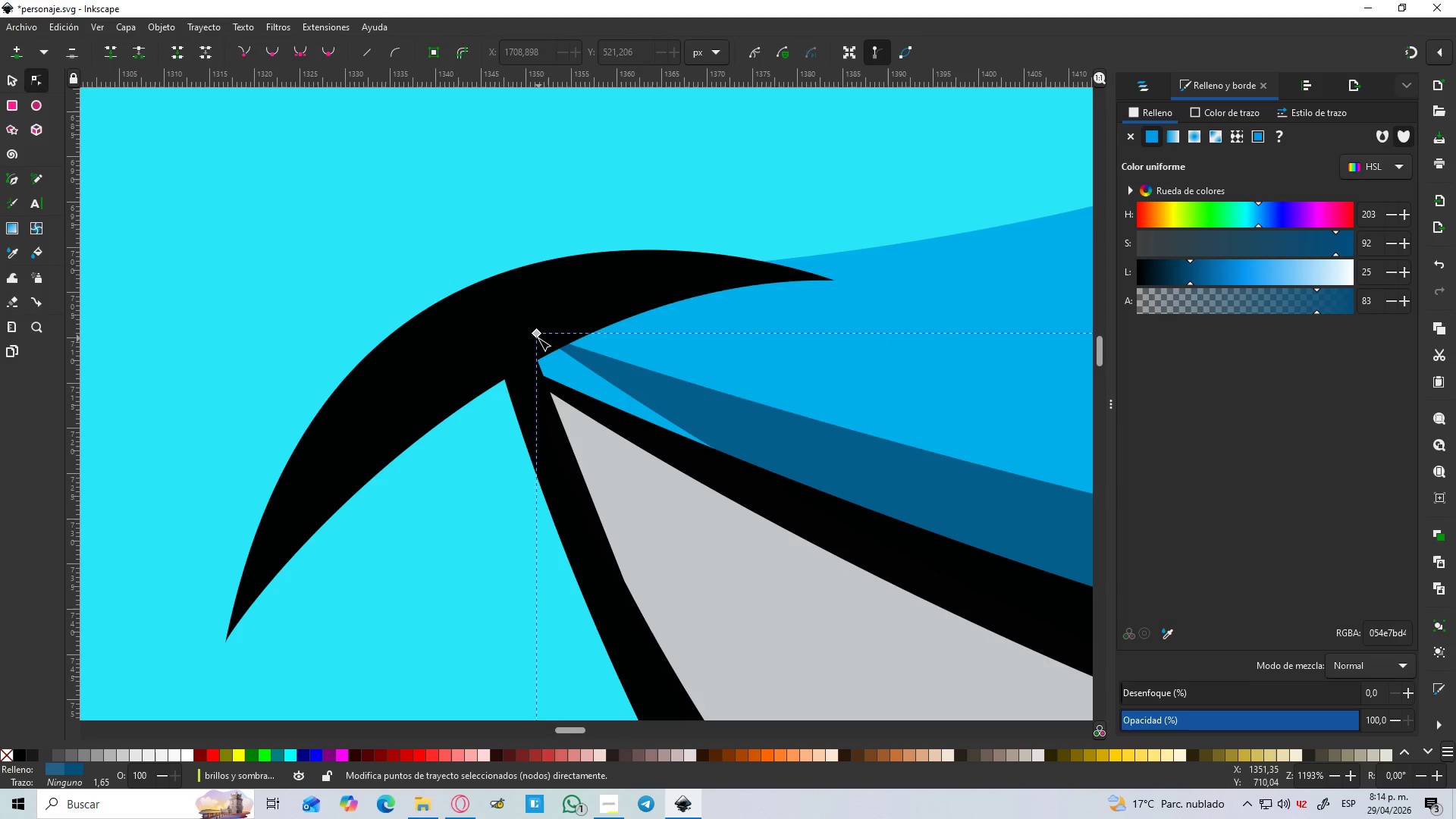 
left_click_drag(start_coordinate=[538, 337], to_coordinate=[490, 345])
 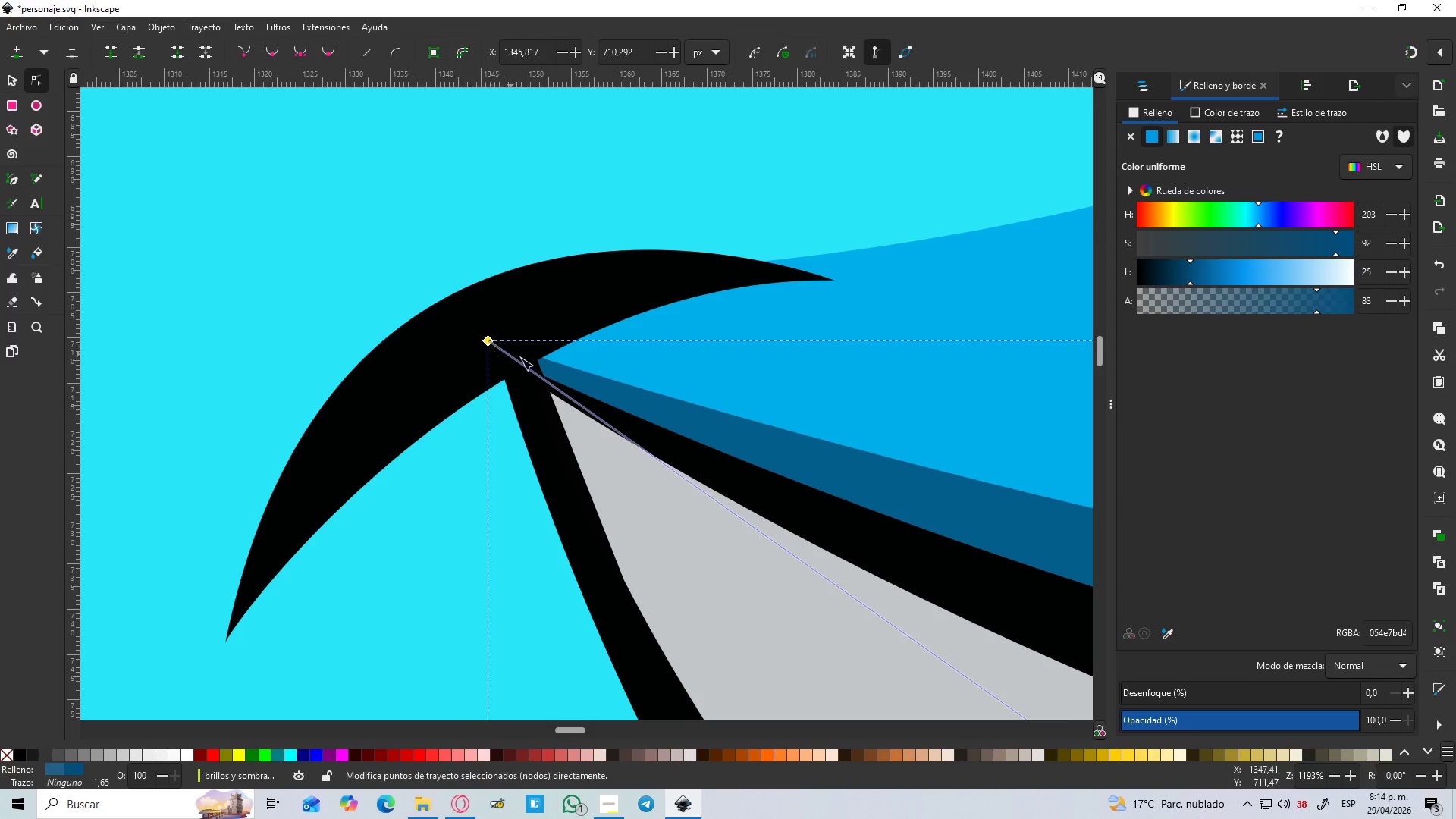 
hold_key(key=ControlLeft, duration=1.51)
scroll: coordinate [558, 365], scroll_direction: down, amount: 3.0
 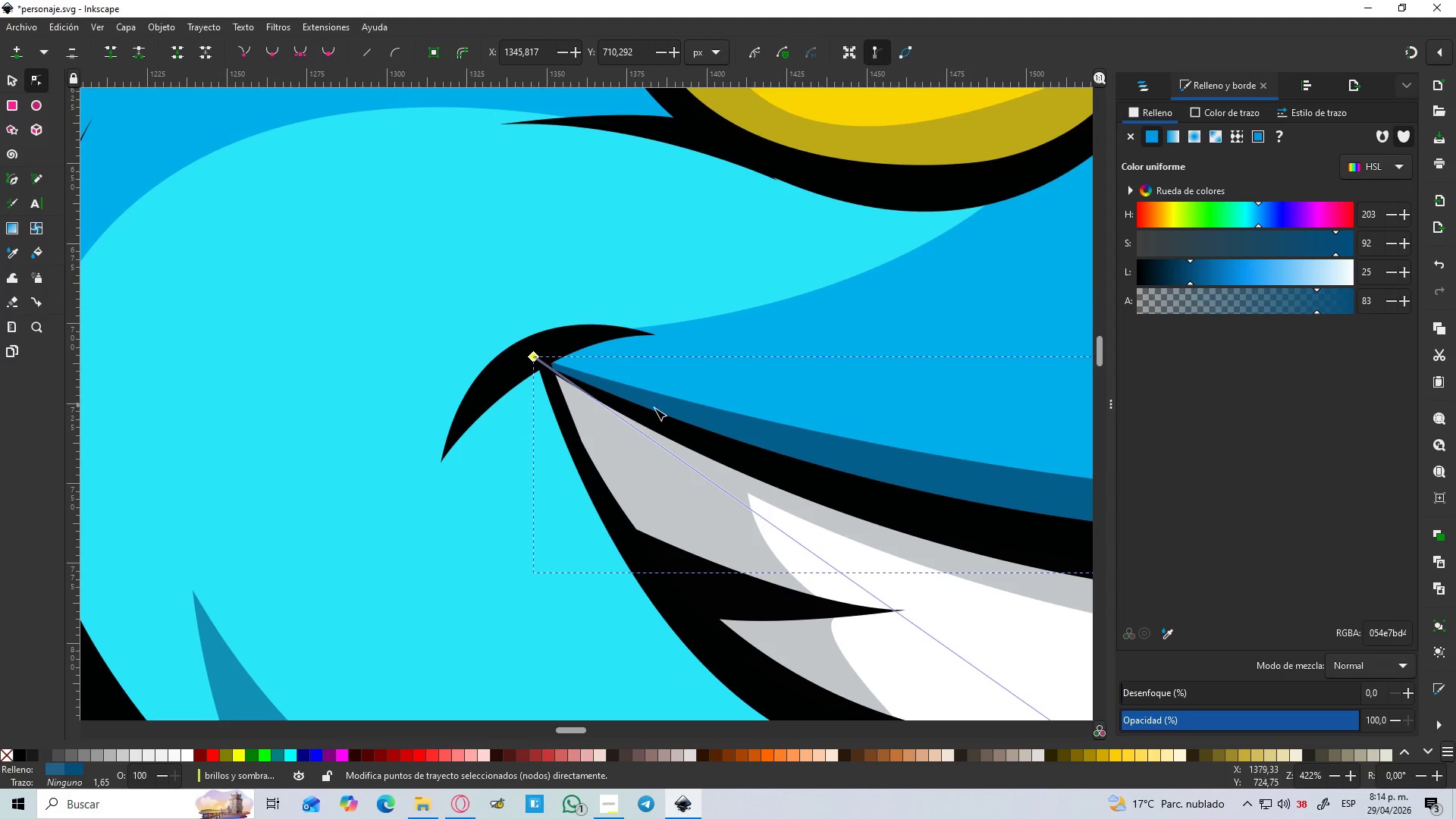 
key(Control+ControlLeft)
 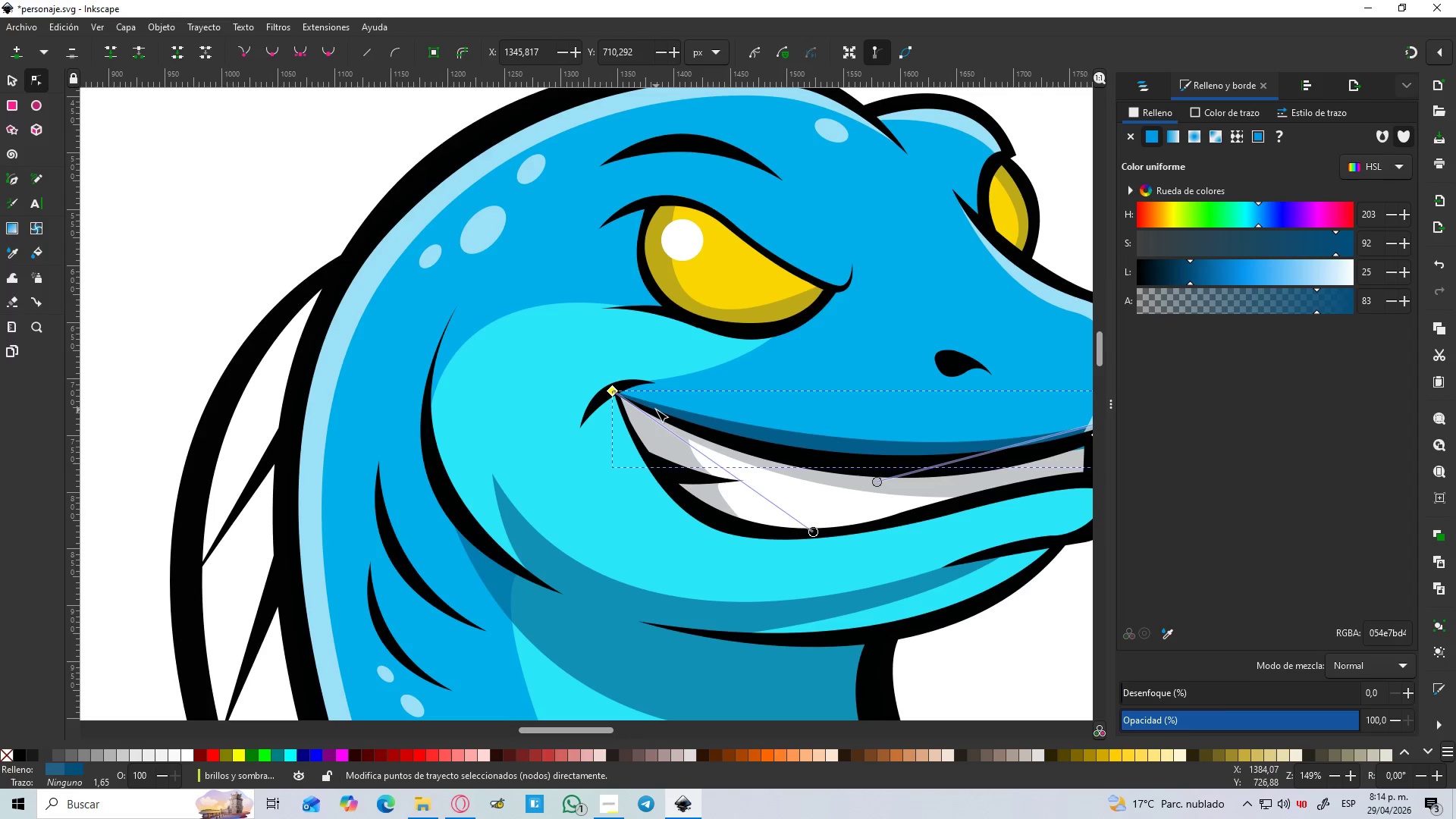 
hold_key(key=ControlLeft, duration=2.03)
 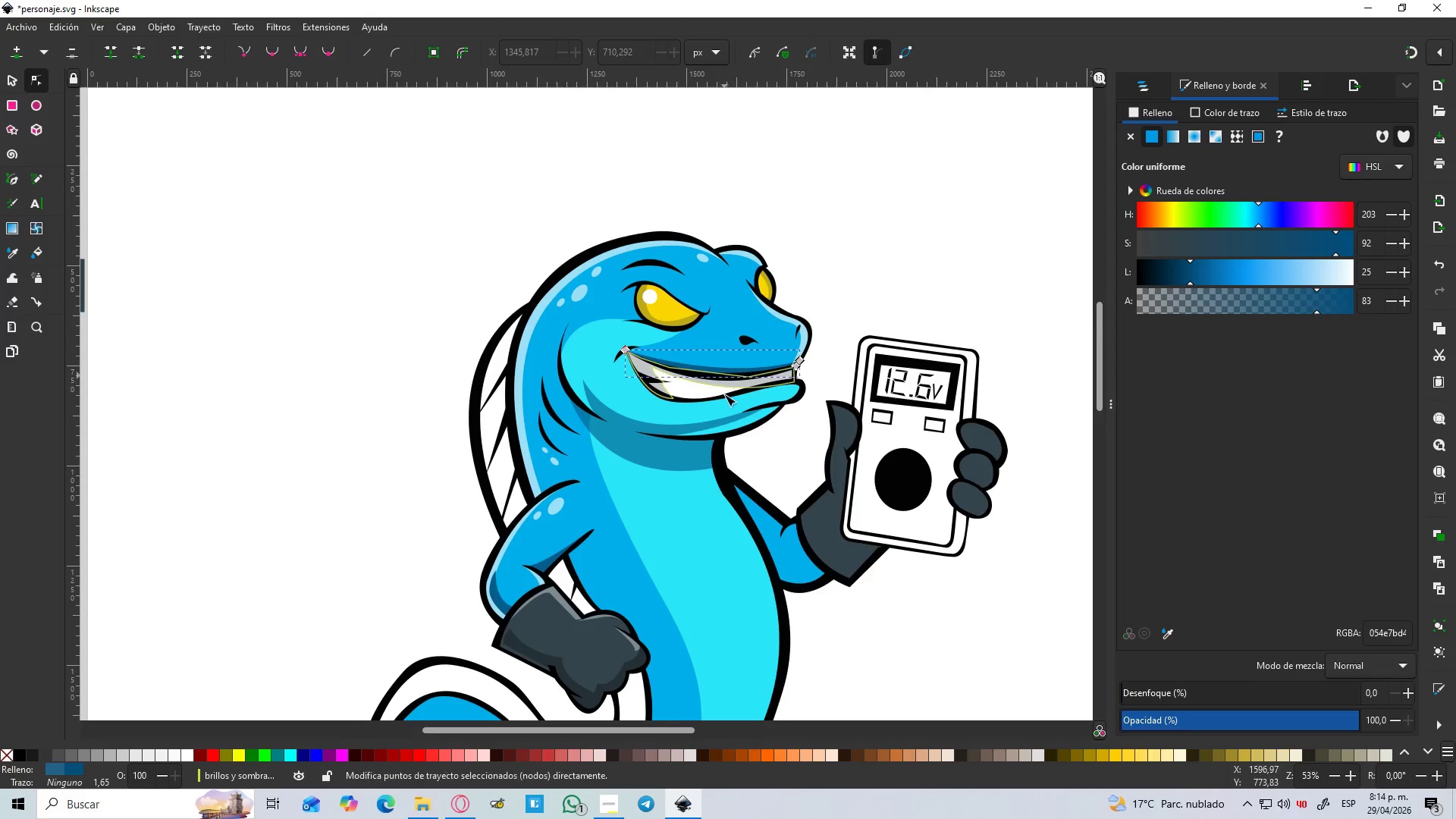 
scroll: coordinate [656, 410], scroll_direction: down, amount: 3.0
 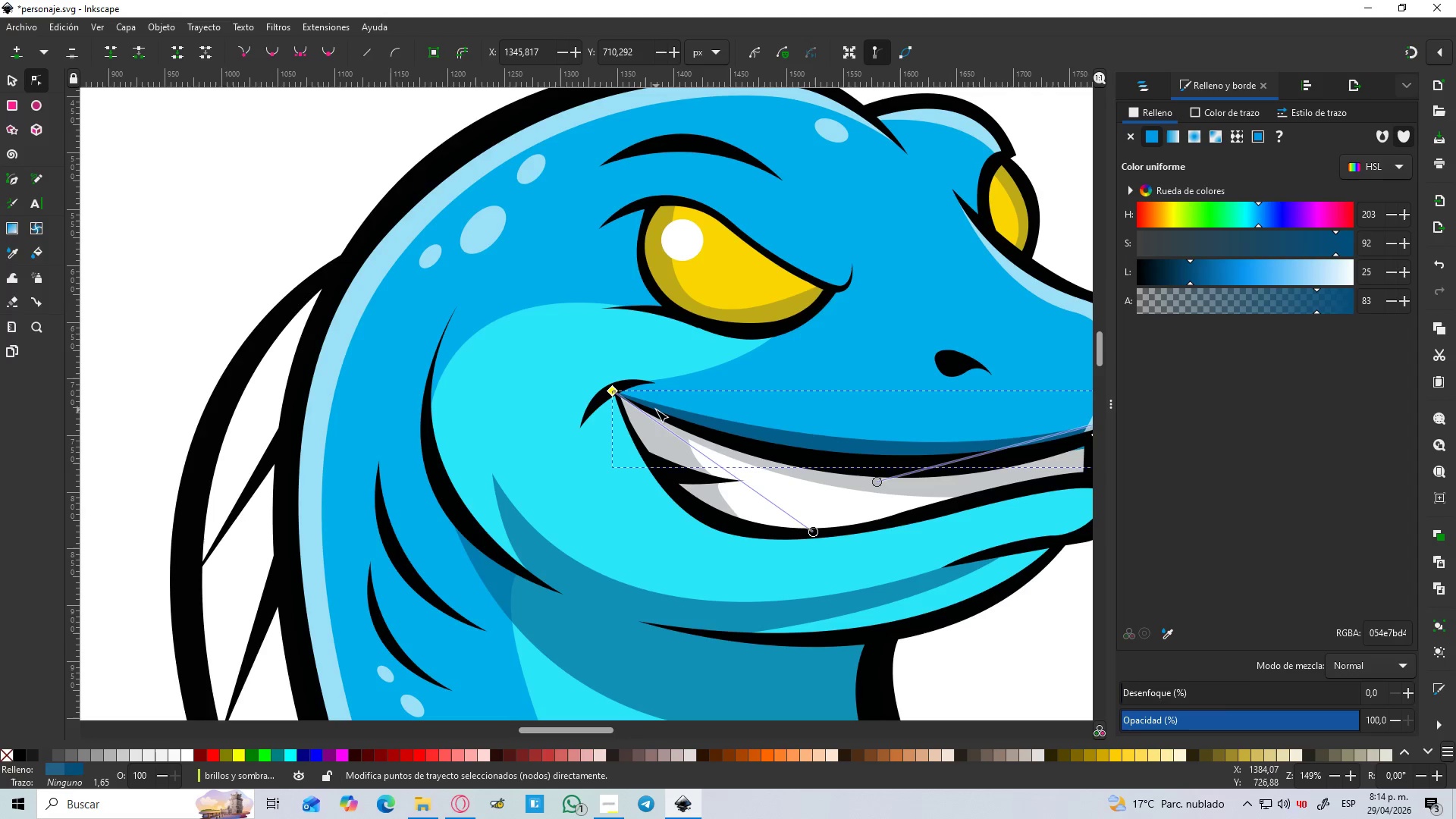 
hold_key(key=Space, duration=0.48)
 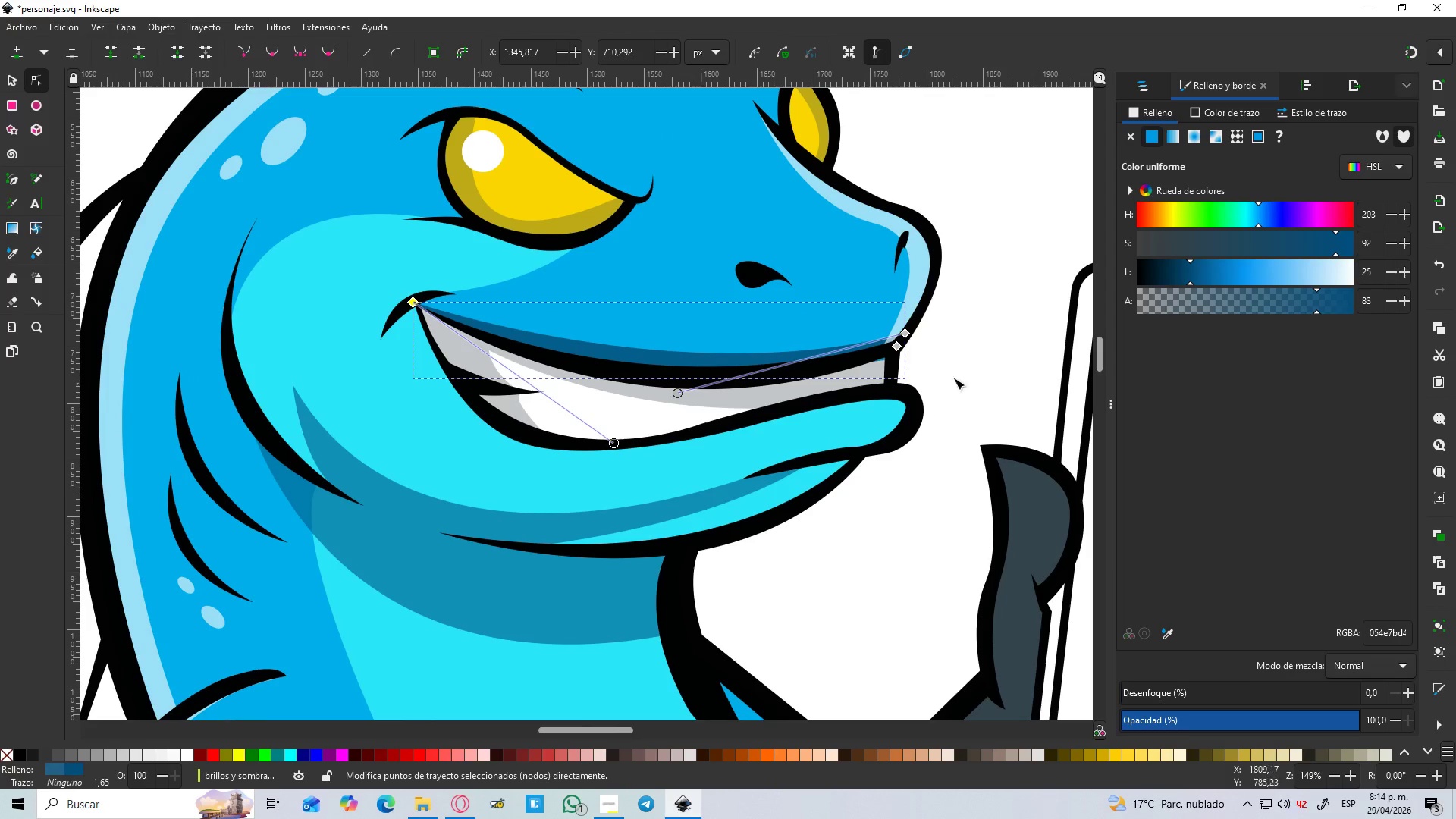 
left_click([975, 371])
 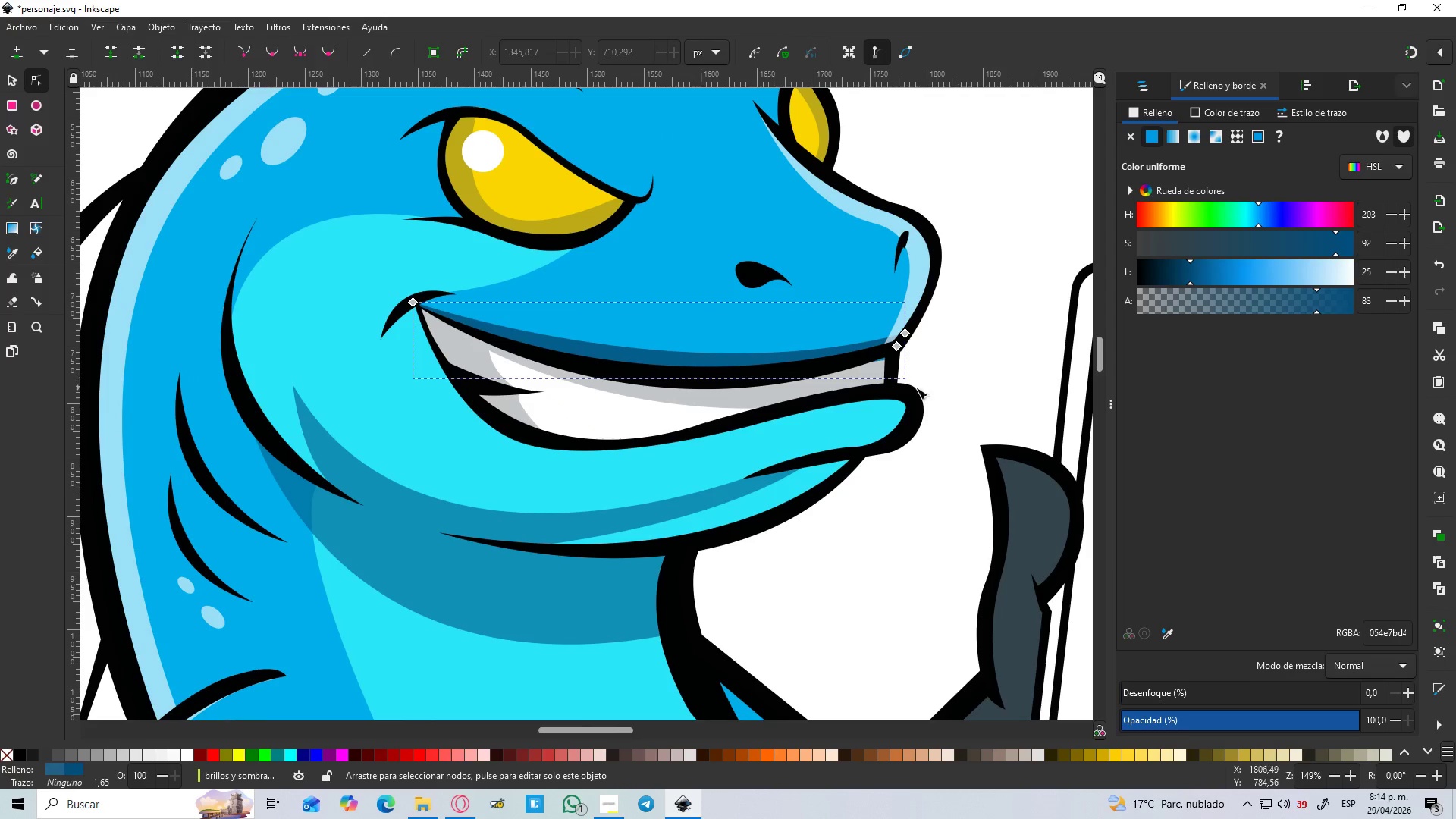 
hold_key(key=ControlLeft, duration=0.52)
scroll: coordinate [730, 376], scroll_direction: down, amount: 3.0
 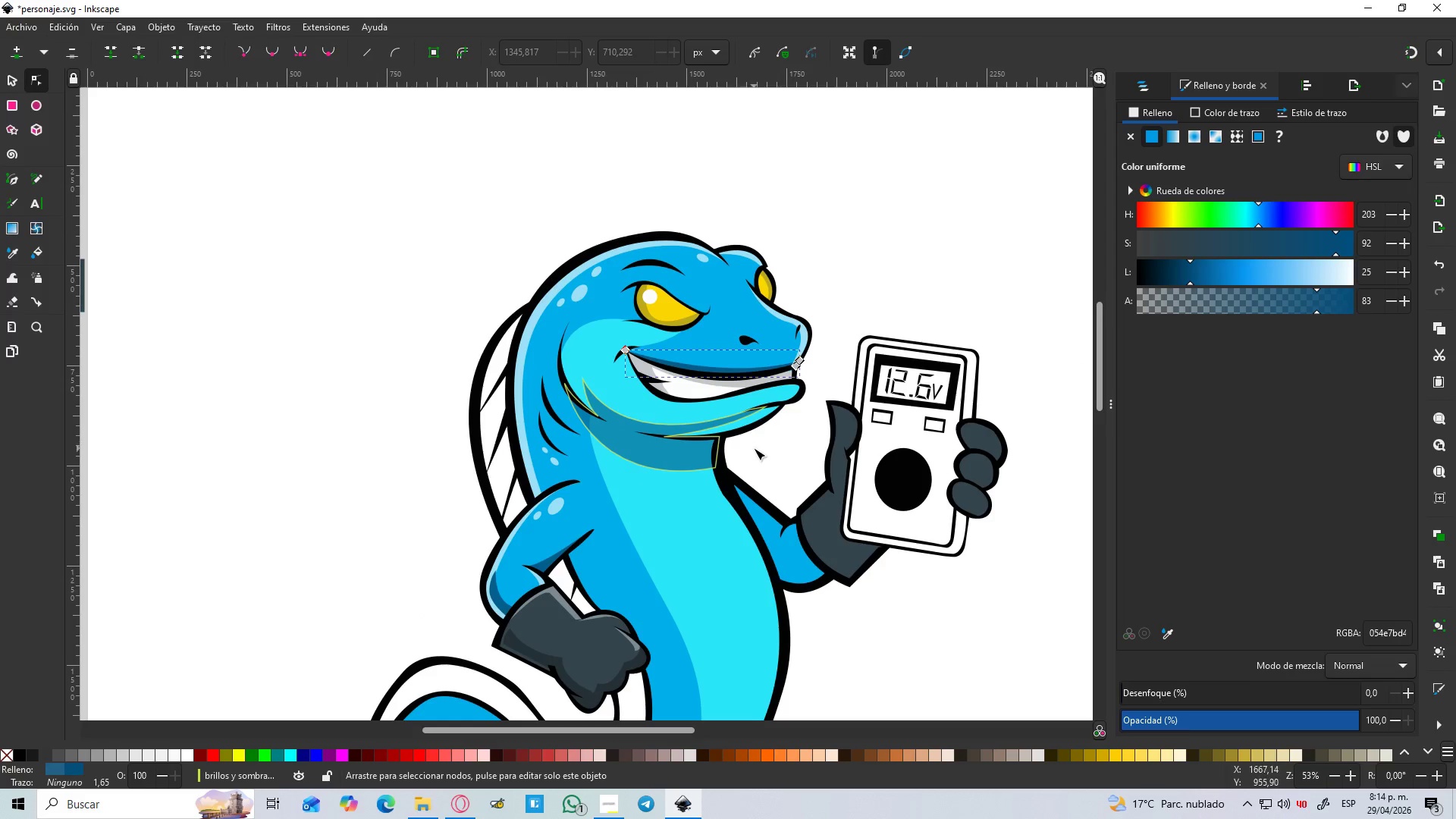 
hold_key(key=ControlLeft, duration=0.83)
scroll: coordinate [754, 435], scroll_direction: up, amount: 2.0
 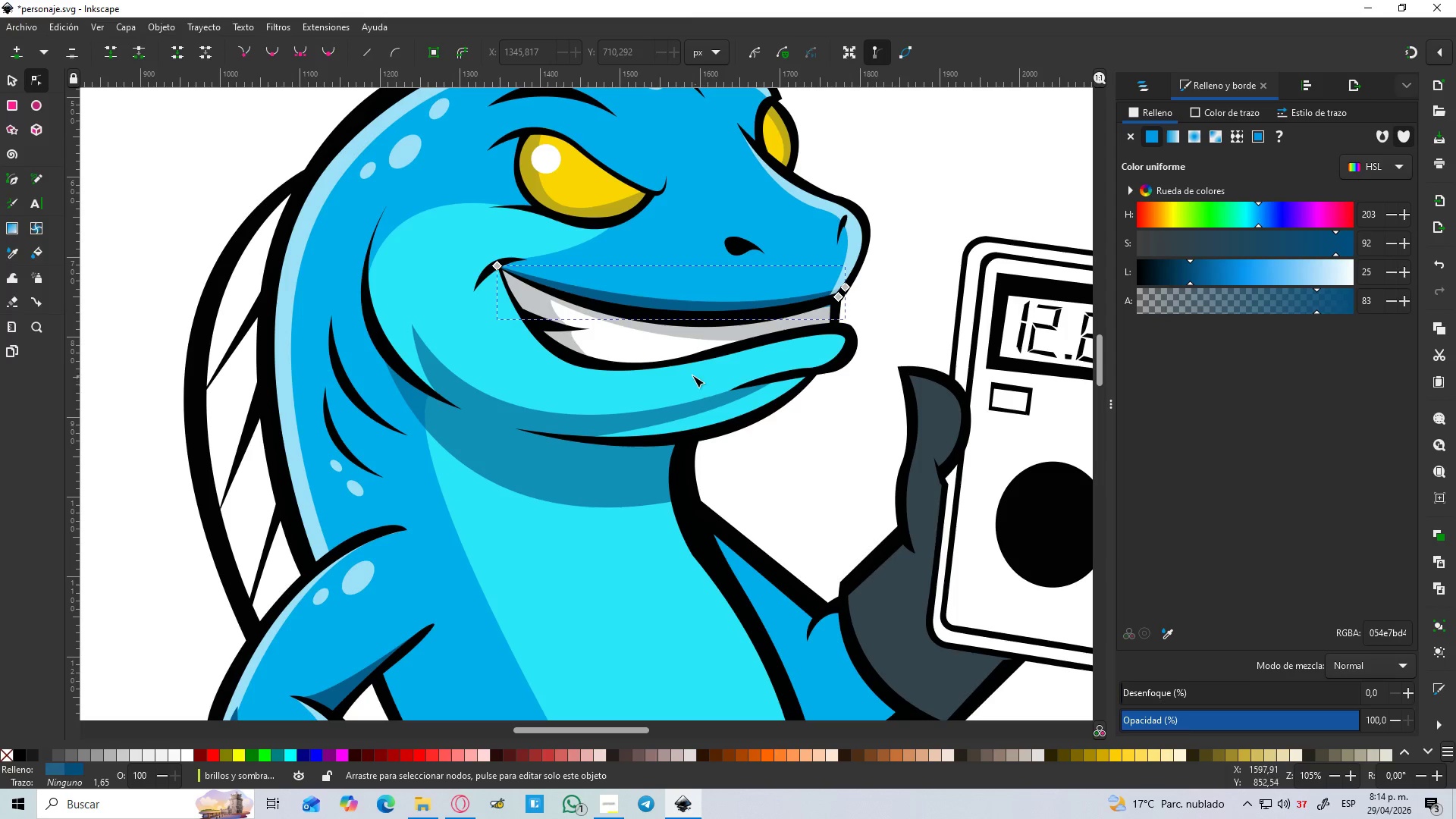 
hold_key(key=ControlLeft, duration=1.5)
scroll: coordinate [513, 179], scroll_direction: up, amount: 1.0
 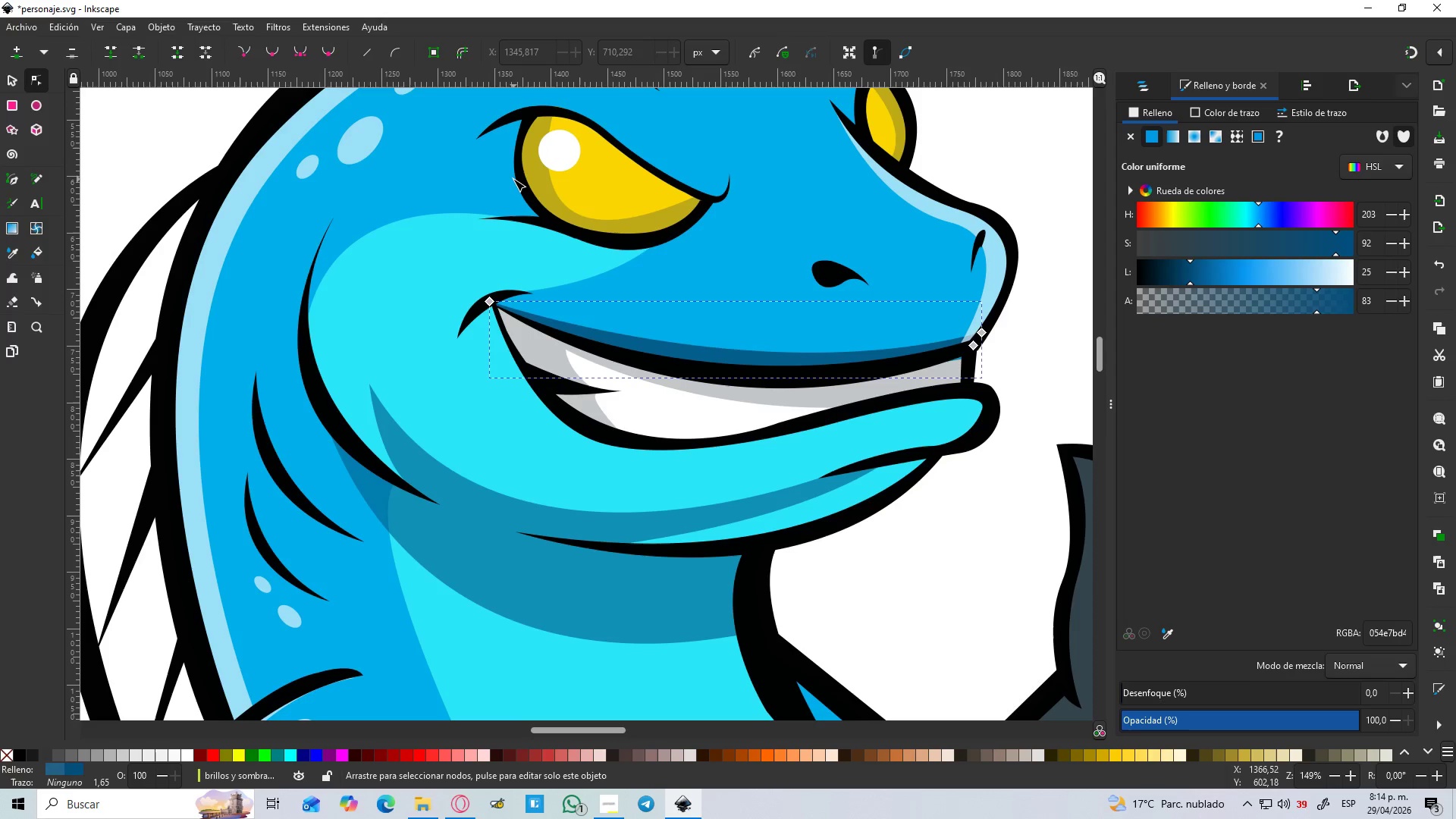 
hold_key(key=ControlLeft, duration=0.48)
 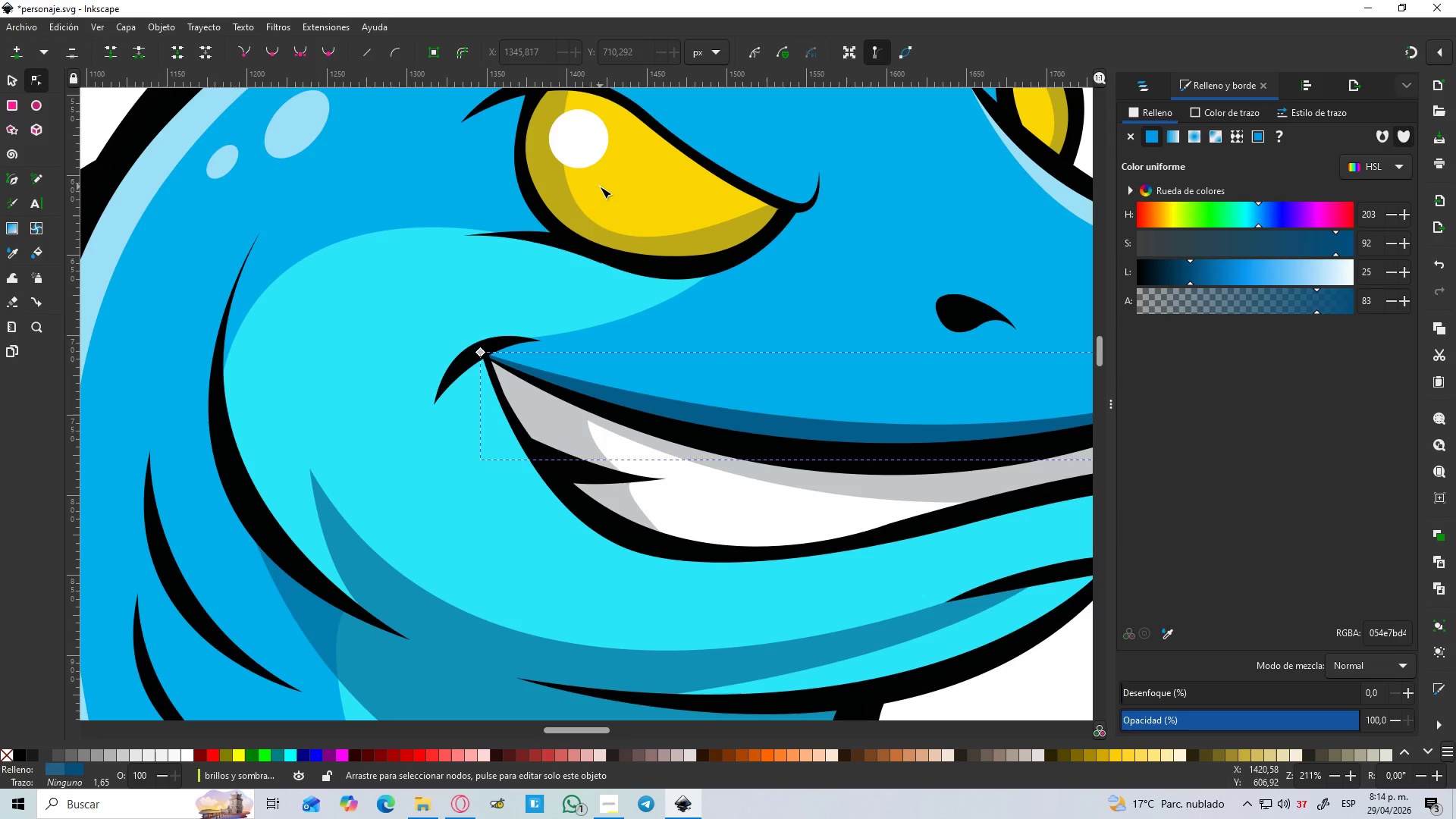 
key(B)
 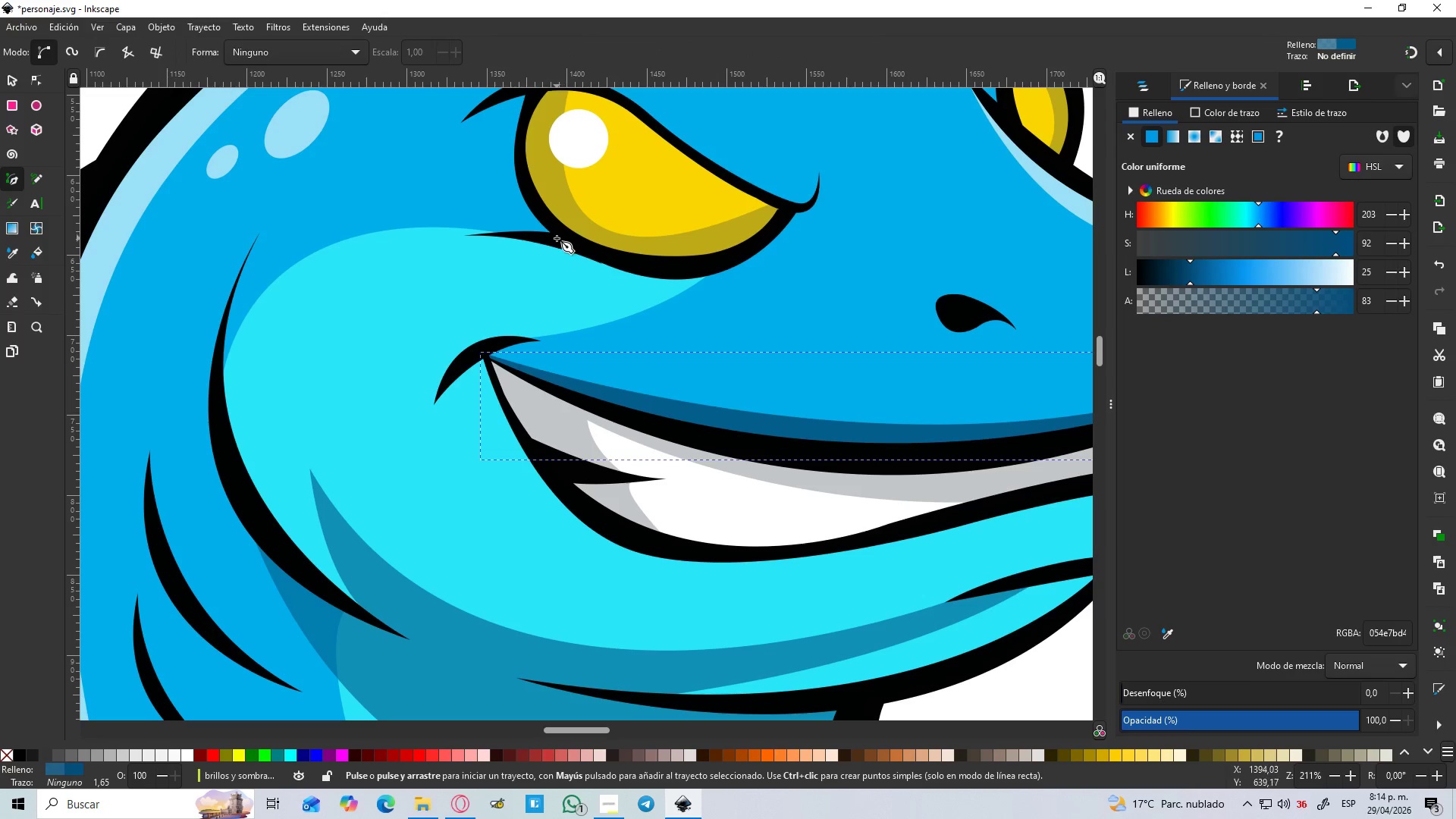 
left_click_drag(start_coordinate=[551, 241], to_coordinate=[545, 236])
 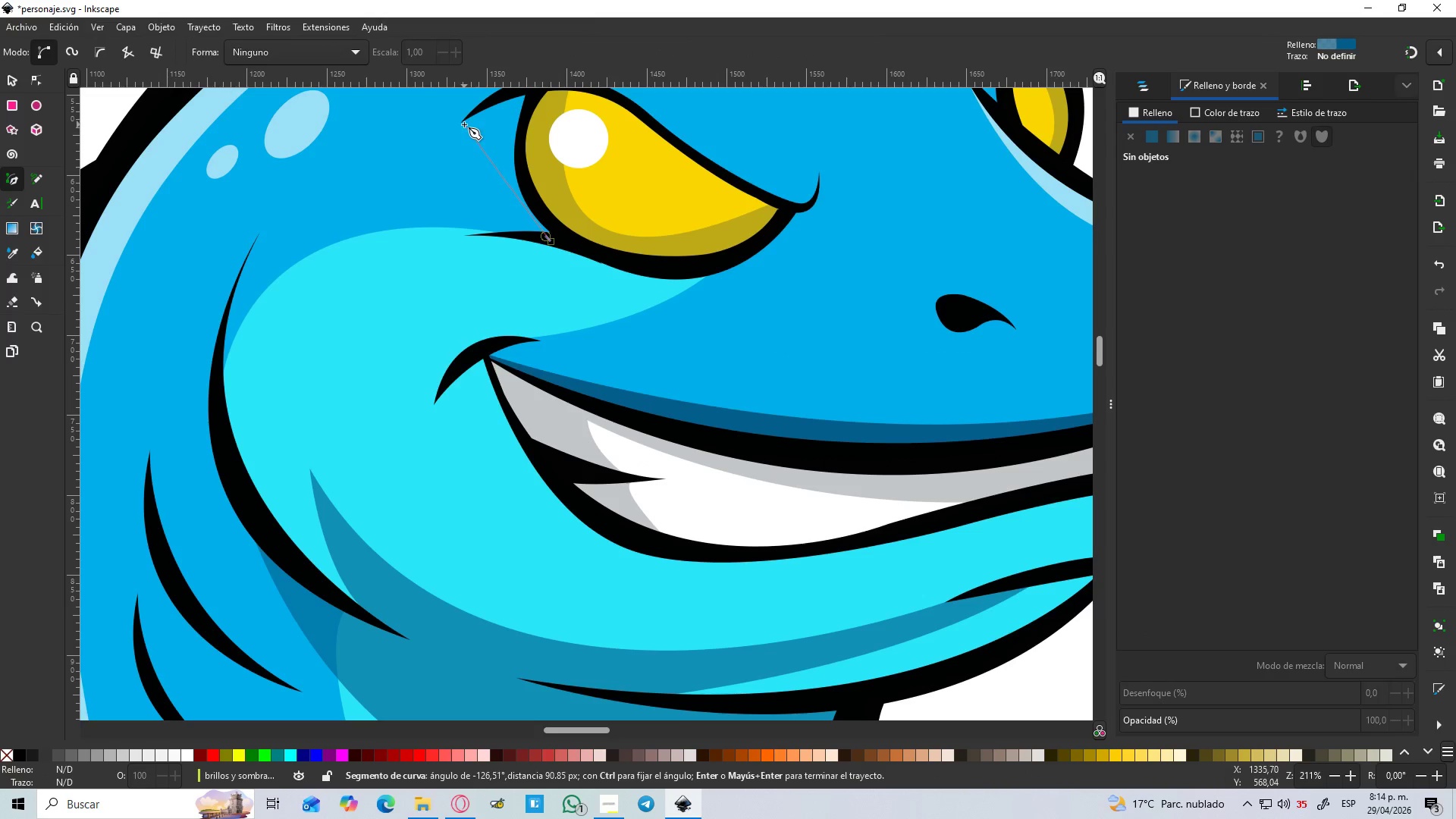 
hold_key(key=ControlLeft, duration=0.89)
scroll: coordinate [458, 133], scroll_direction: up, amount: 4.0
 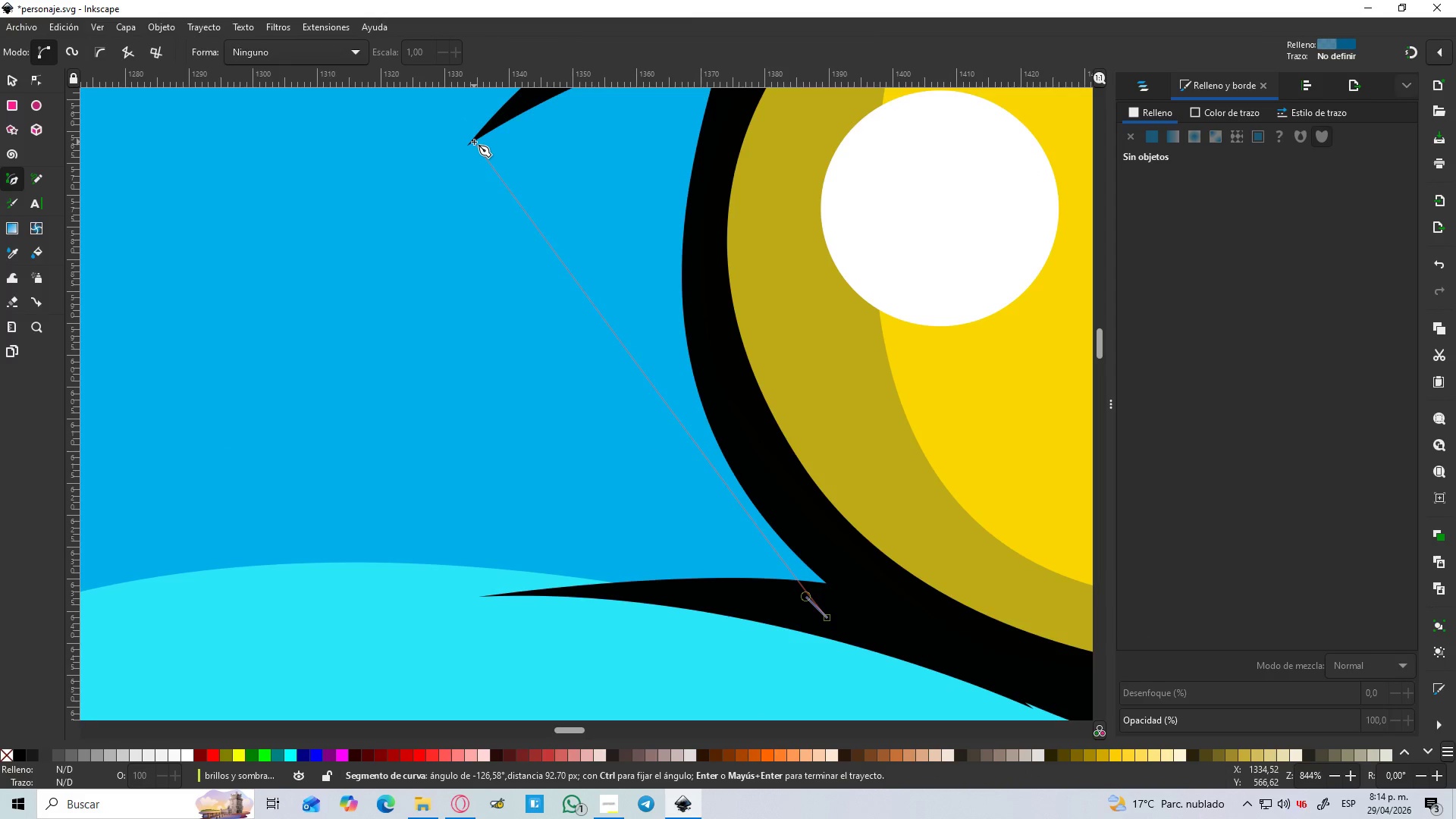 
left_click([474, 142])
 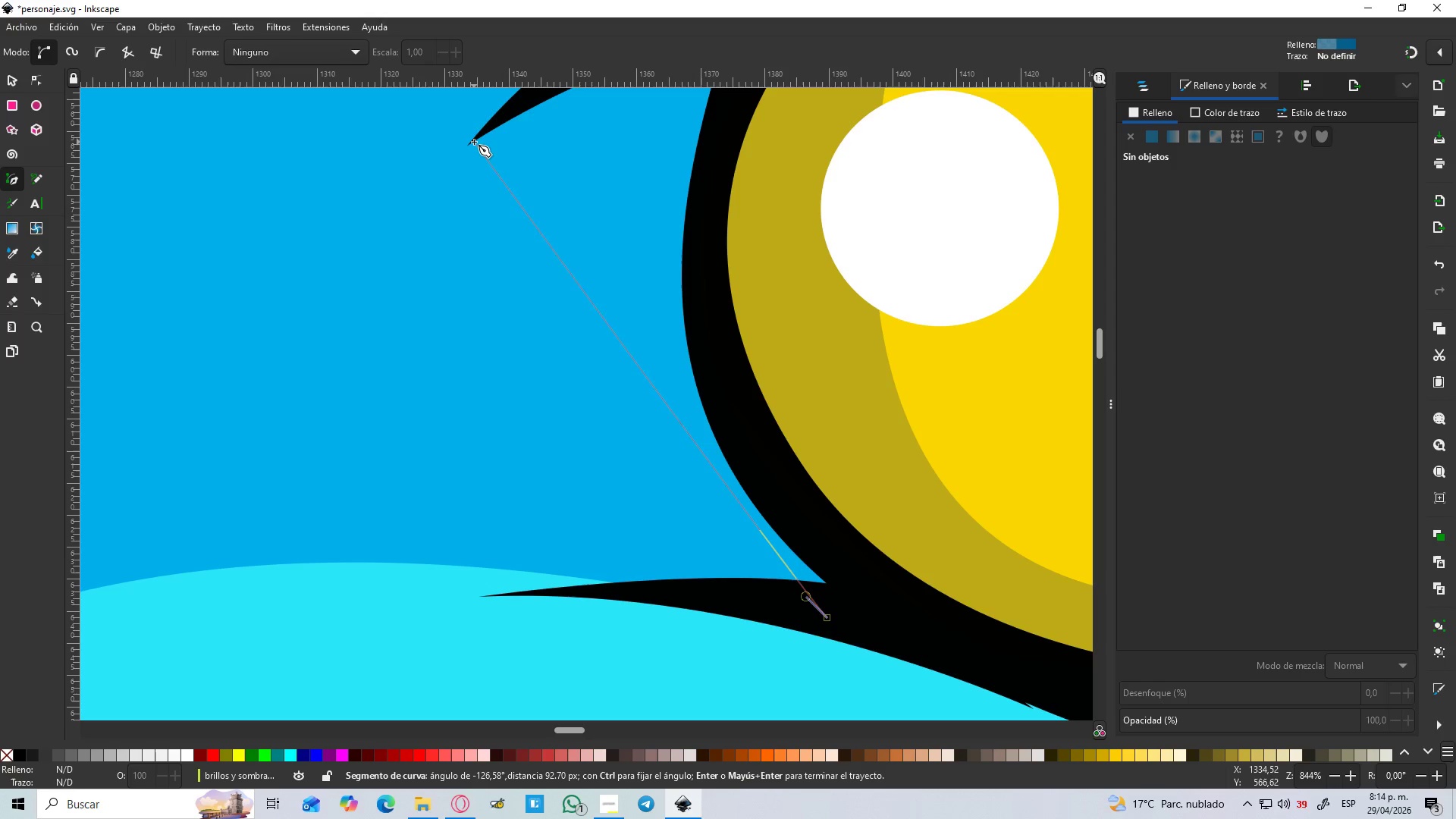 
hold_key(key=ControlLeft, duration=0.73)
scroll: coordinate [474, 142], scroll_direction: down, amount: 3.0
 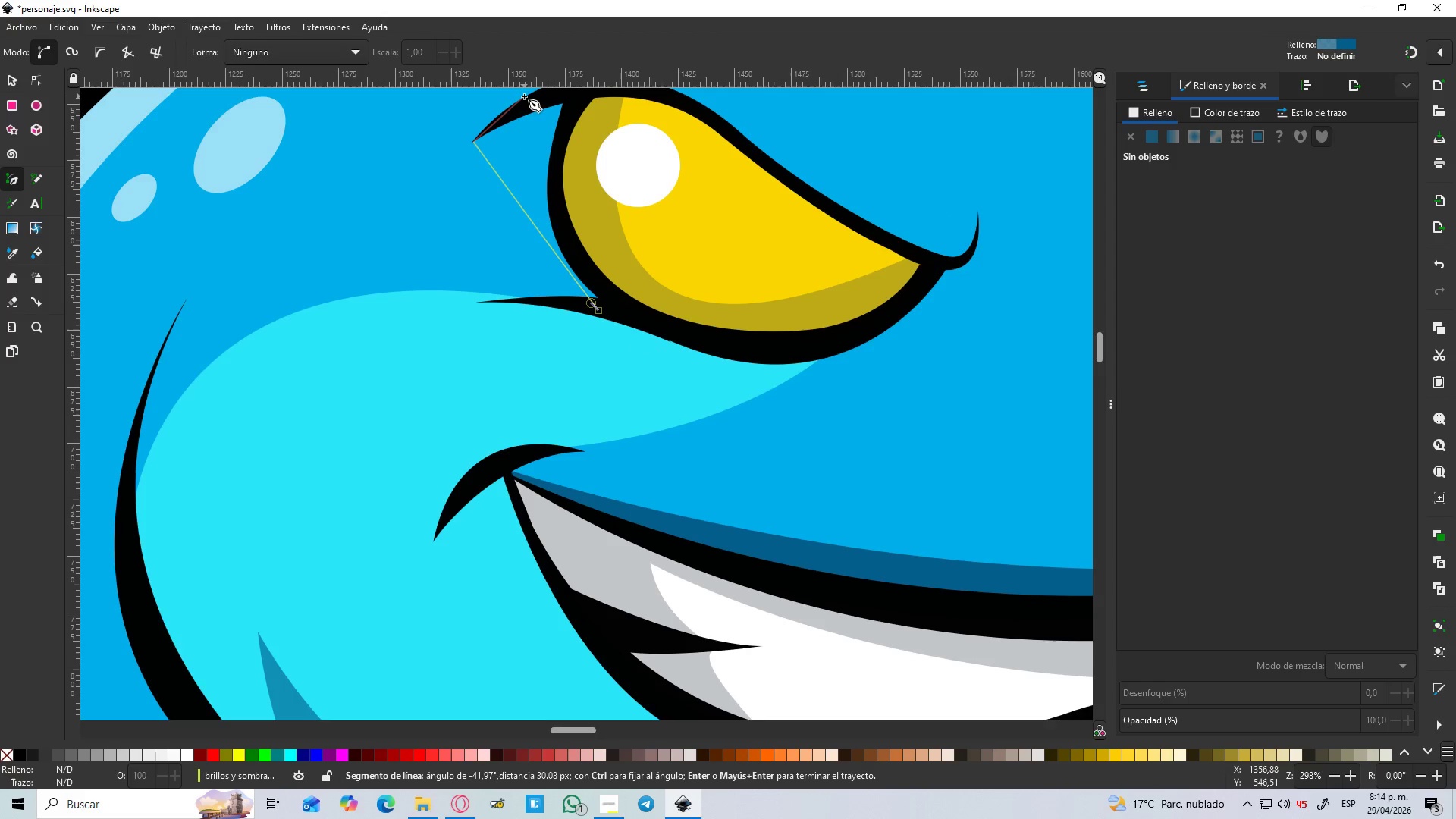 
left_click([520, 107])
 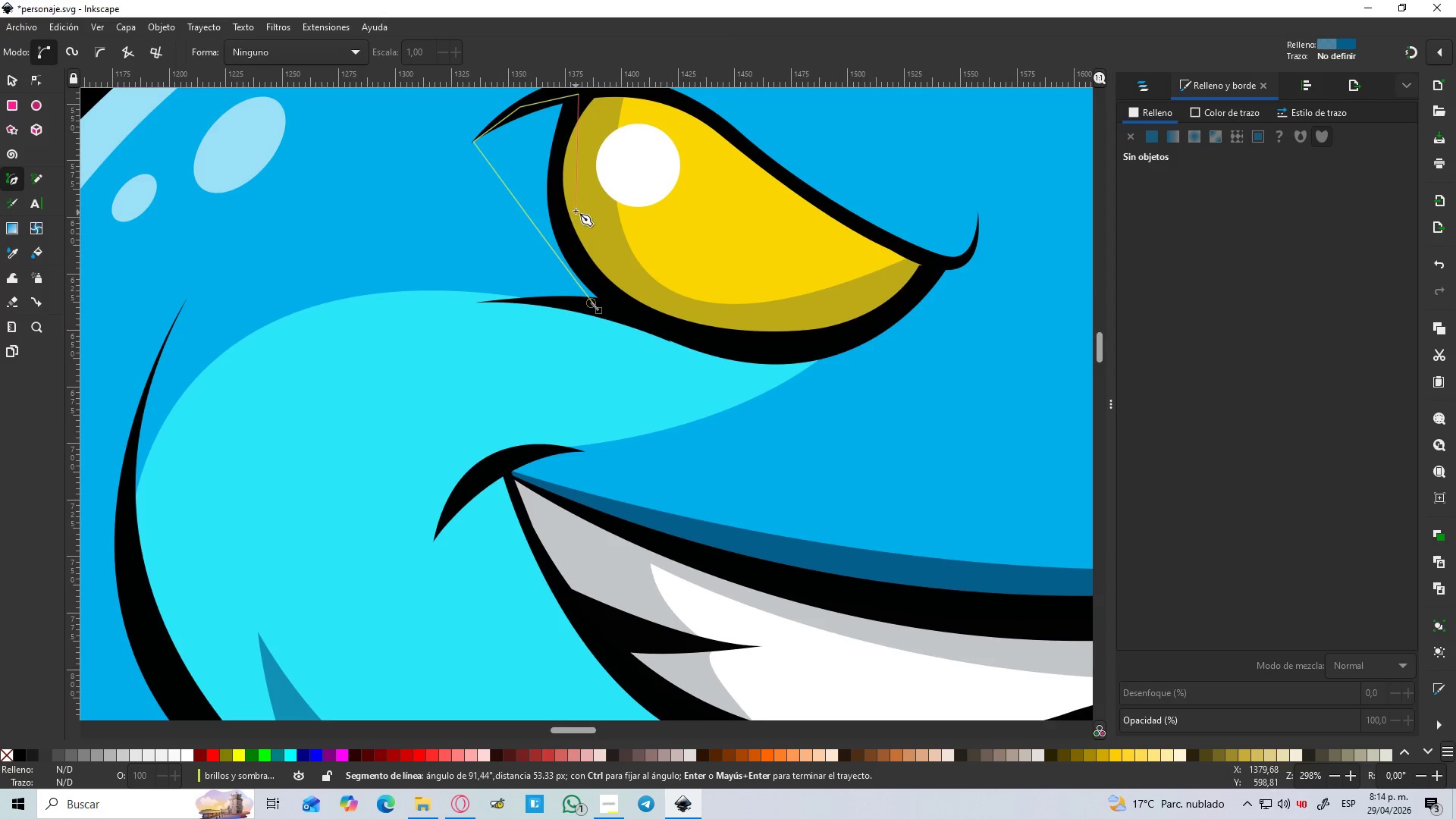 
wait(5.08)
 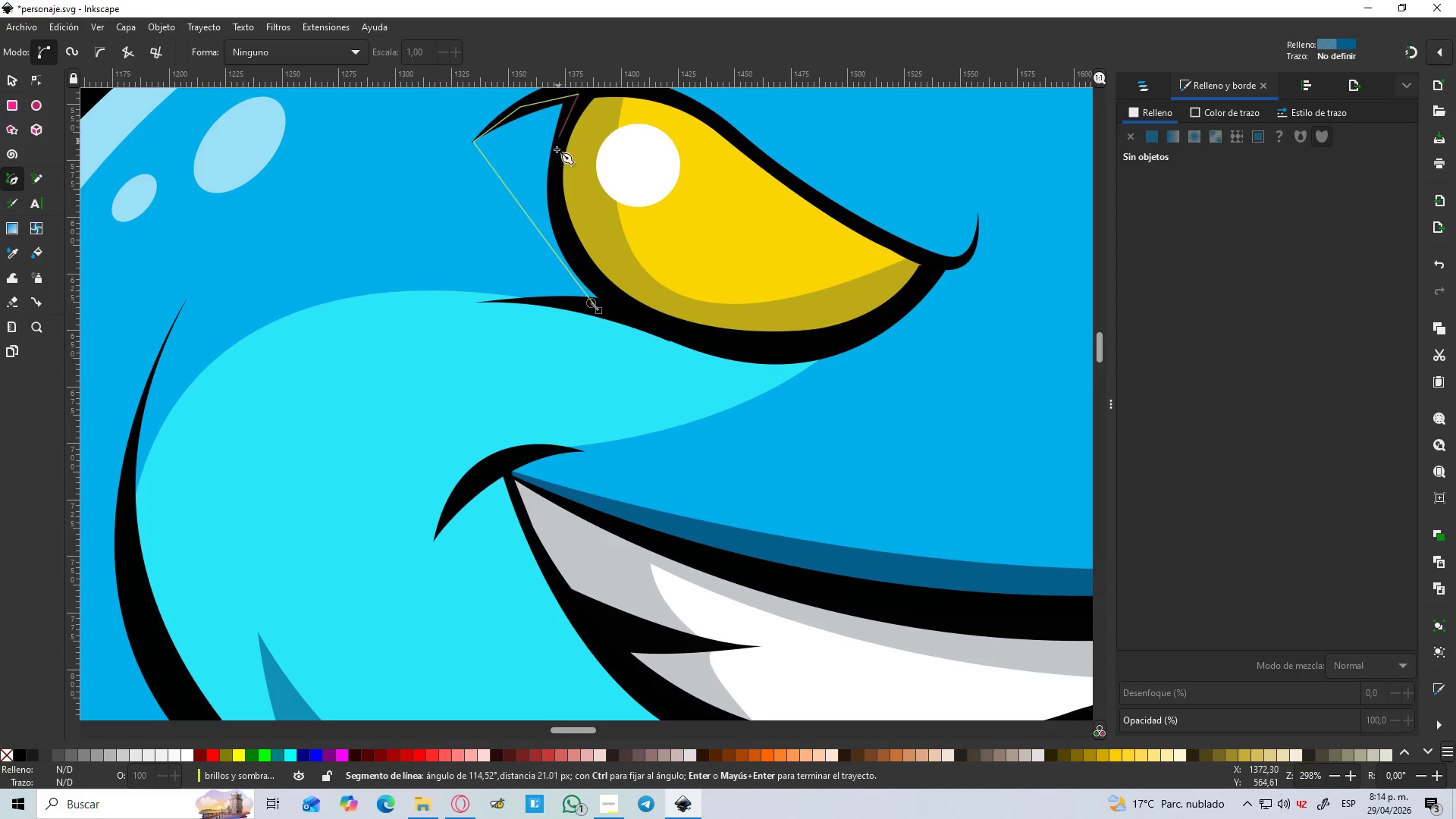 
hold_key(key=ControlLeft, duration=1.5)
scroll: coordinate [573, 191], scroll_direction: up, amount: 1.0
 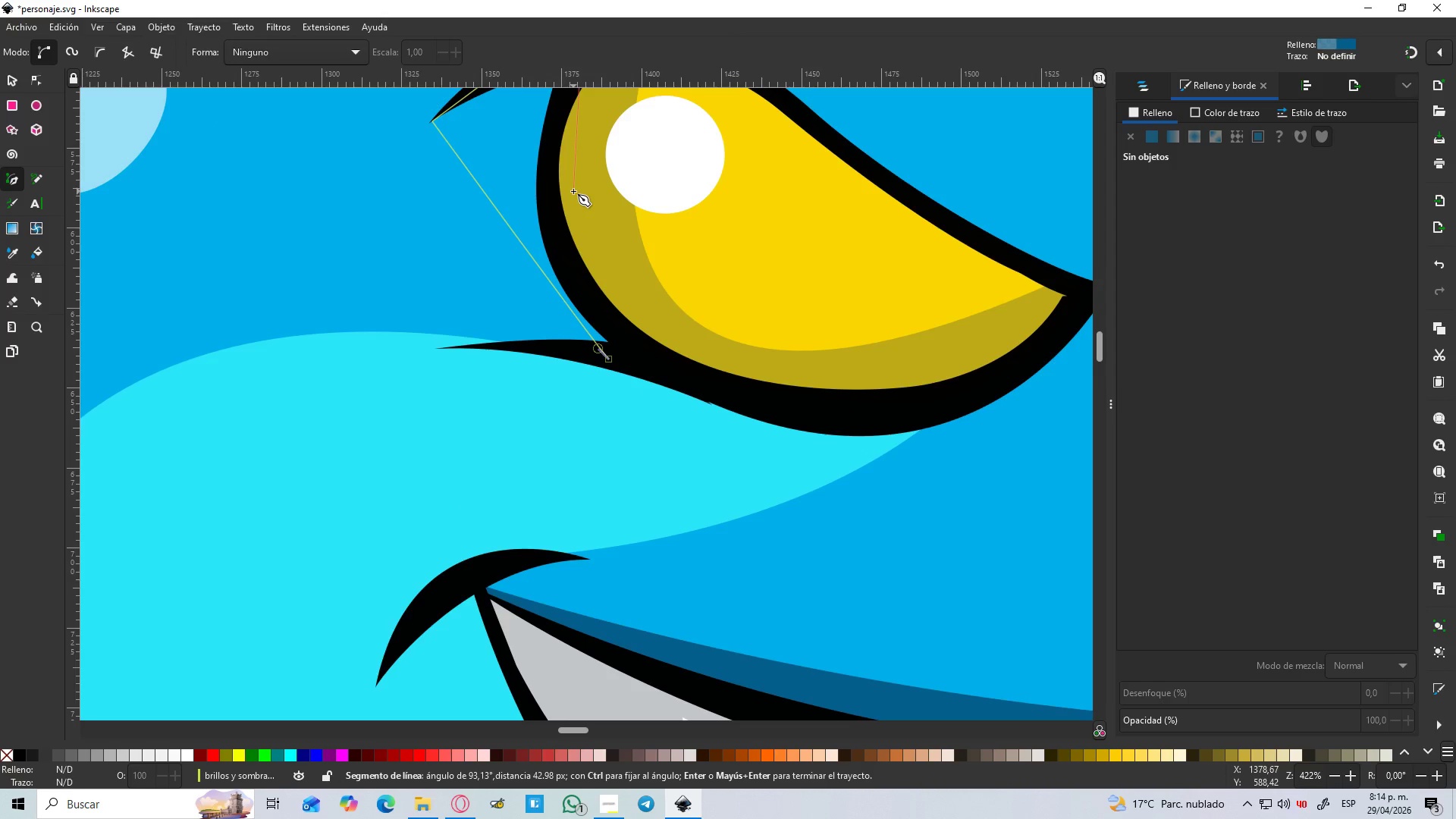 
hold_key(key=ControlLeft, duration=0.75)
 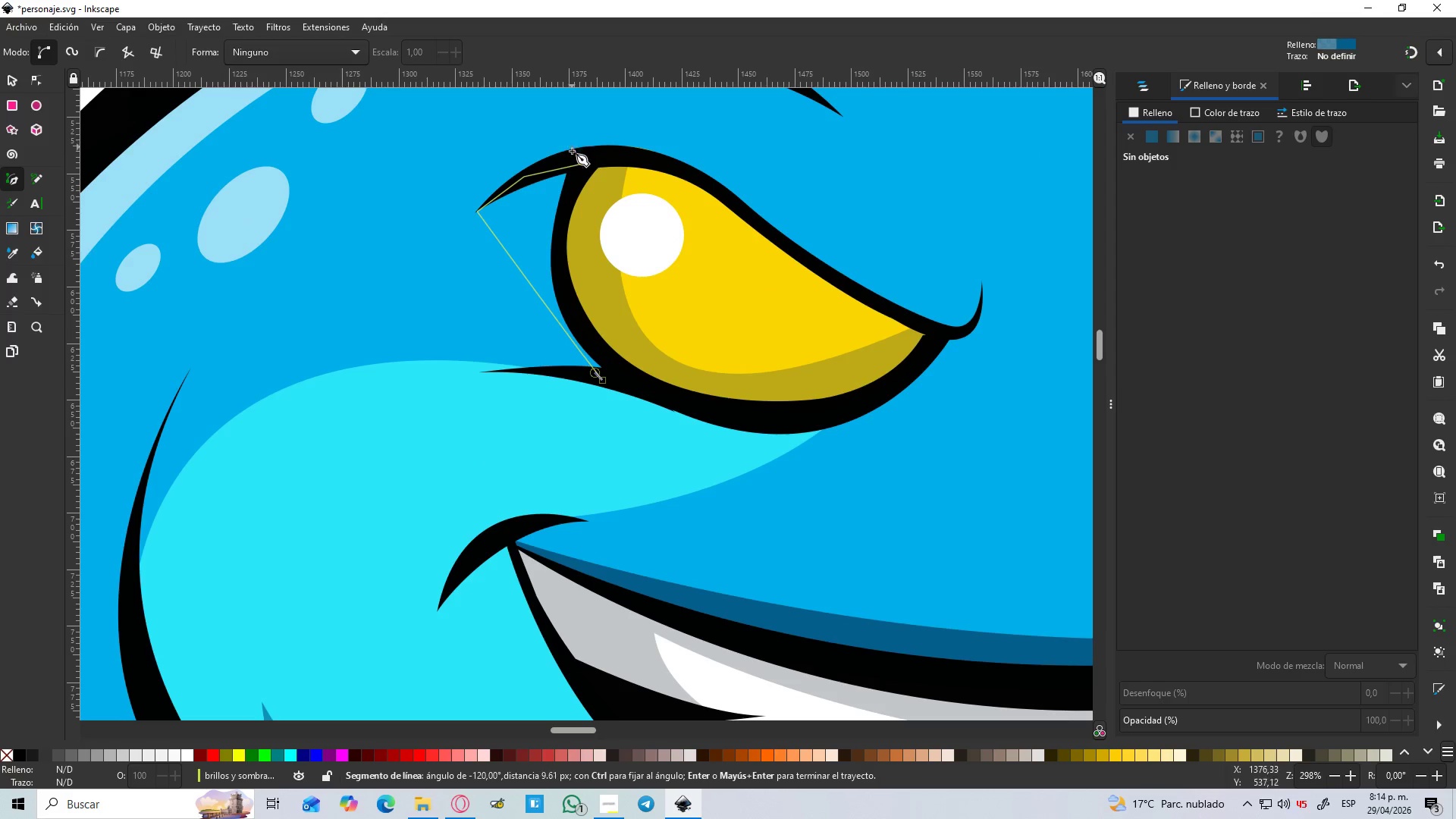 
scroll: coordinate [573, 195], scroll_direction: down, amount: 3.0
 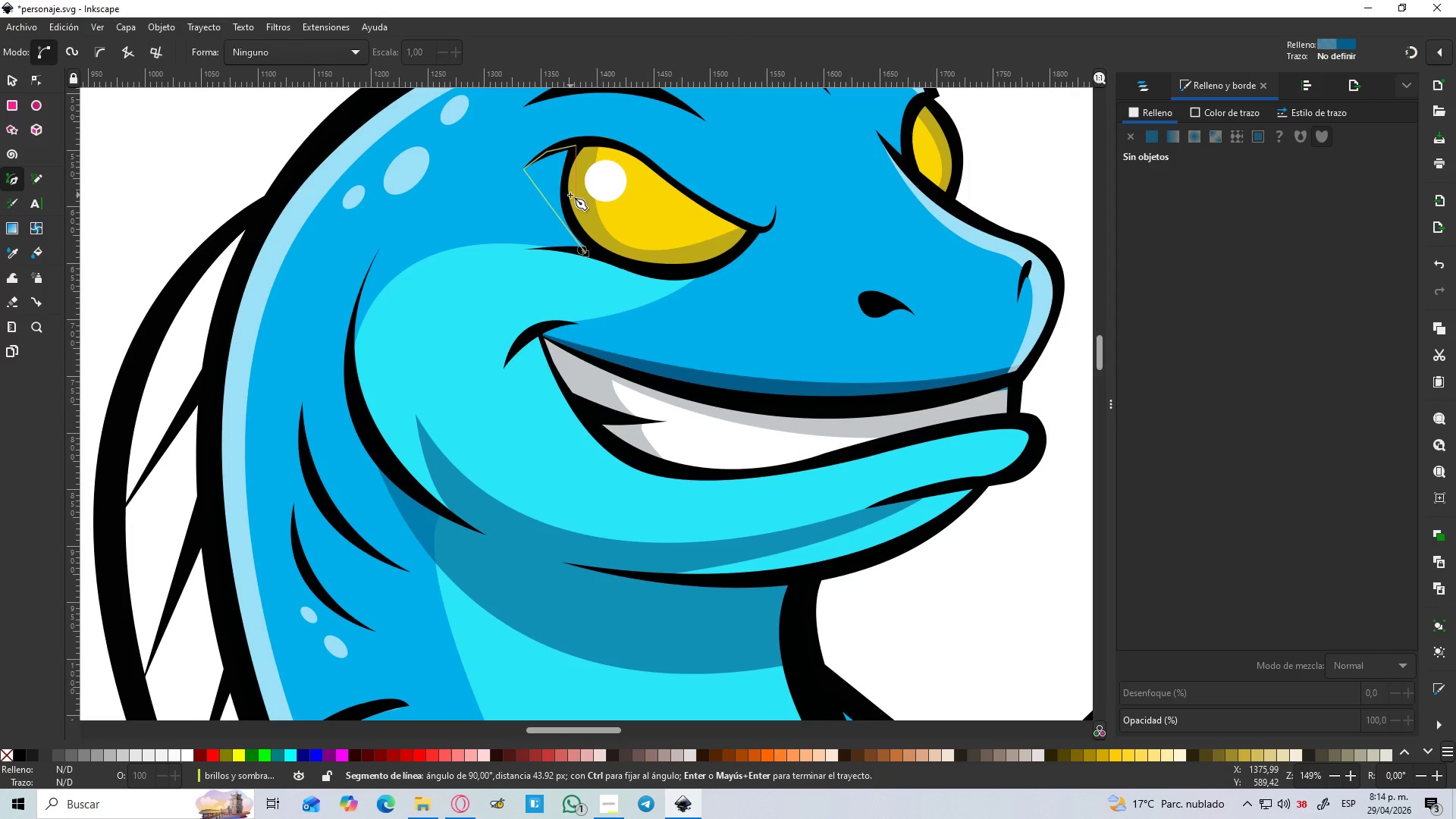 
scroll: coordinate [569, 127], scroll_direction: up, amount: 2.0
 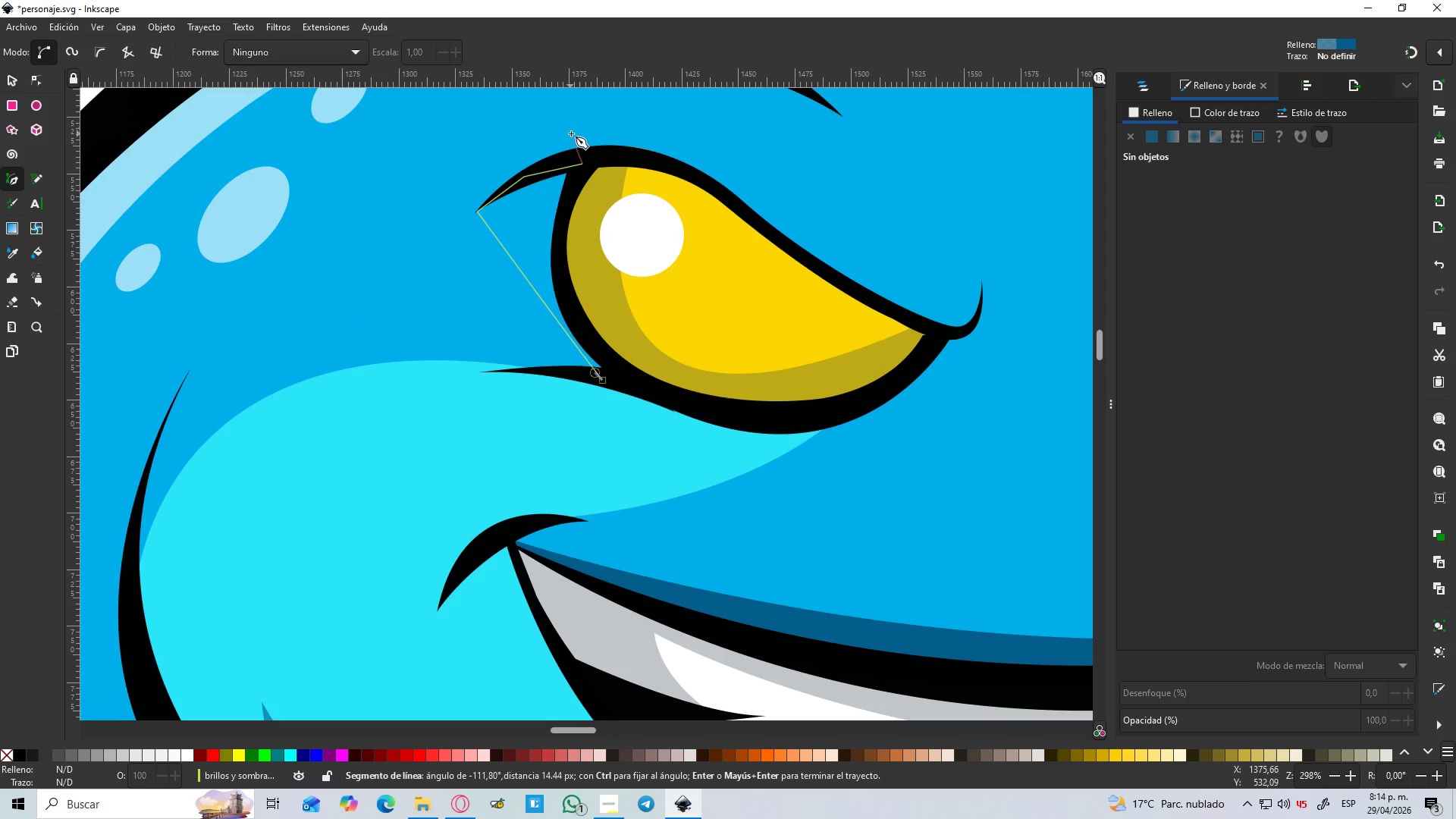 
key(Control+Z)
 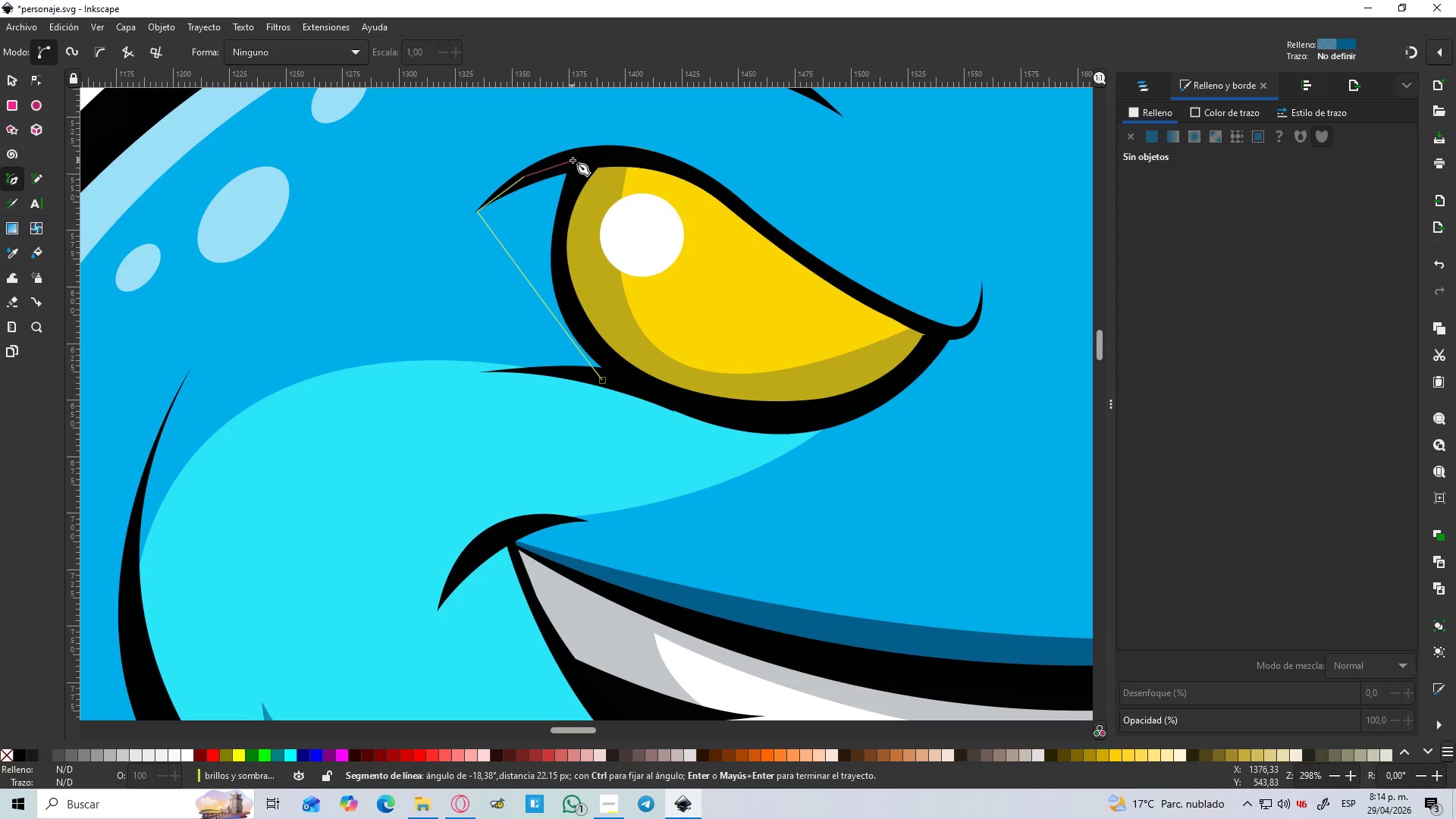 
key(Control+Z)
 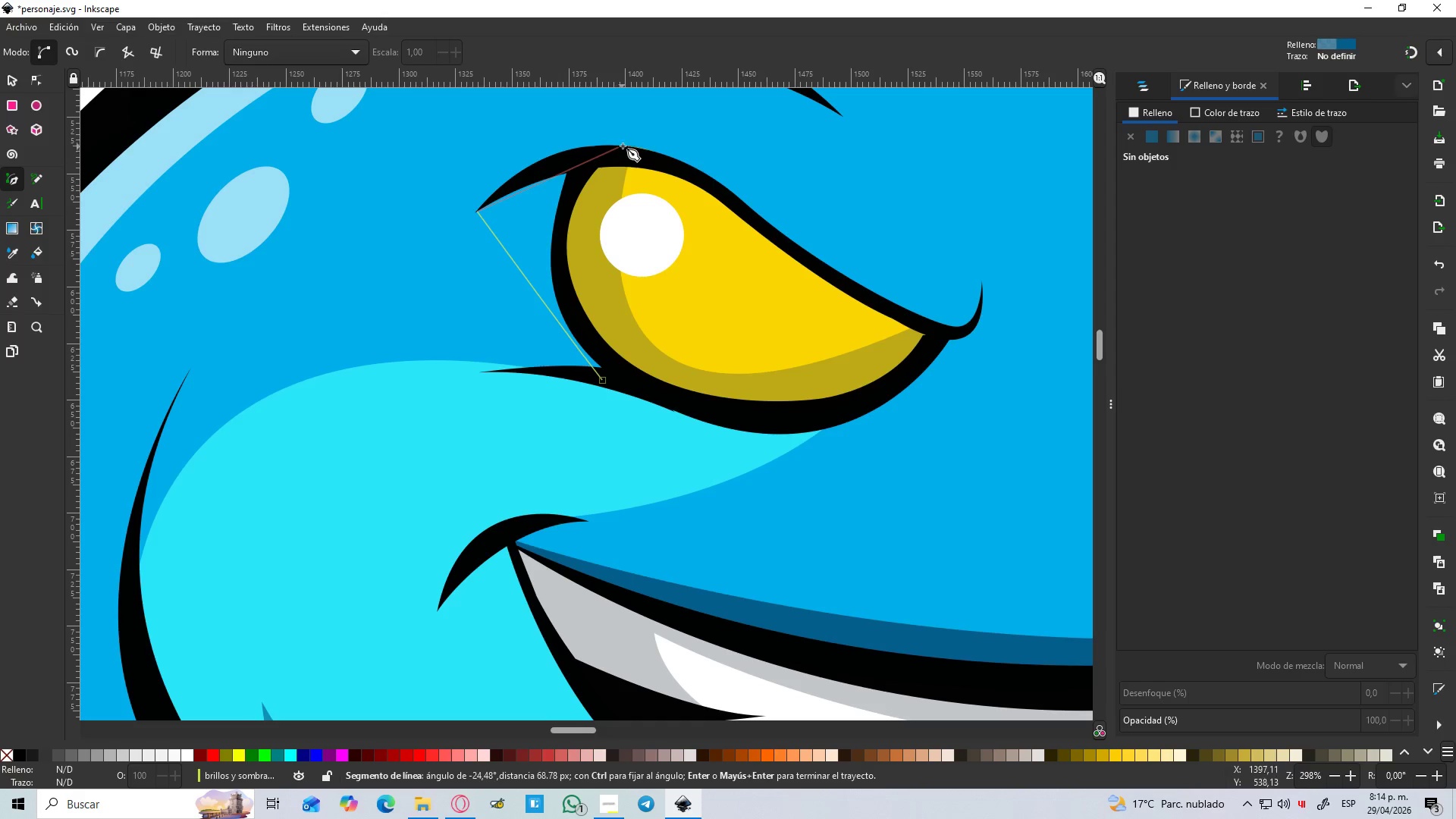 
left_click_drag(start_coordinate=[659, 133], to_coordinate=[763, 194])
 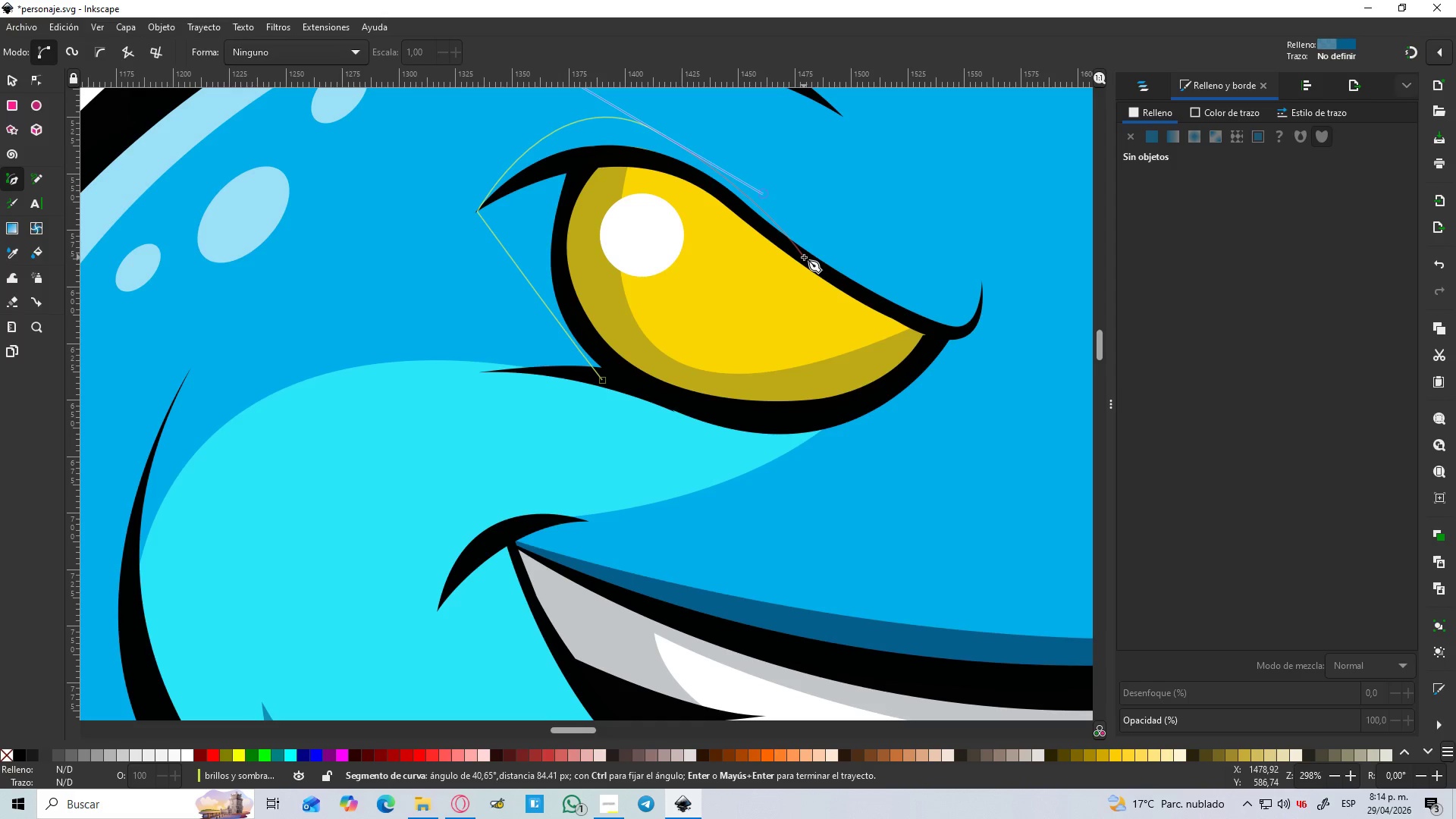 
key(Control+Z)
 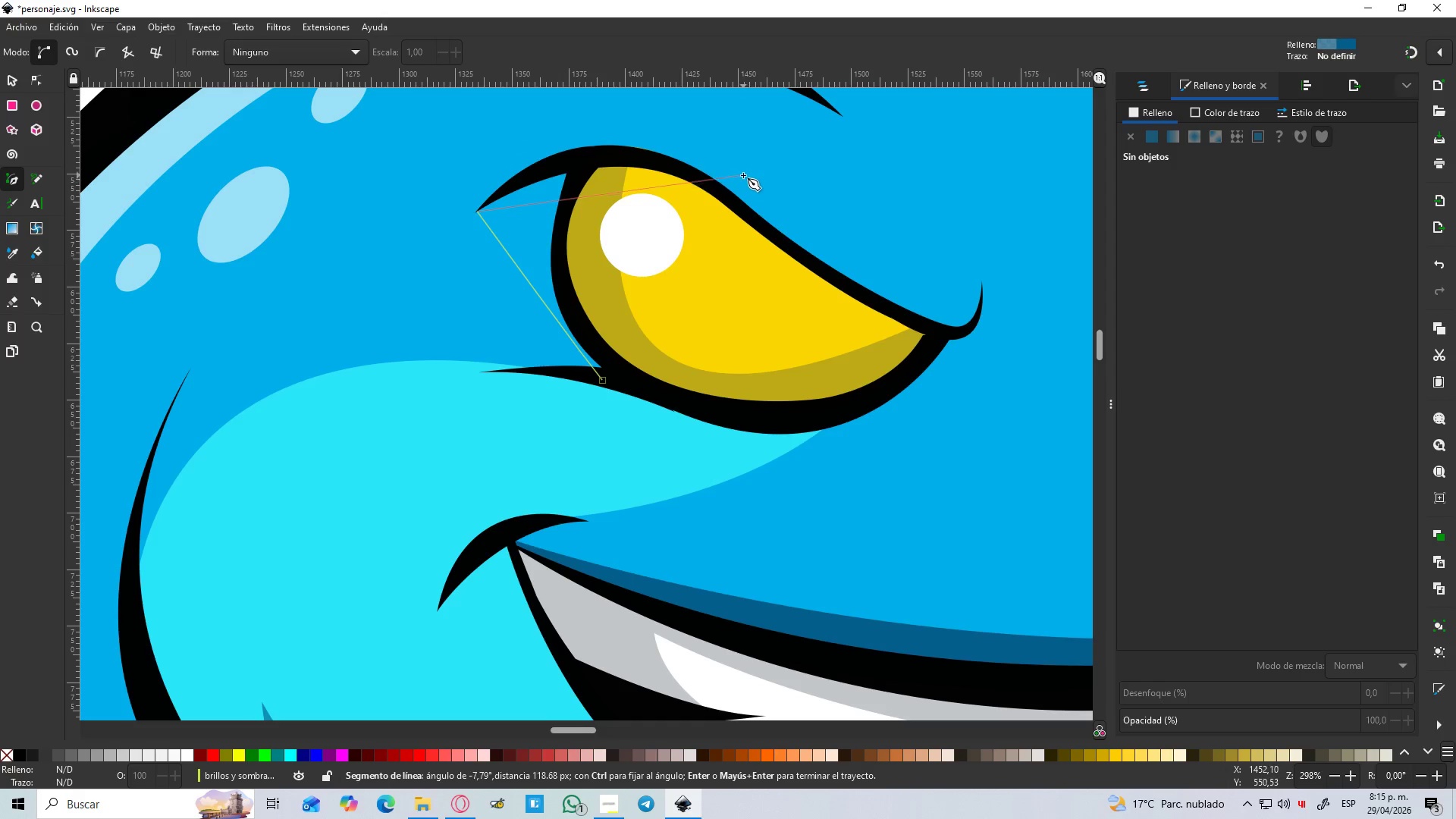 
left_click_drag(start_coordinate=[739, 169], to_coordinate=[895, 297])
 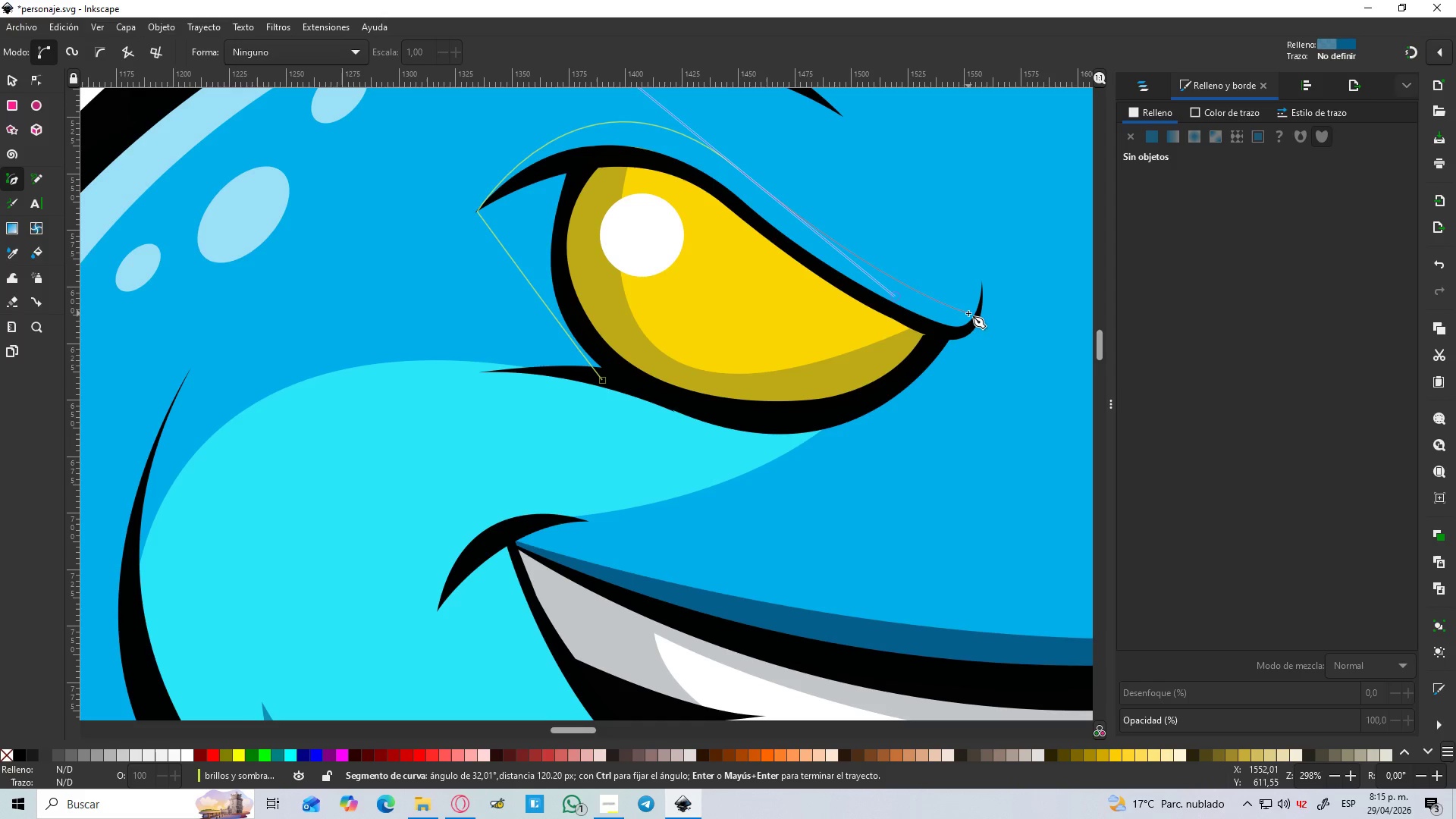 
left_click_drag(start_coordinate=[959, 306], to_coordinate=[980, 297])
 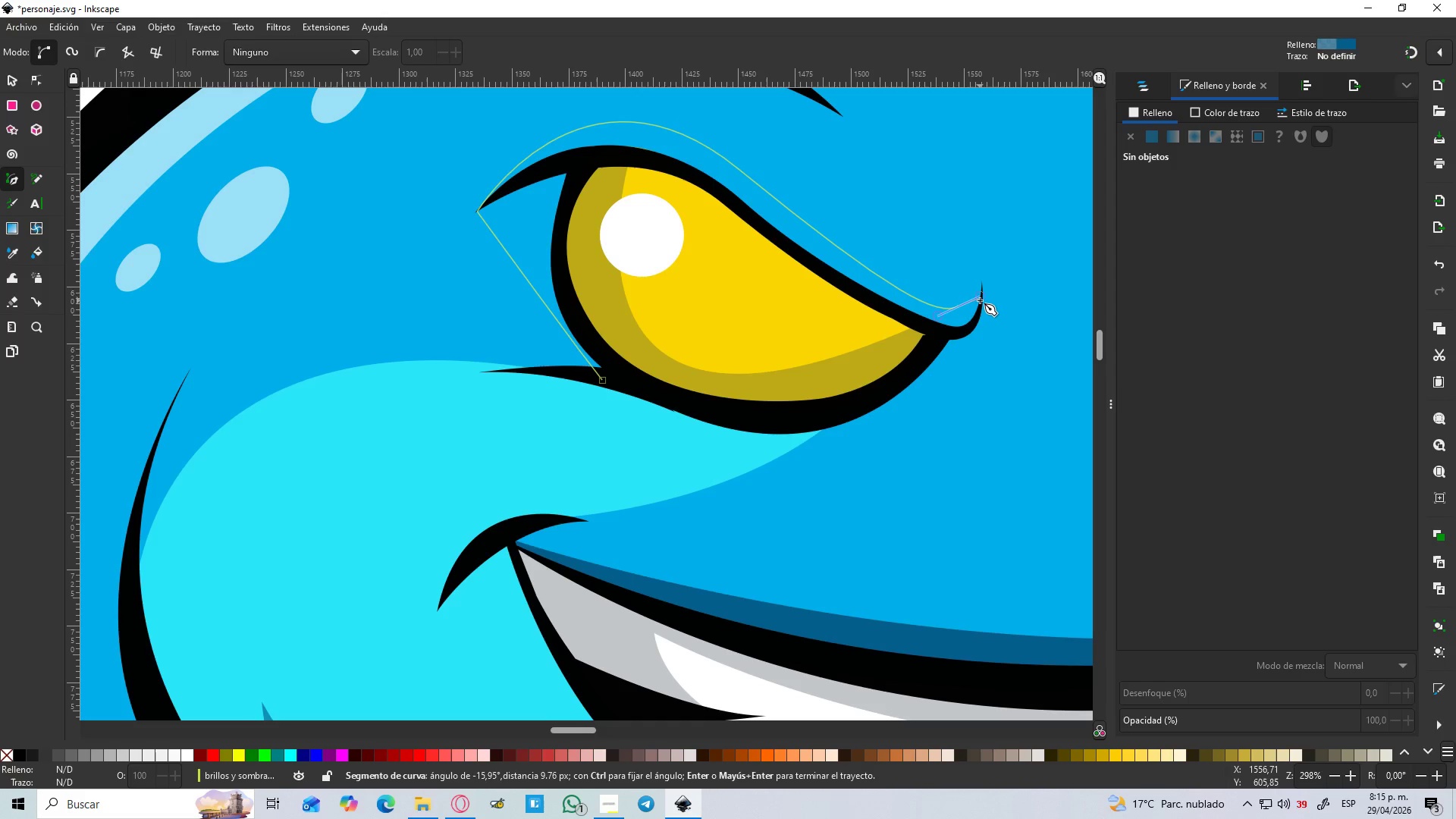 
hold_key(key=ControlLeft, duration=1.09)
 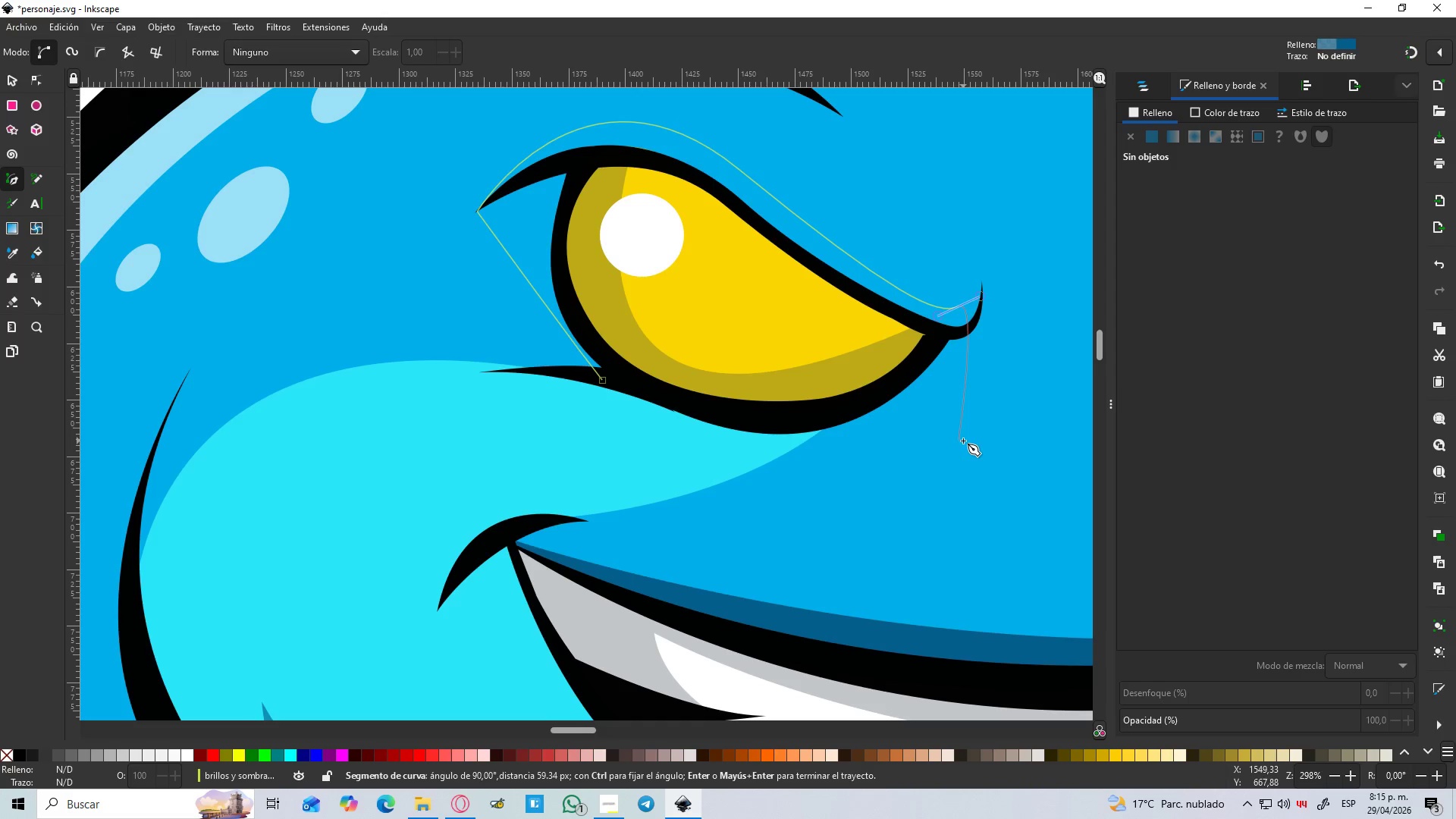 
key(Shift+ShiftLeft)
 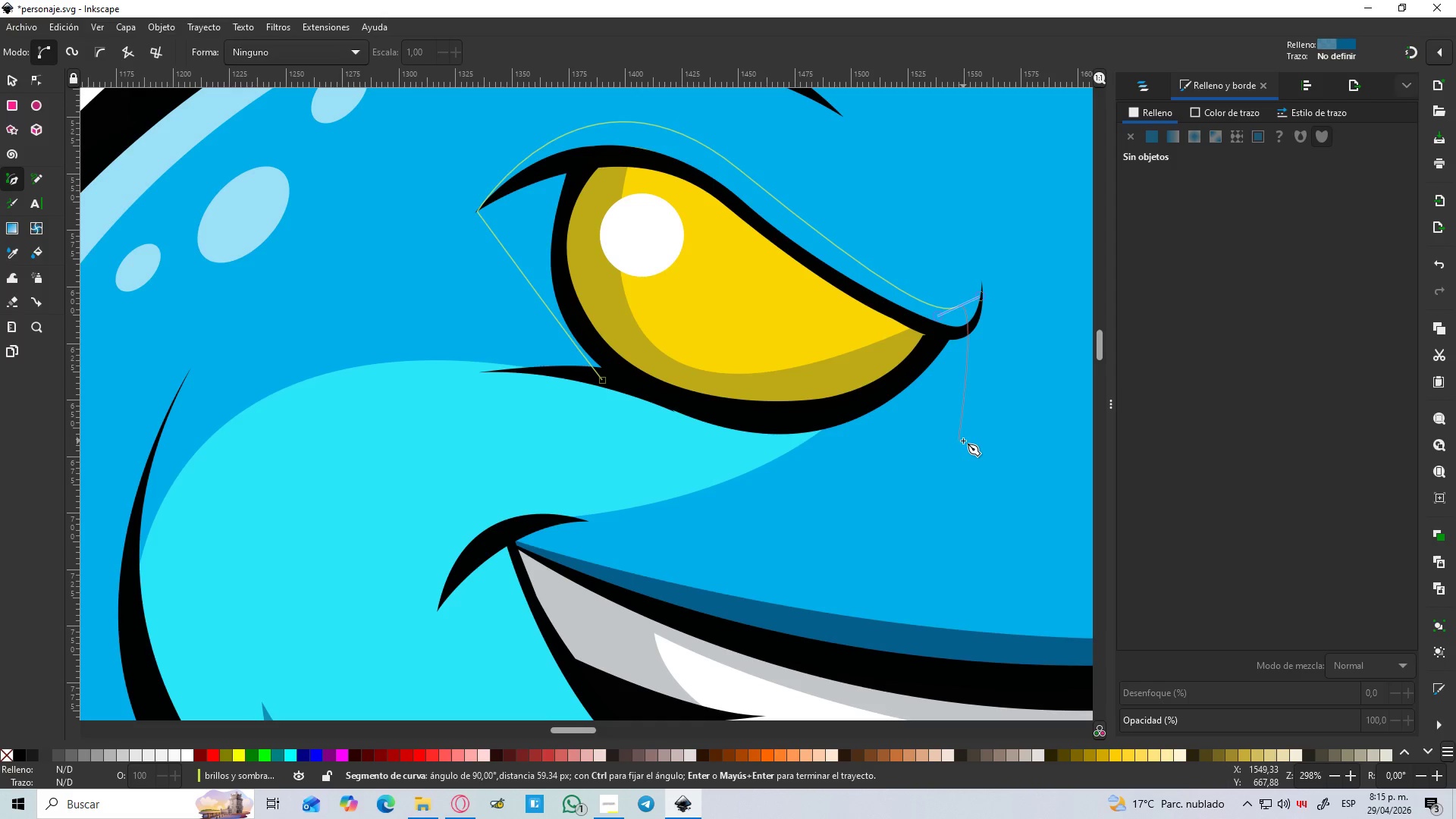 
key(Shift+L)
 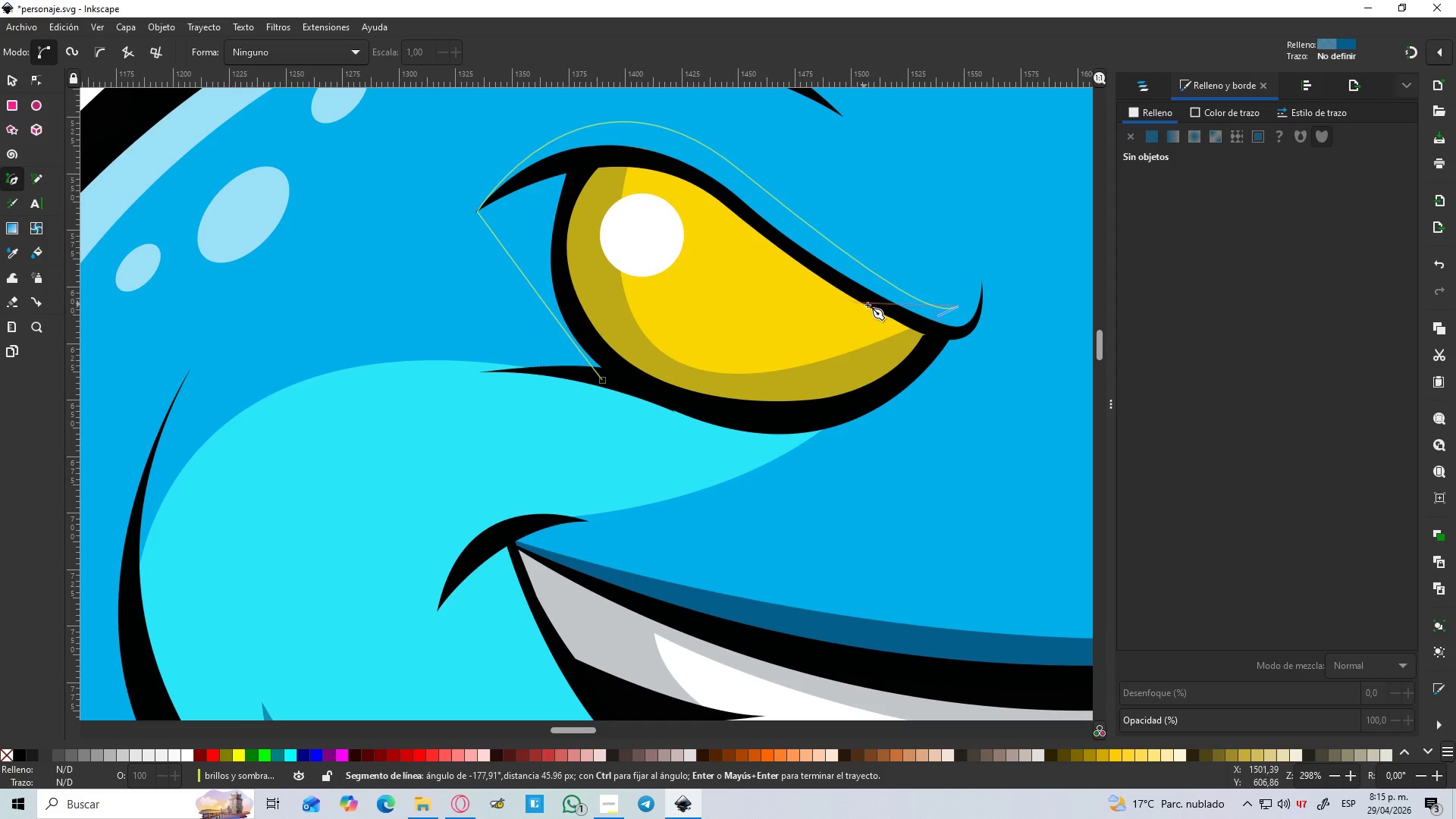 
left_click_drag(start_coordinate=[901, 320], to_coordinate=[865, 297])
 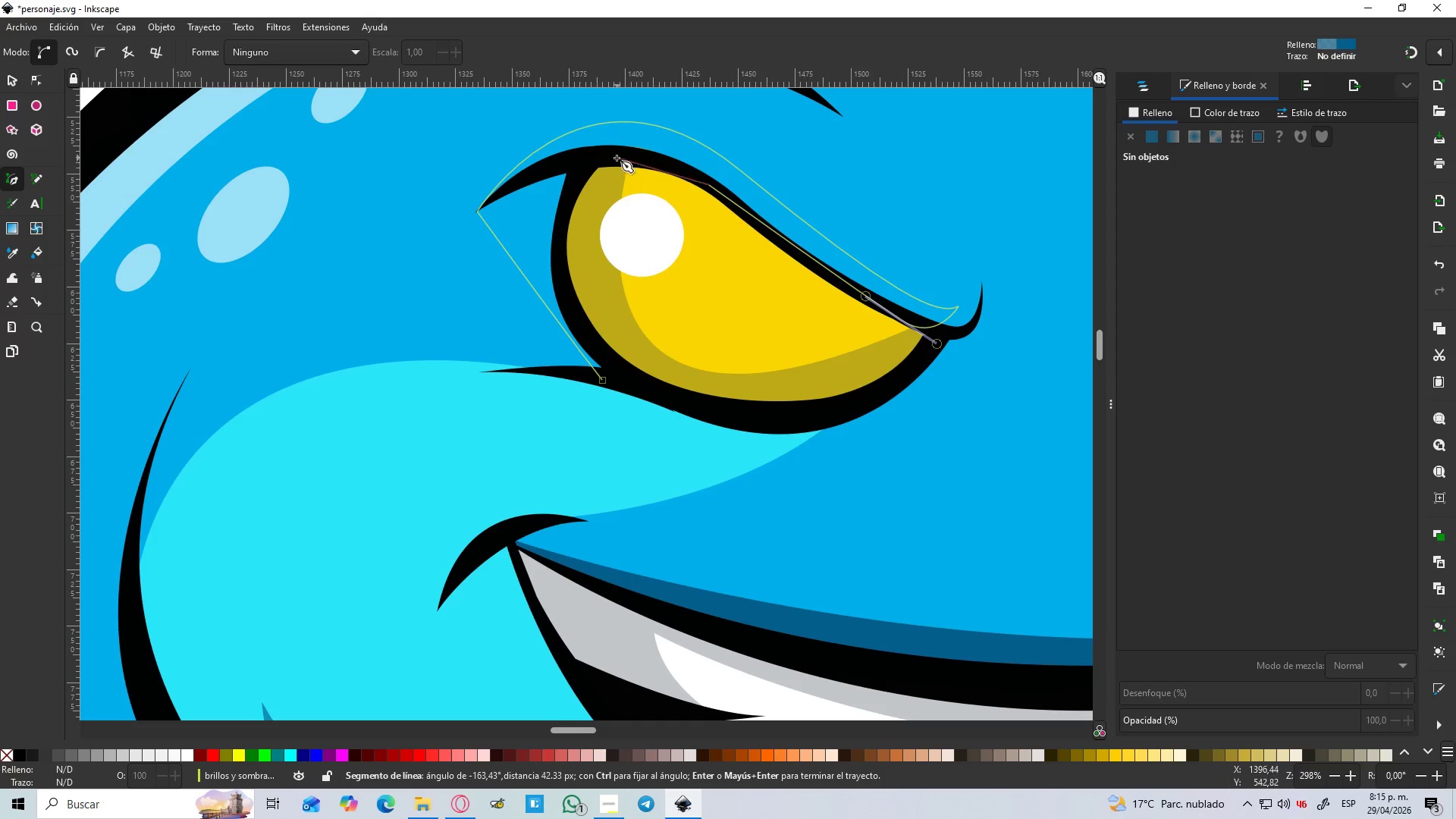 
left_click_drag(start_coordinate=[601, 158], to_coordinate=[596, 157])
 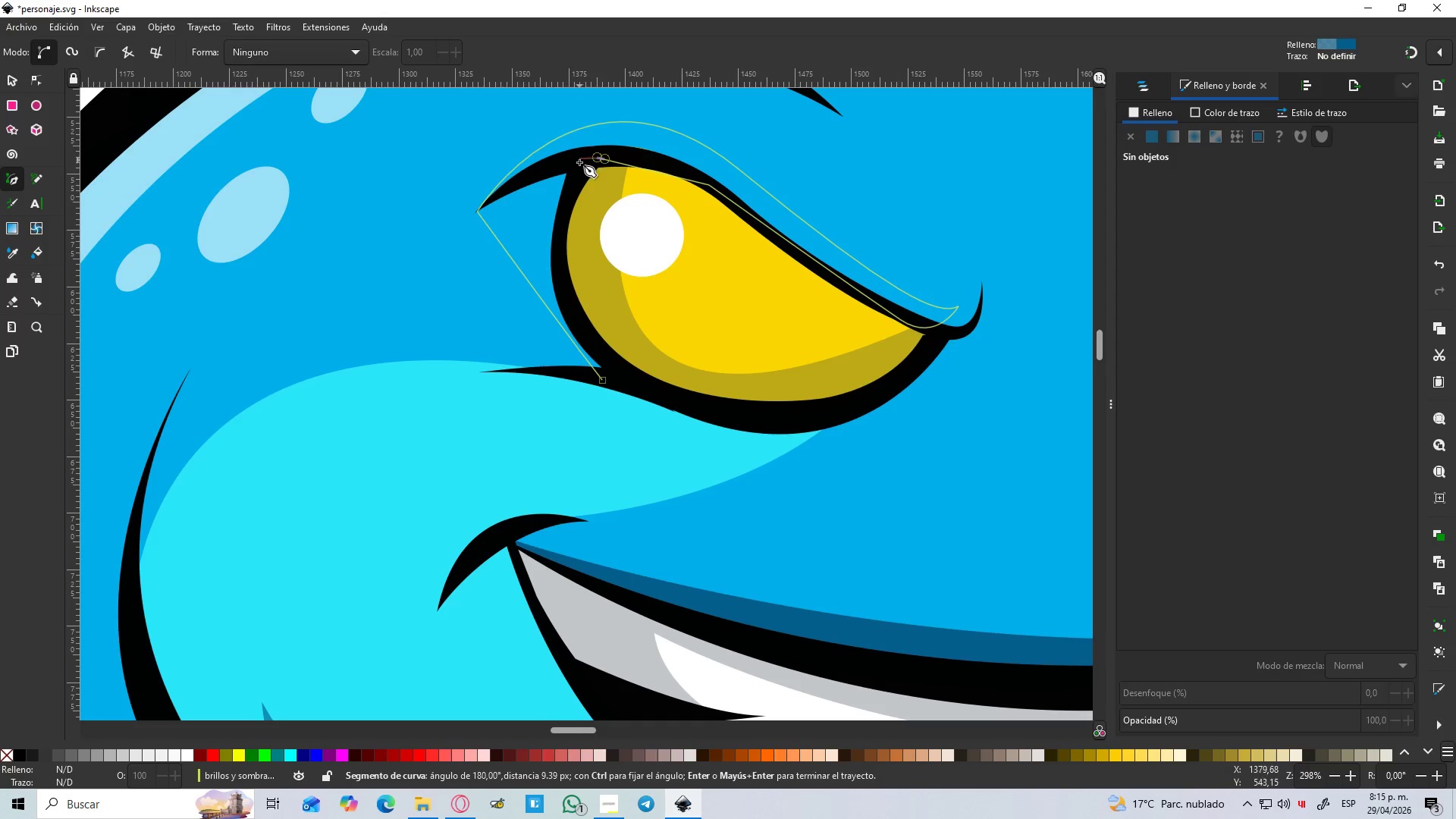 
left_click([579, 162])
 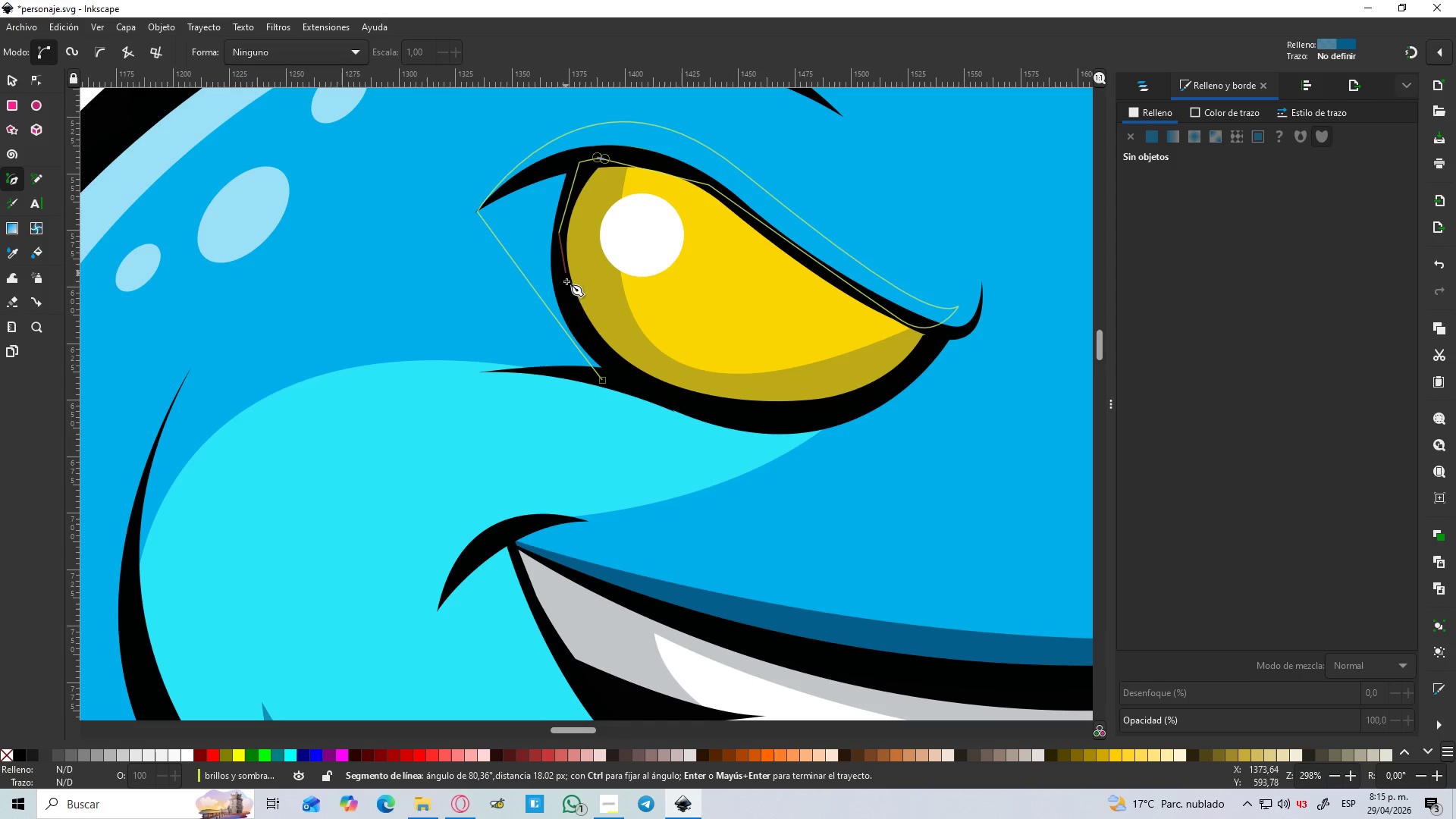 
left_click([586, 343])
 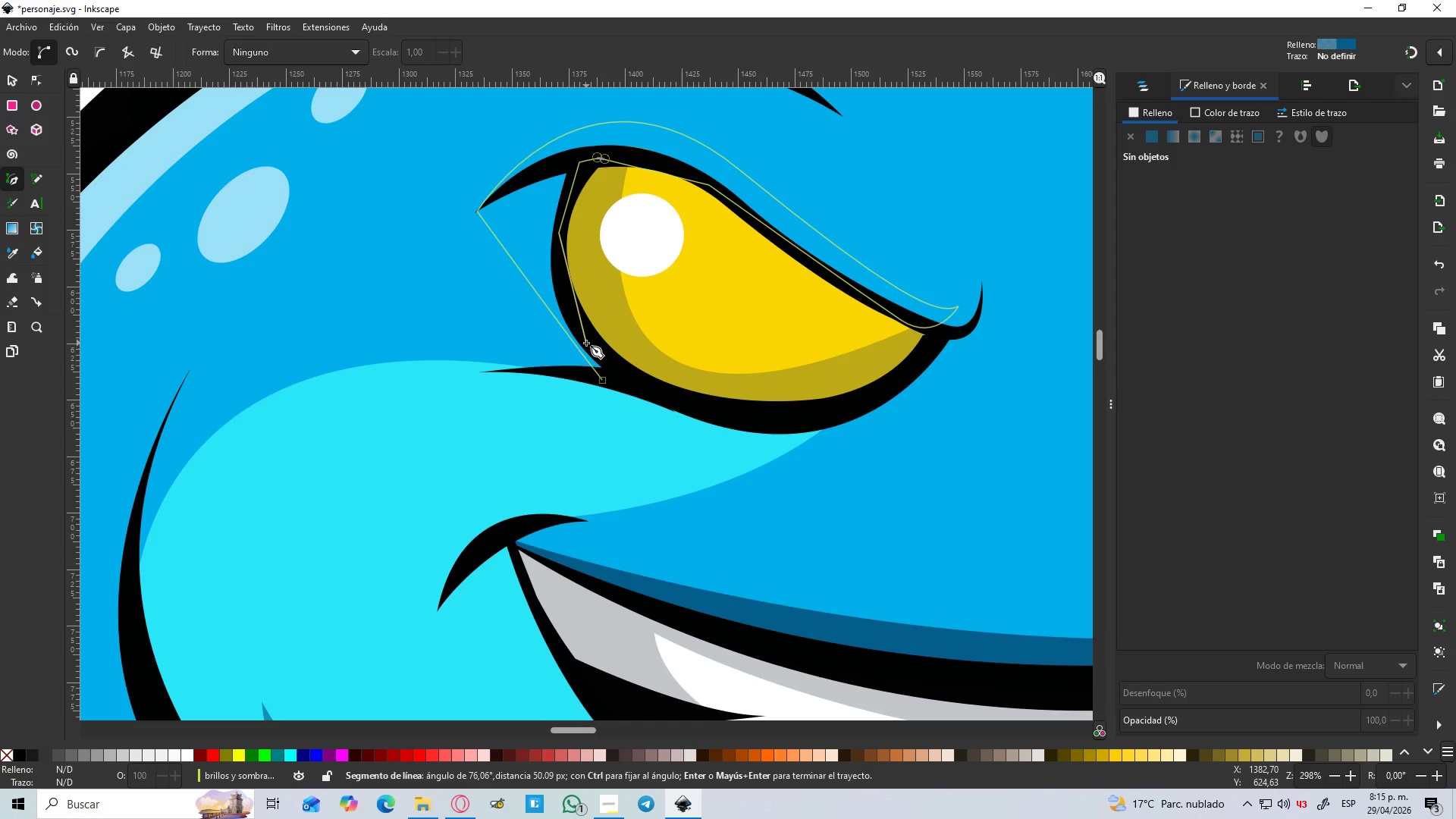 
key(Control+Z)
 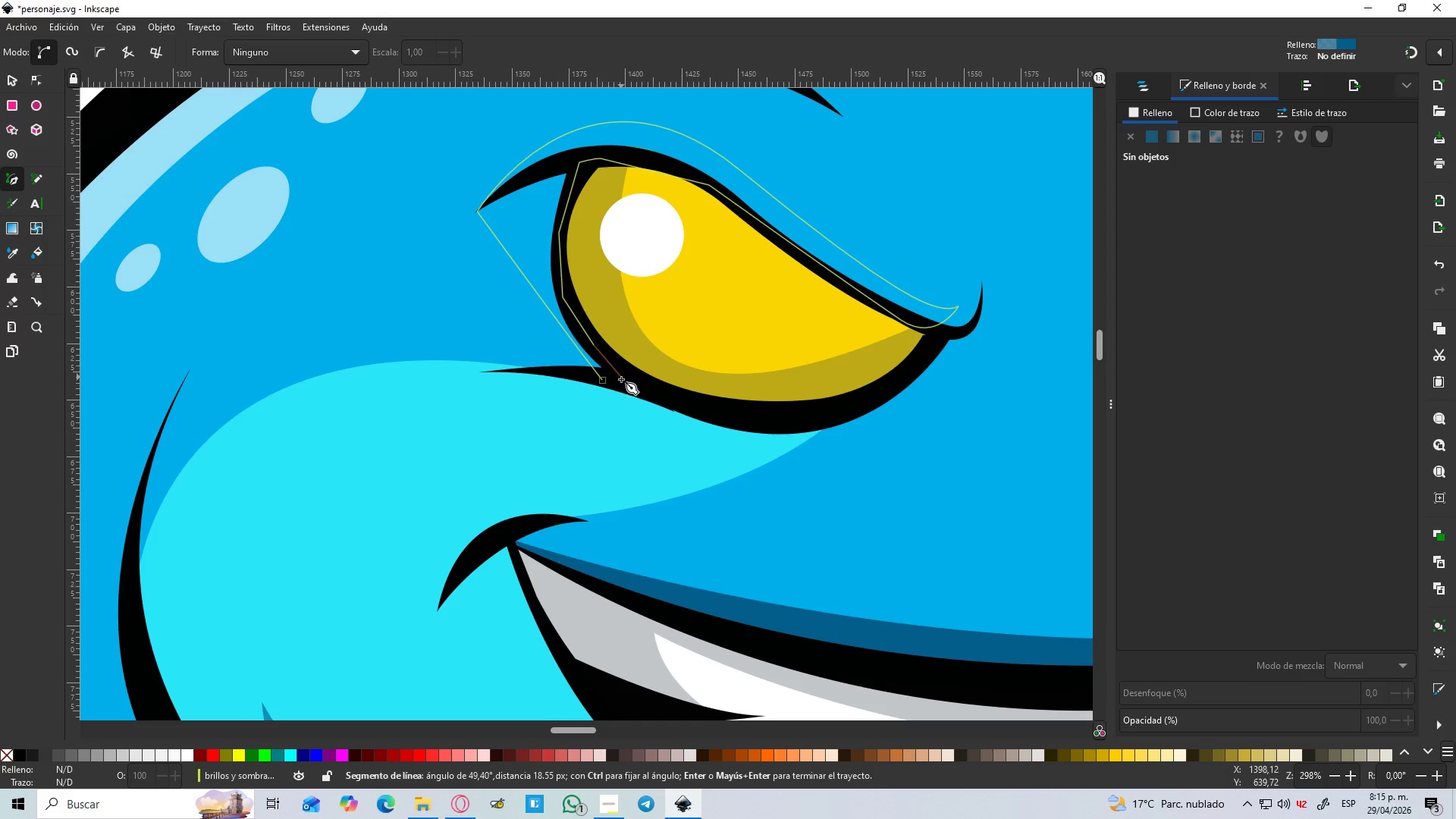 
left_click([601, 381])
 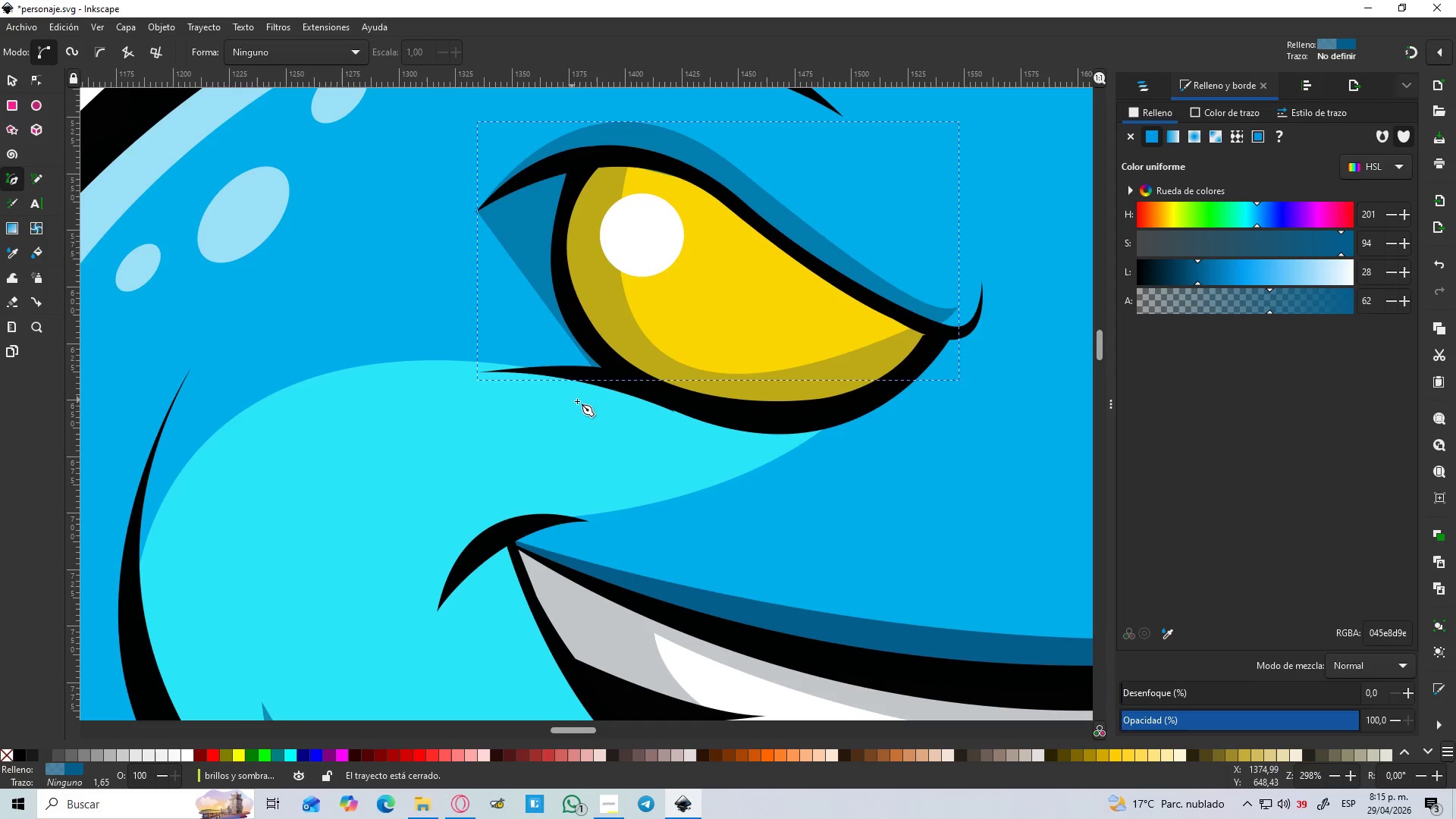 
hold_key(key=ControlLeft, duration=1.52)
scroll: coordinate [588, 394], scroll_direction: down, amount: 2.0
 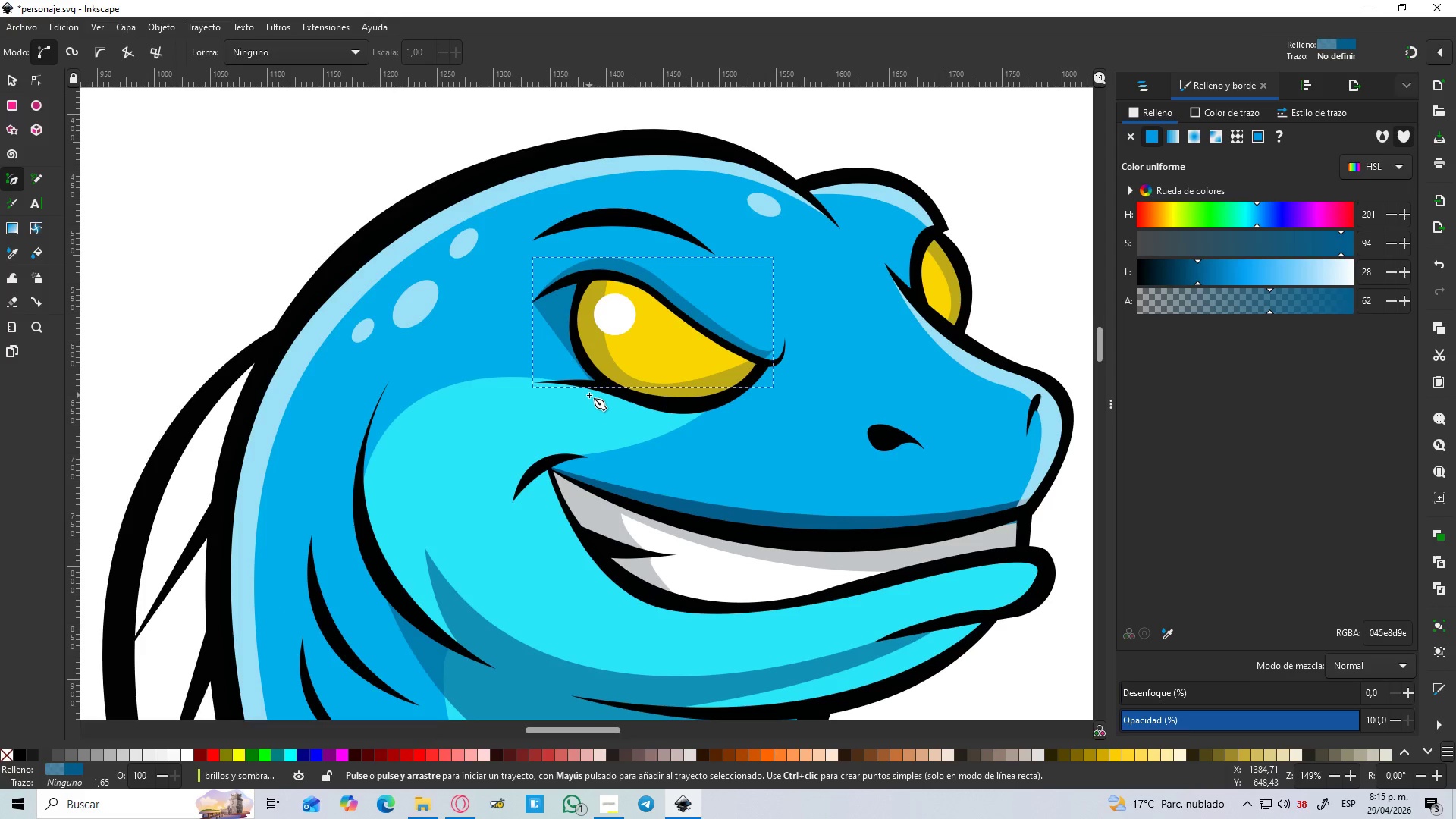 
hold_key(key=ControlLeft, duration=1.5)
hold_key(key=ControlLeft, duration=0.31)
scroll: coordinate [570, 378], scroll_direction: up, amount: 2.0
 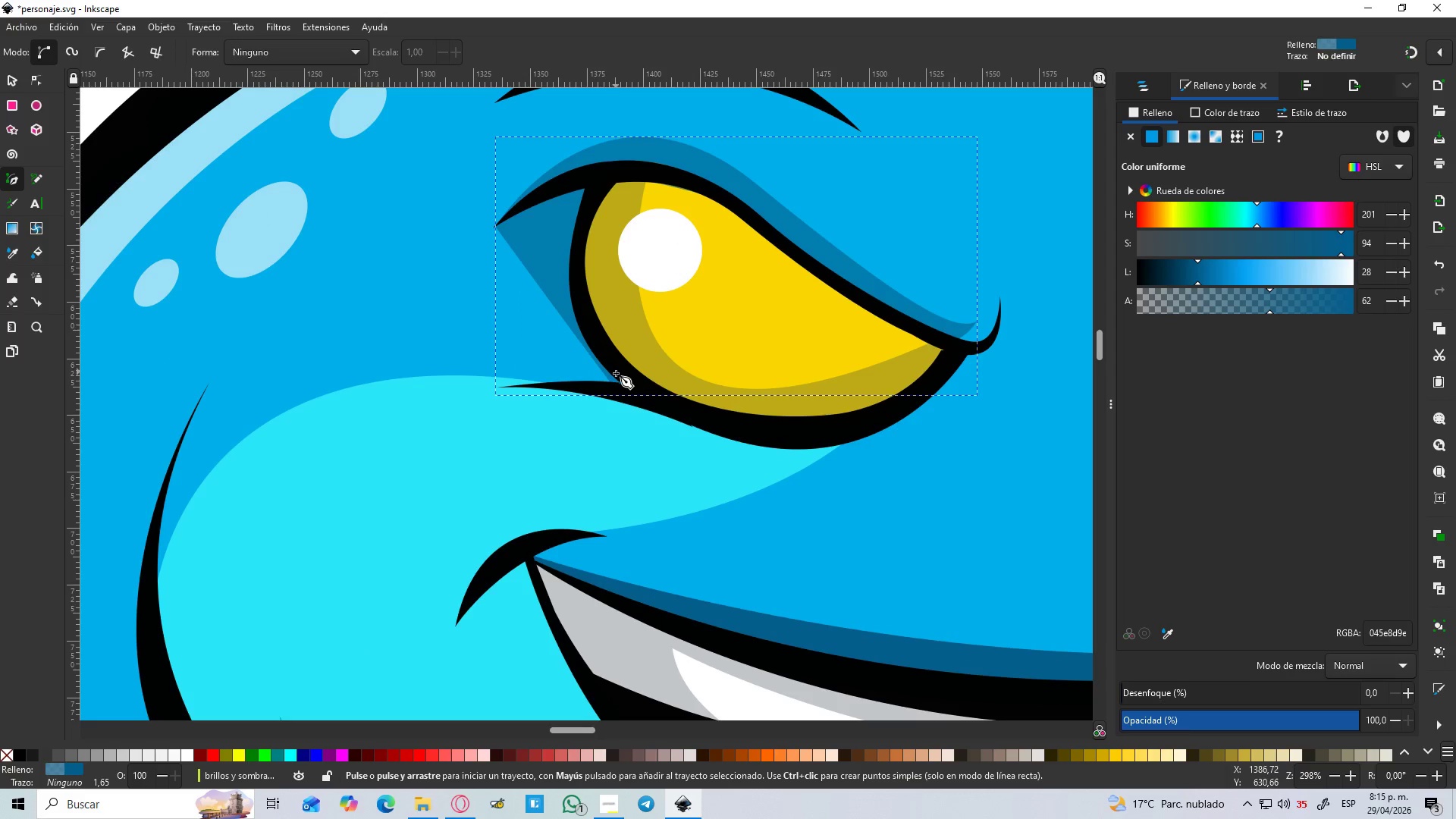 
type(an)
 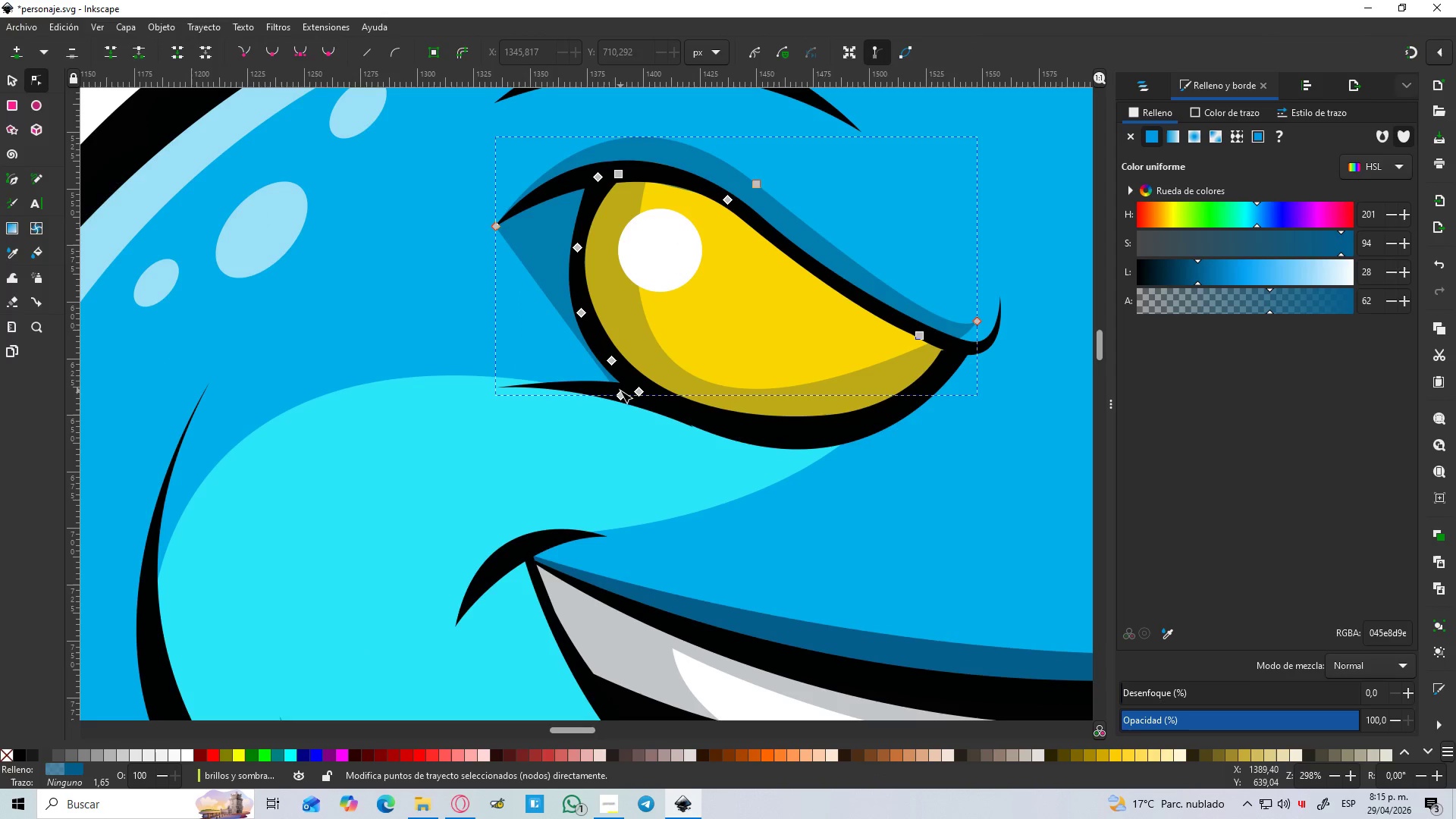 
left_click([622, 397])
 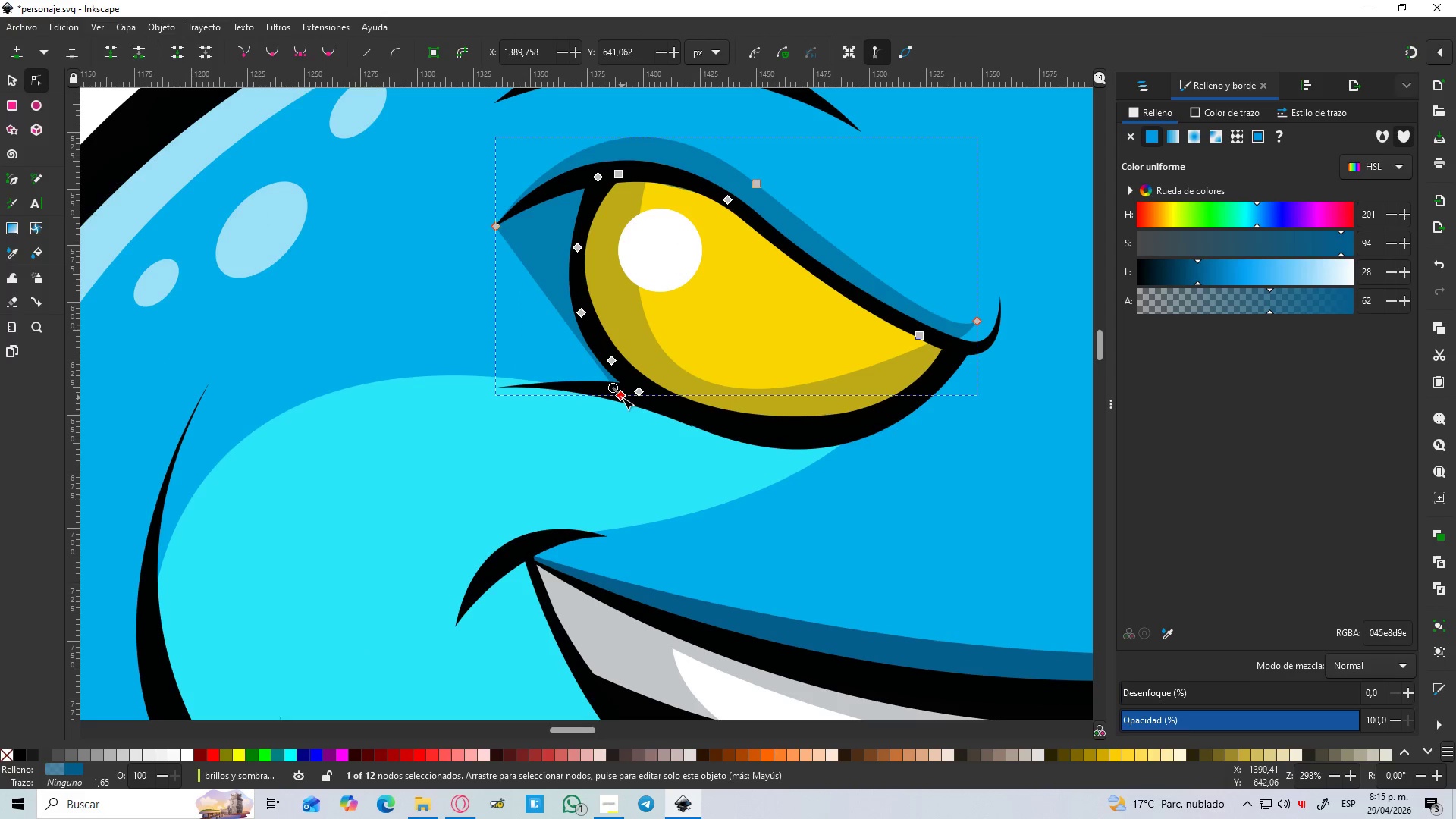 
left_click_drag(start_coordinate=[622, 397], to_coordinate=[579, 391])
 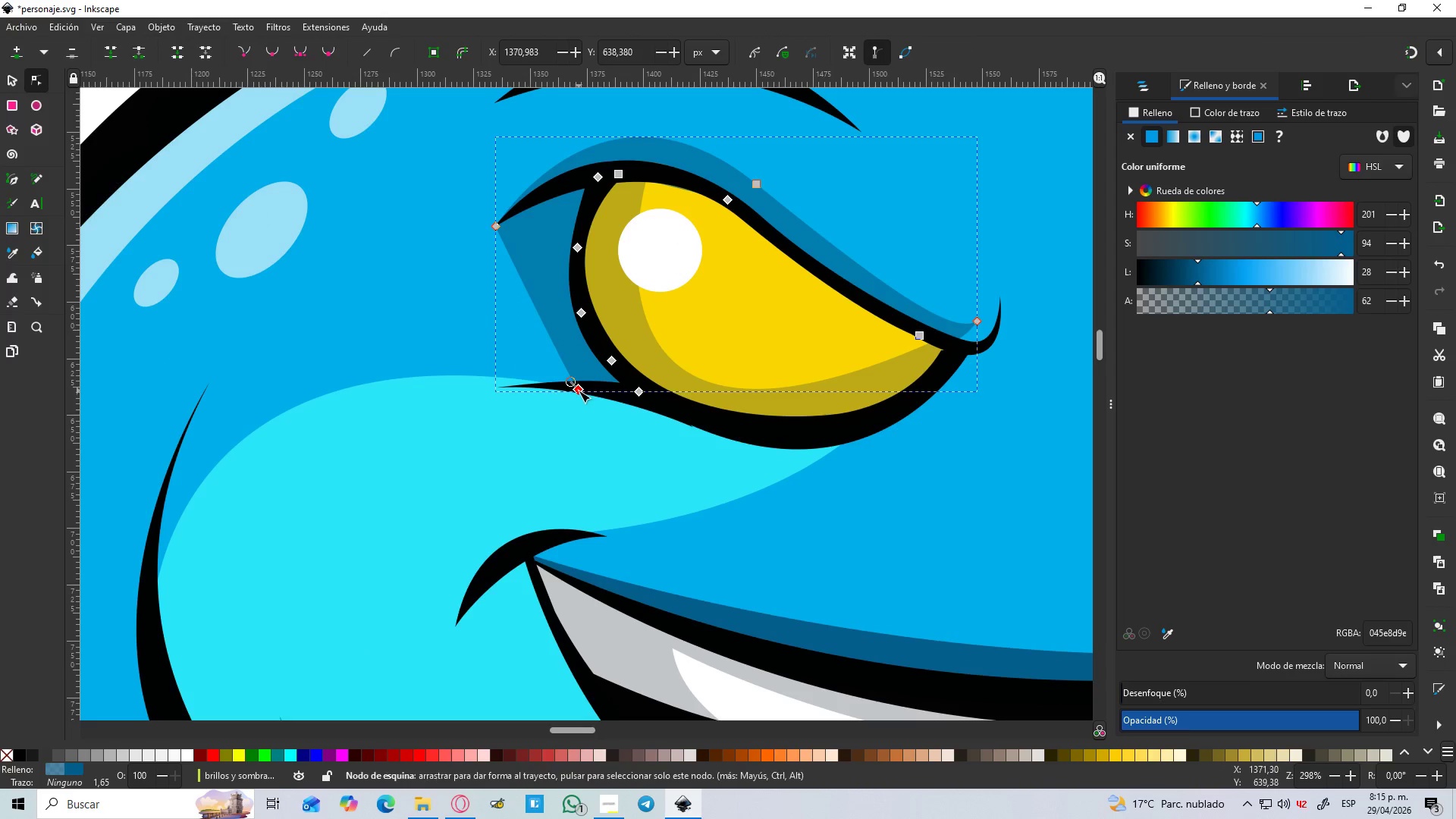 
hold_key(key=ControlLeft, duration=0.75)
scroll: coordinate [579, 390], scroll_direction: down, amount: 4.0
 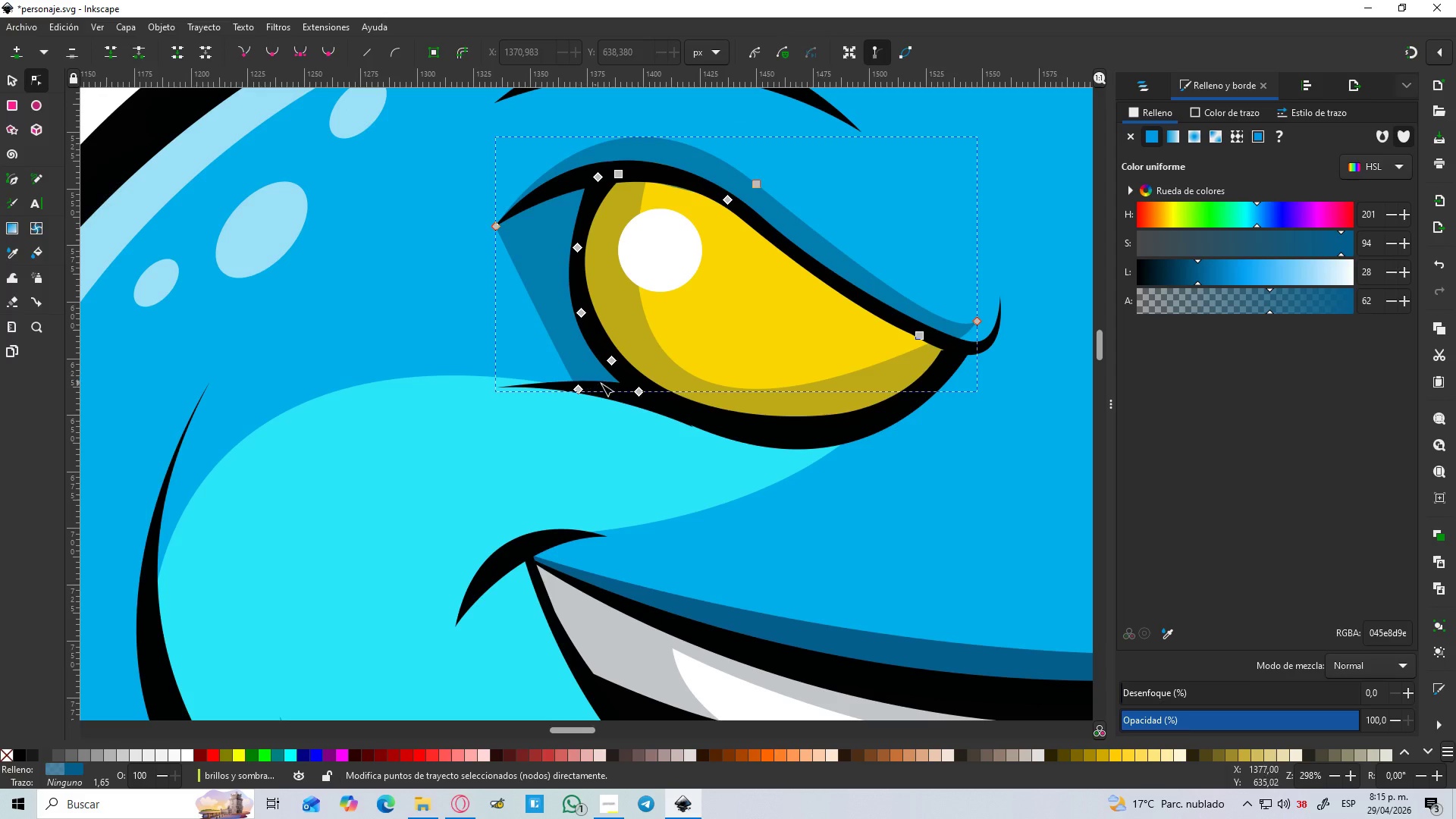 
hold_key(key=ControlLeft, duration=0.53)
scroll: coordinate [658, 392], scroll_direction: down, amount: 3.0
 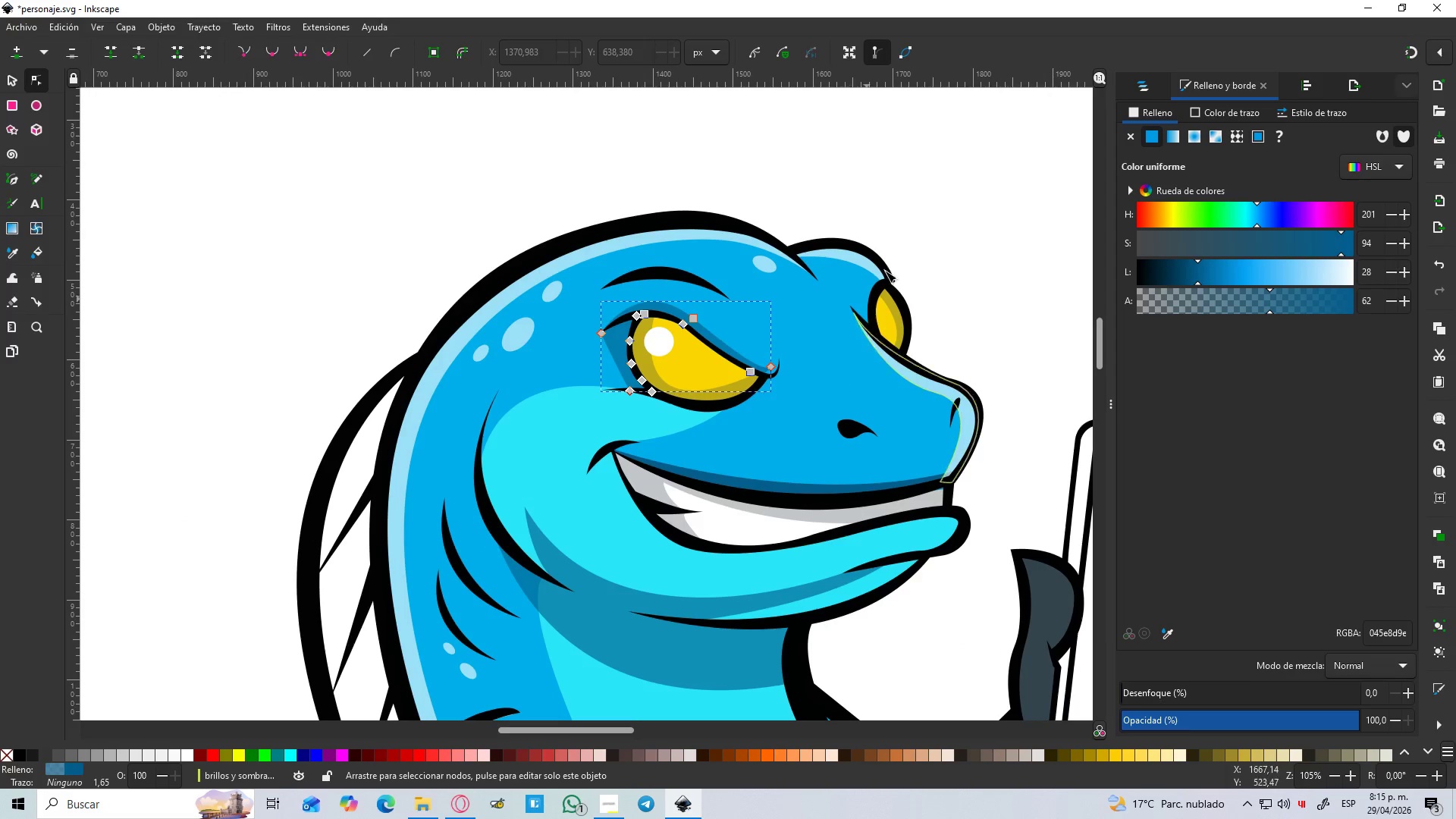 
left_click([938, 226])
 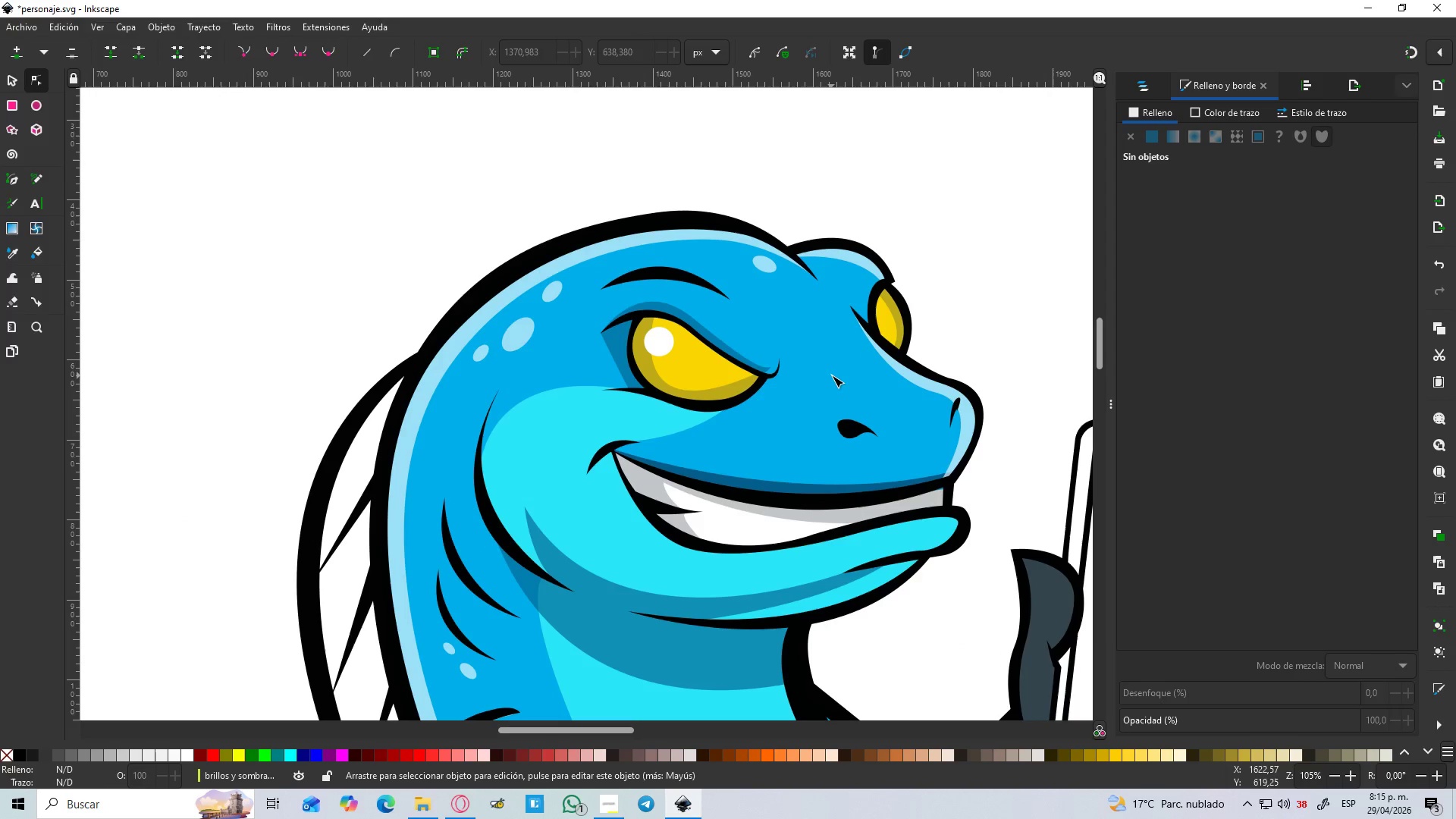 
hold_key(key=ControlLeft, duration=1.5)
scroll: coordinate [598, 425], scroll_direction: up, amount: 1.0
 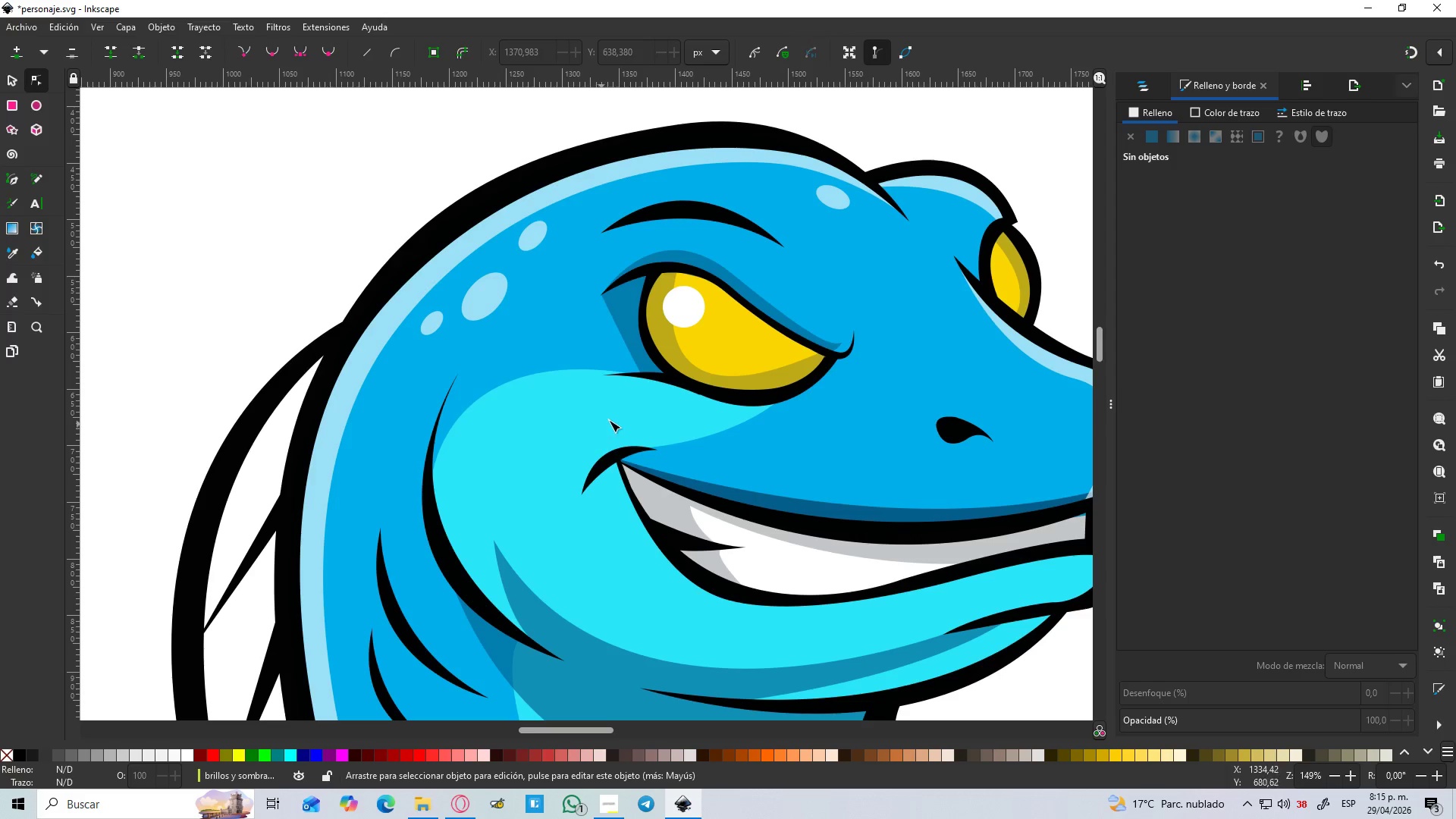 
hold_key(key=ControlLeft, duration=0.59)
scroll: coordinate [612, 416], scroll_direction: up, amount: 1.0
 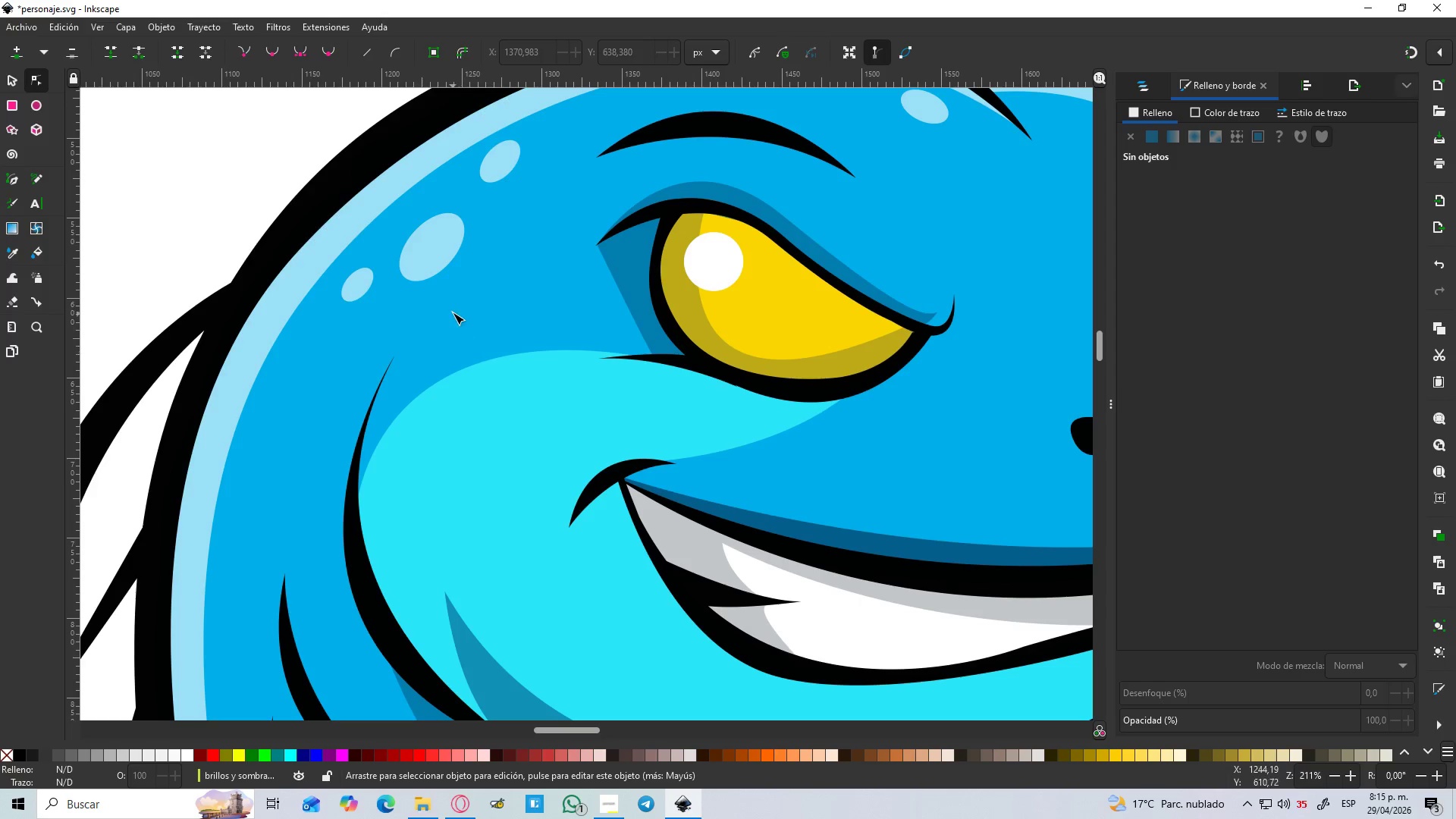 
left_click([435, 256])
 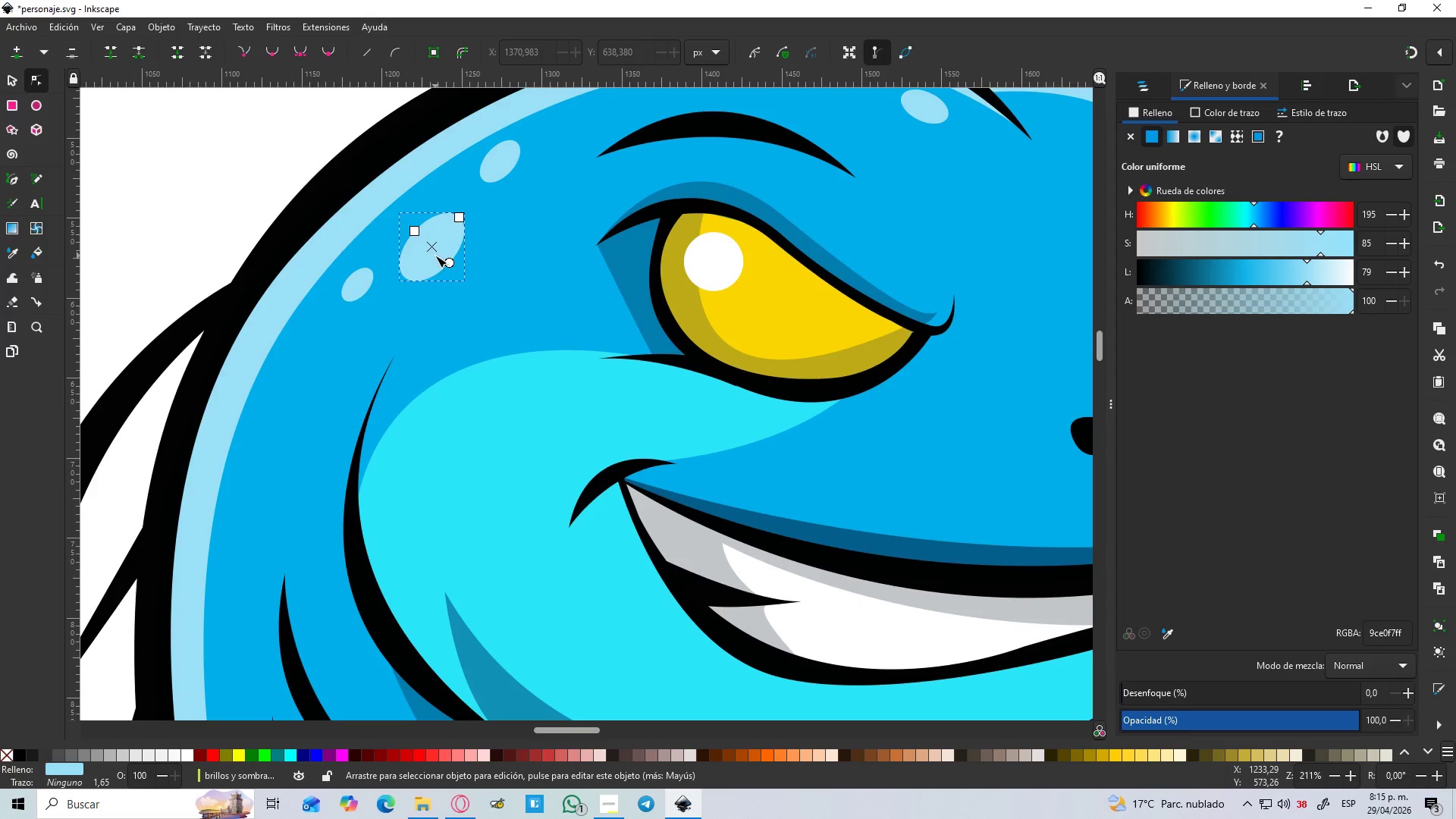 
key(Control+D)
 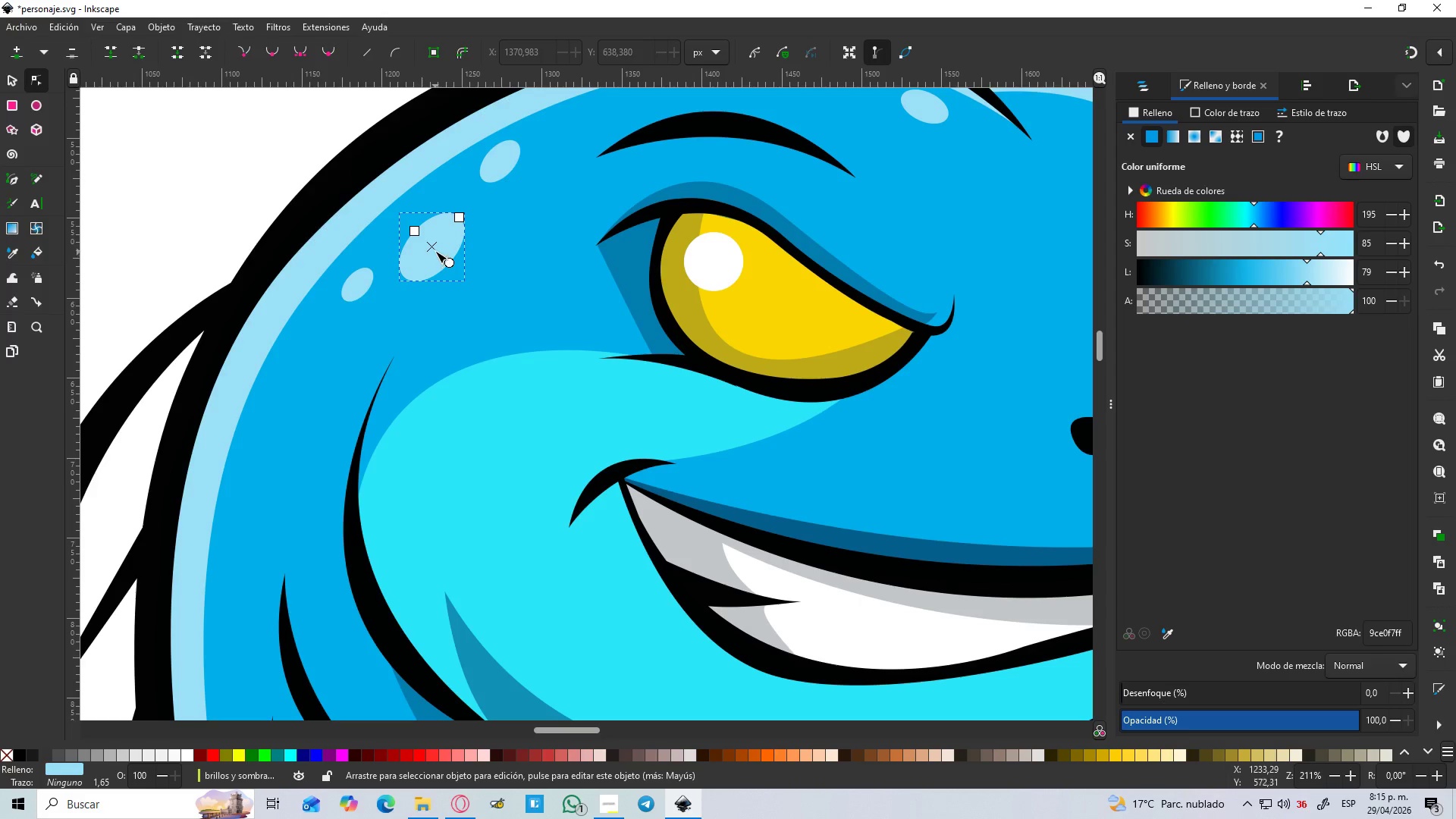 
left_click_drag(start_coordinate=[435, 251], to_coordinate=[491, 362])
 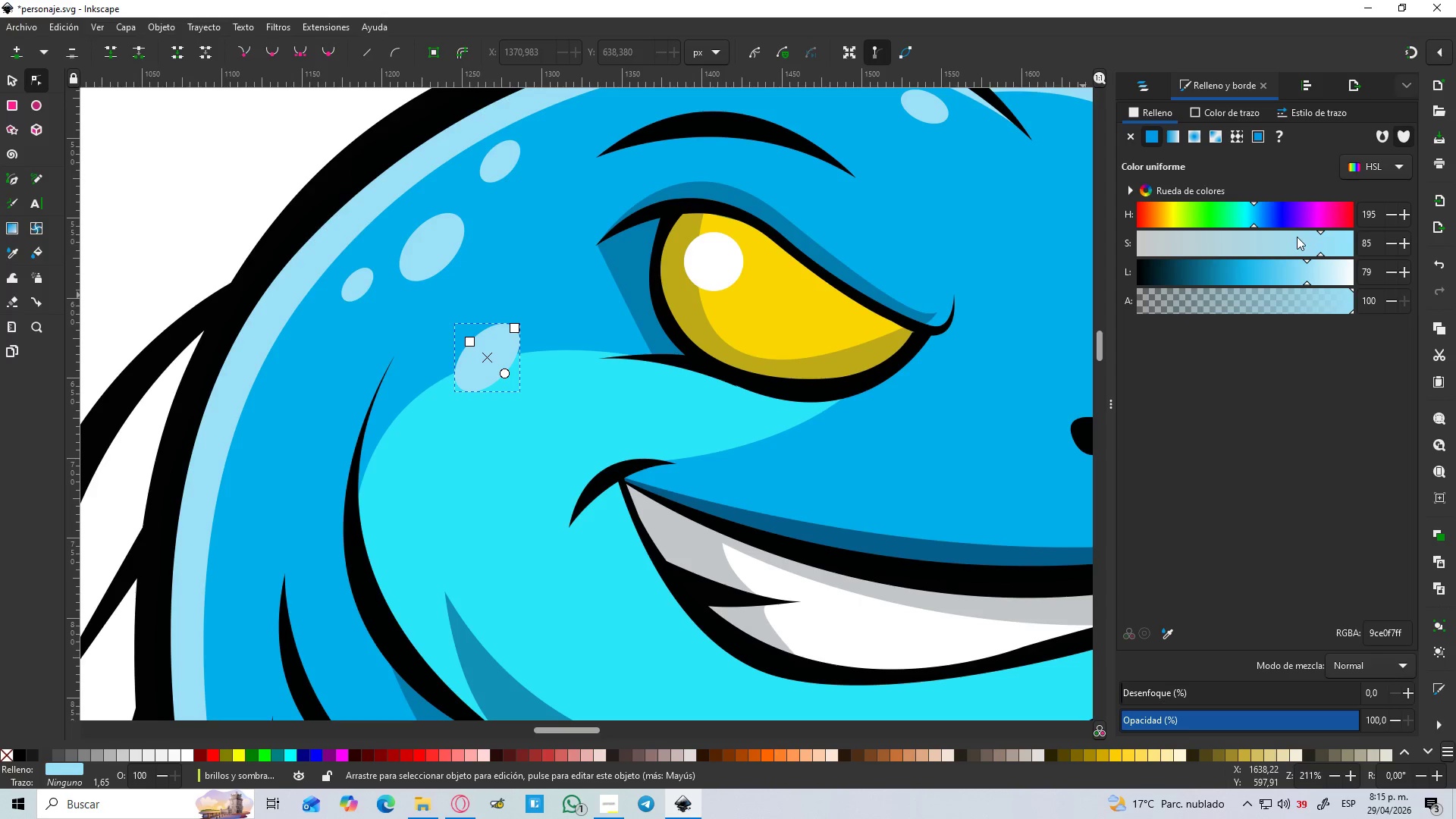 
left_click_drag(start_coordinate=[1337, 267], to_coordinate=[1357, 267])
 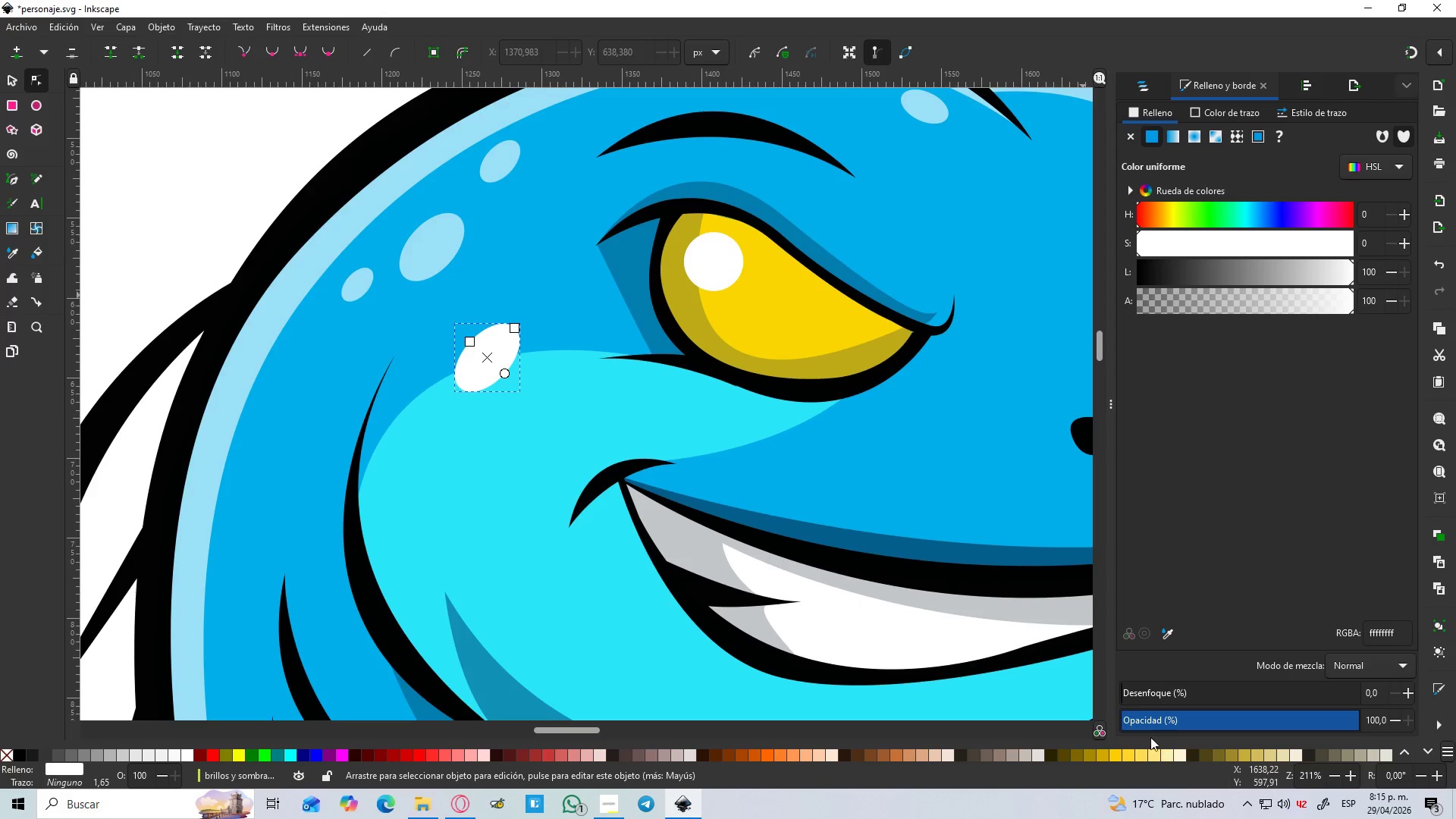 
left_click_drag(start_coordinate=[1137, 692], to_coordinate=[1221, 690])
 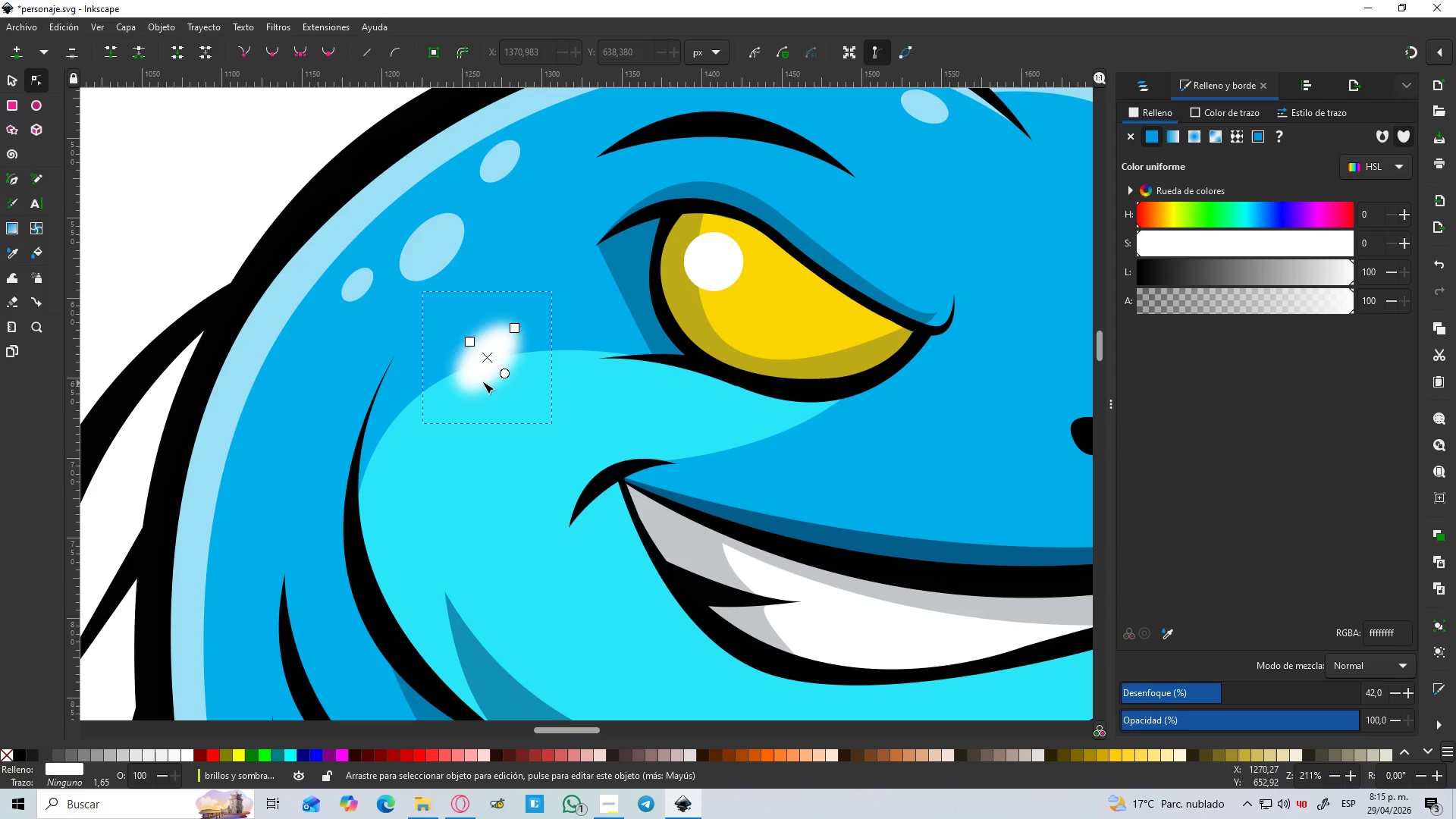 
double_click([478, 380])
 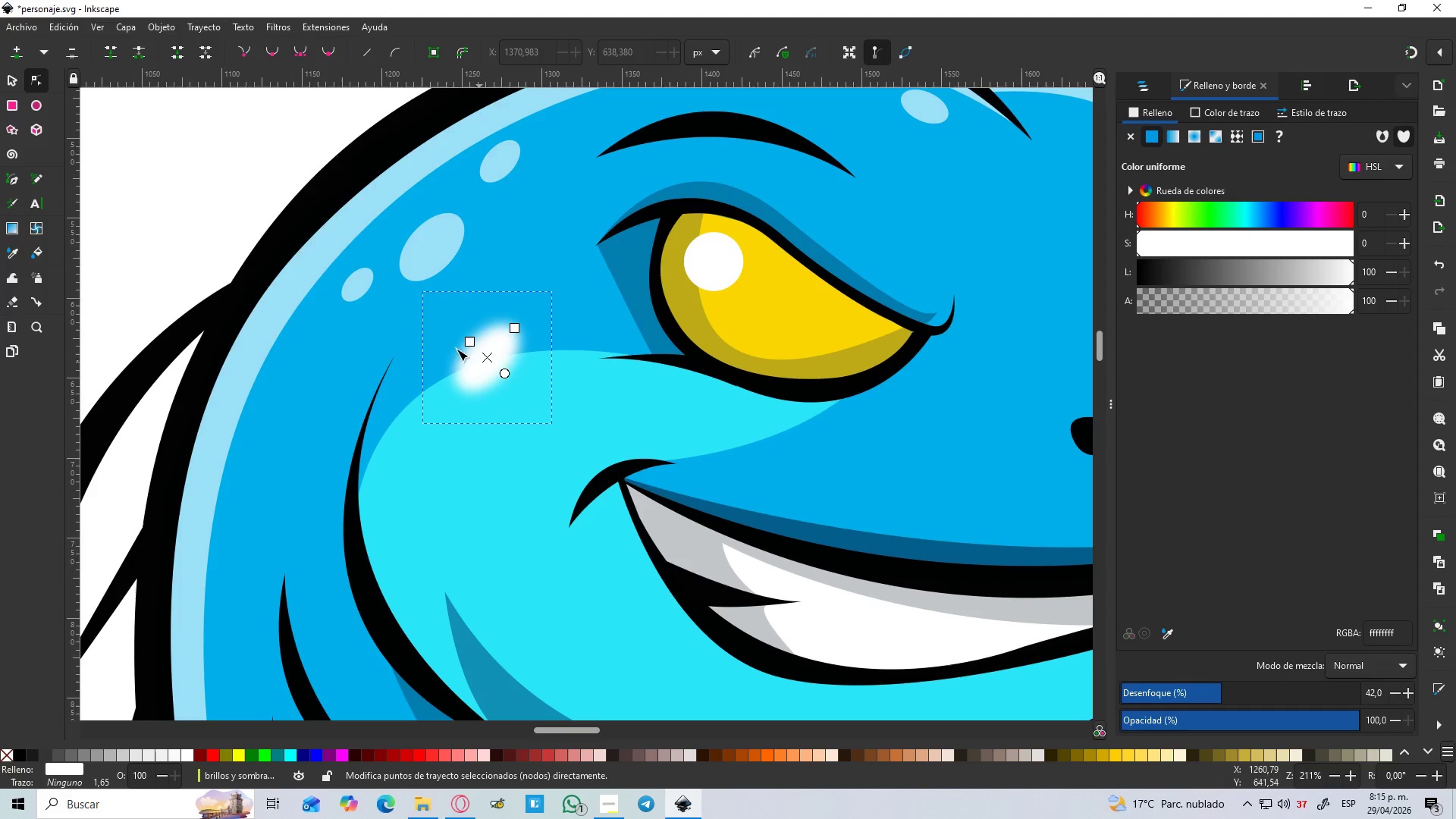 
key(S)
 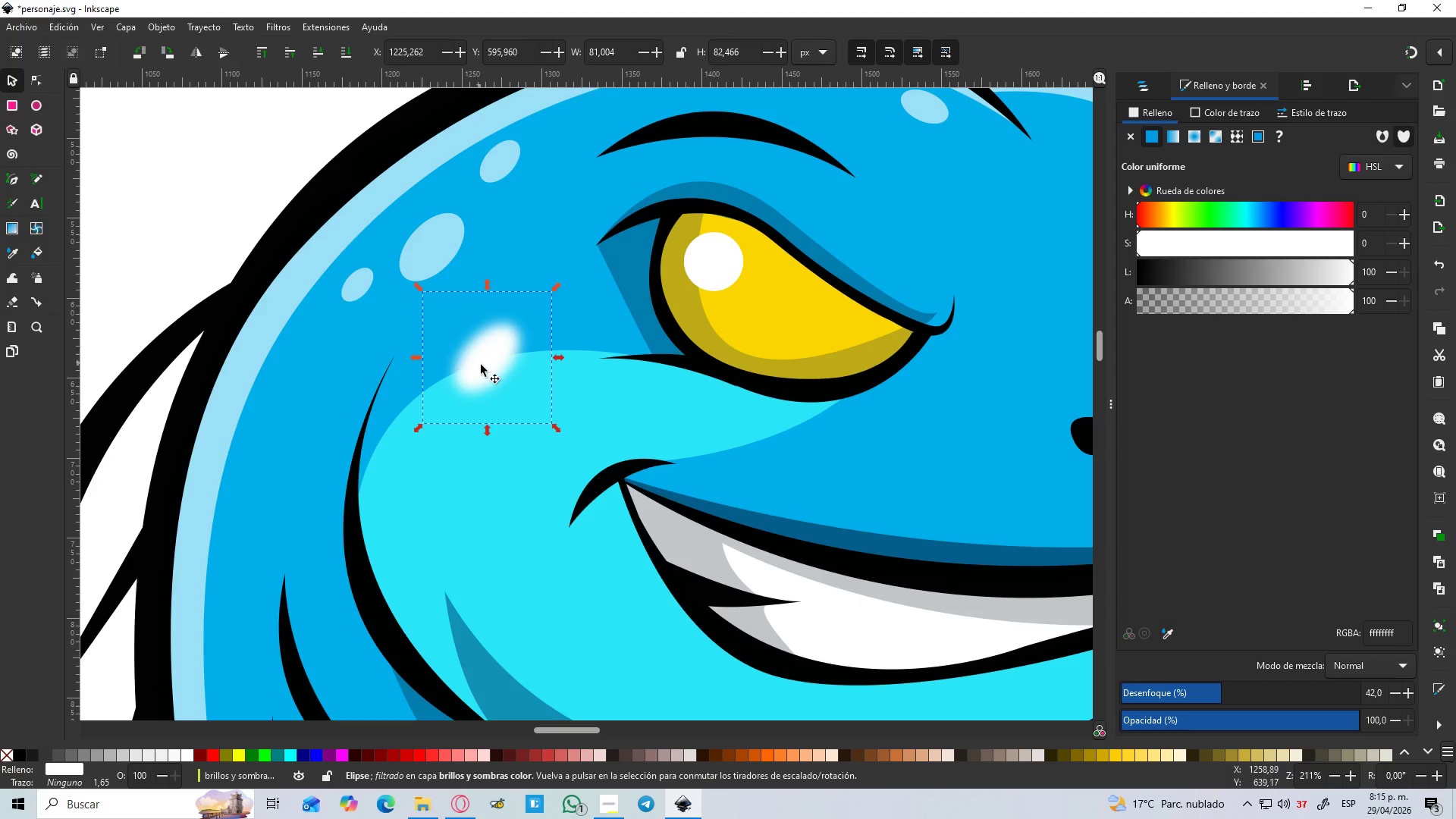 
left_click([481, 365])
 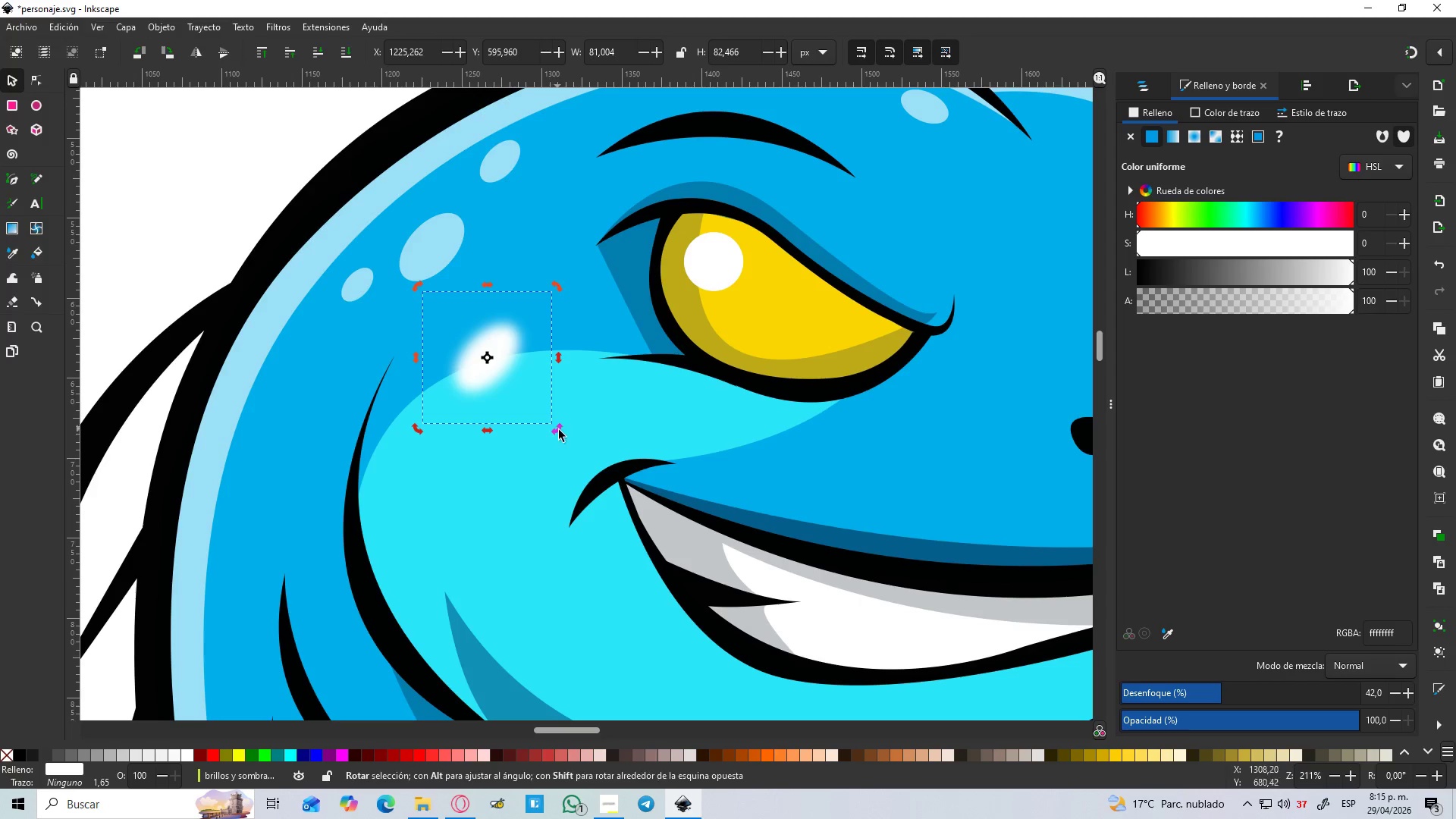 
left_click_drag(start_coordinate=[560, 430], to_coordinate=[534, 433])
 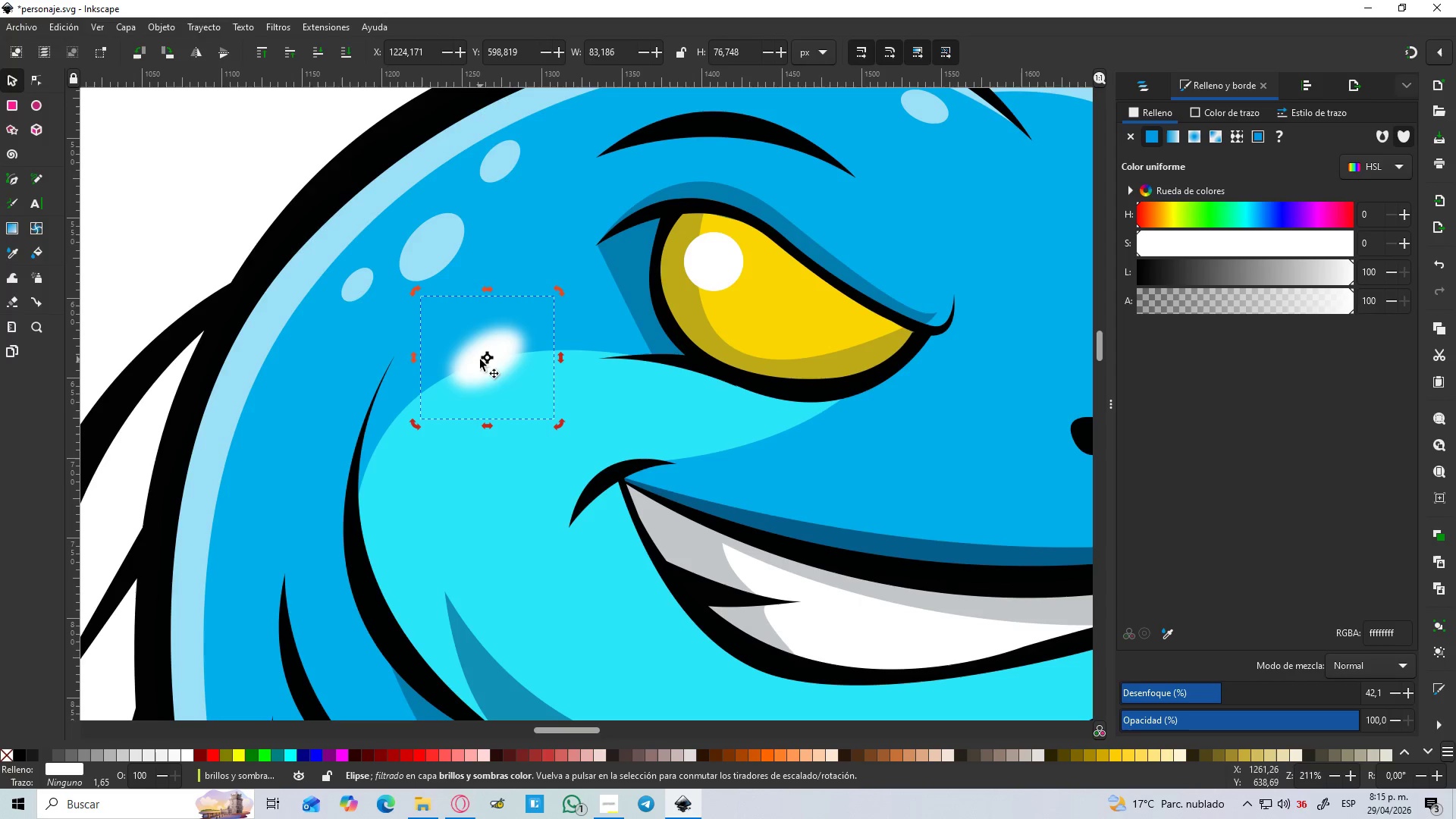 
left_click_drag(start_coordinate=[480, 360], to_coordinate=[457, 375])
 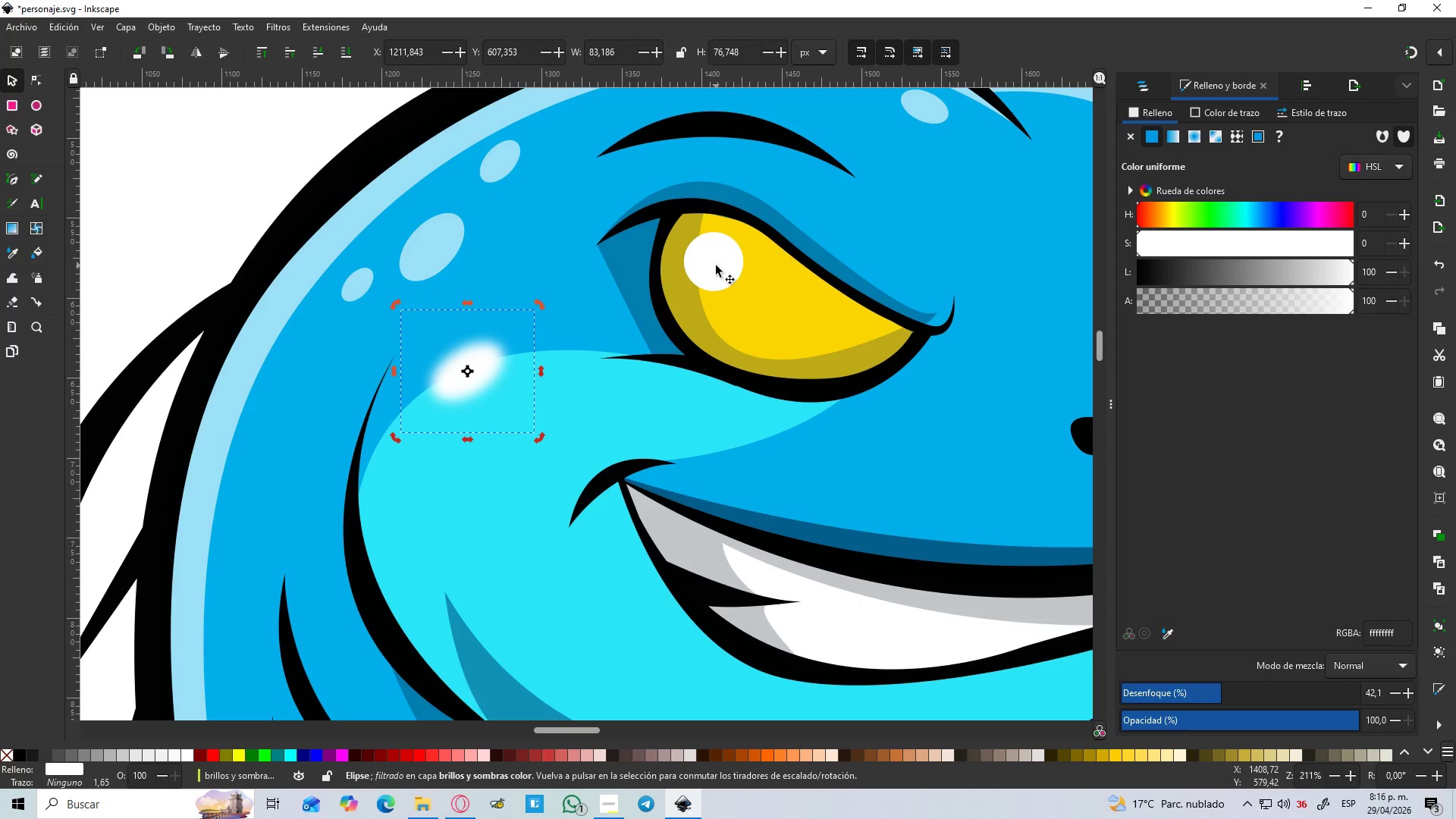 
left_click([768, 304])
 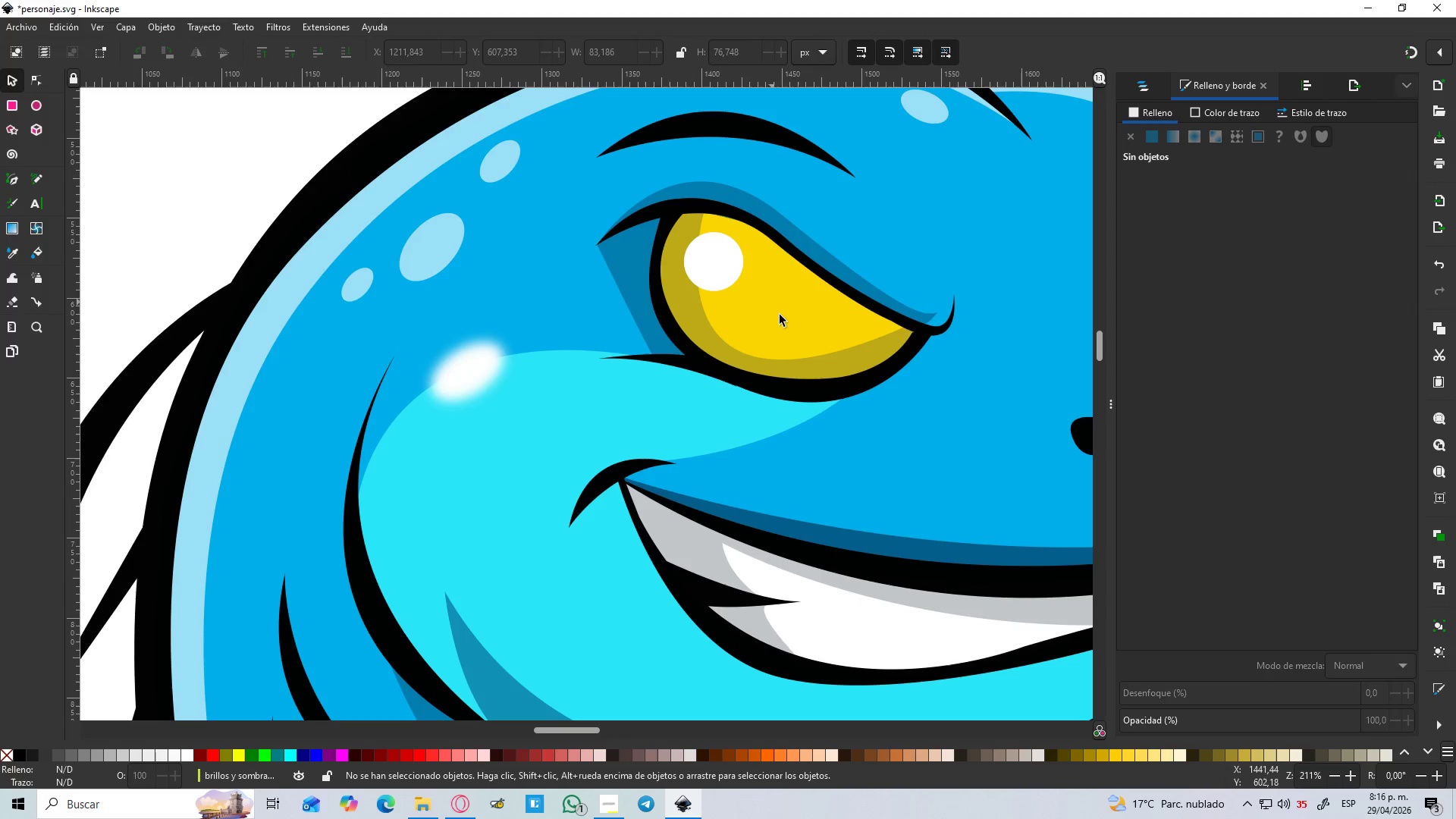 
left_click([792, 322])
 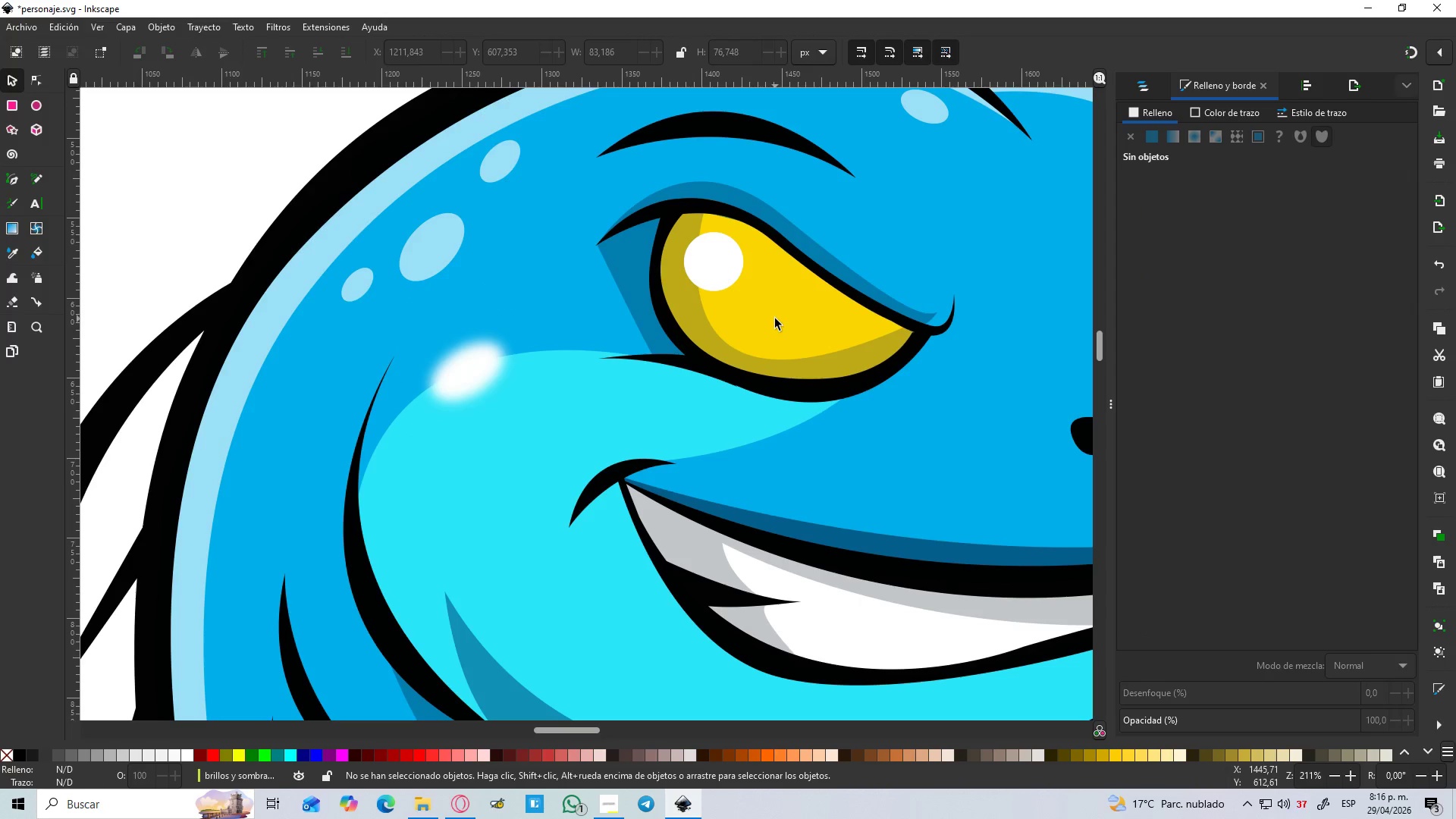 
hold_key(key=ControlLeft, duration=1.36)
scroll: coordinate [764, 315], scroll_direction: down, amount: 2.0
 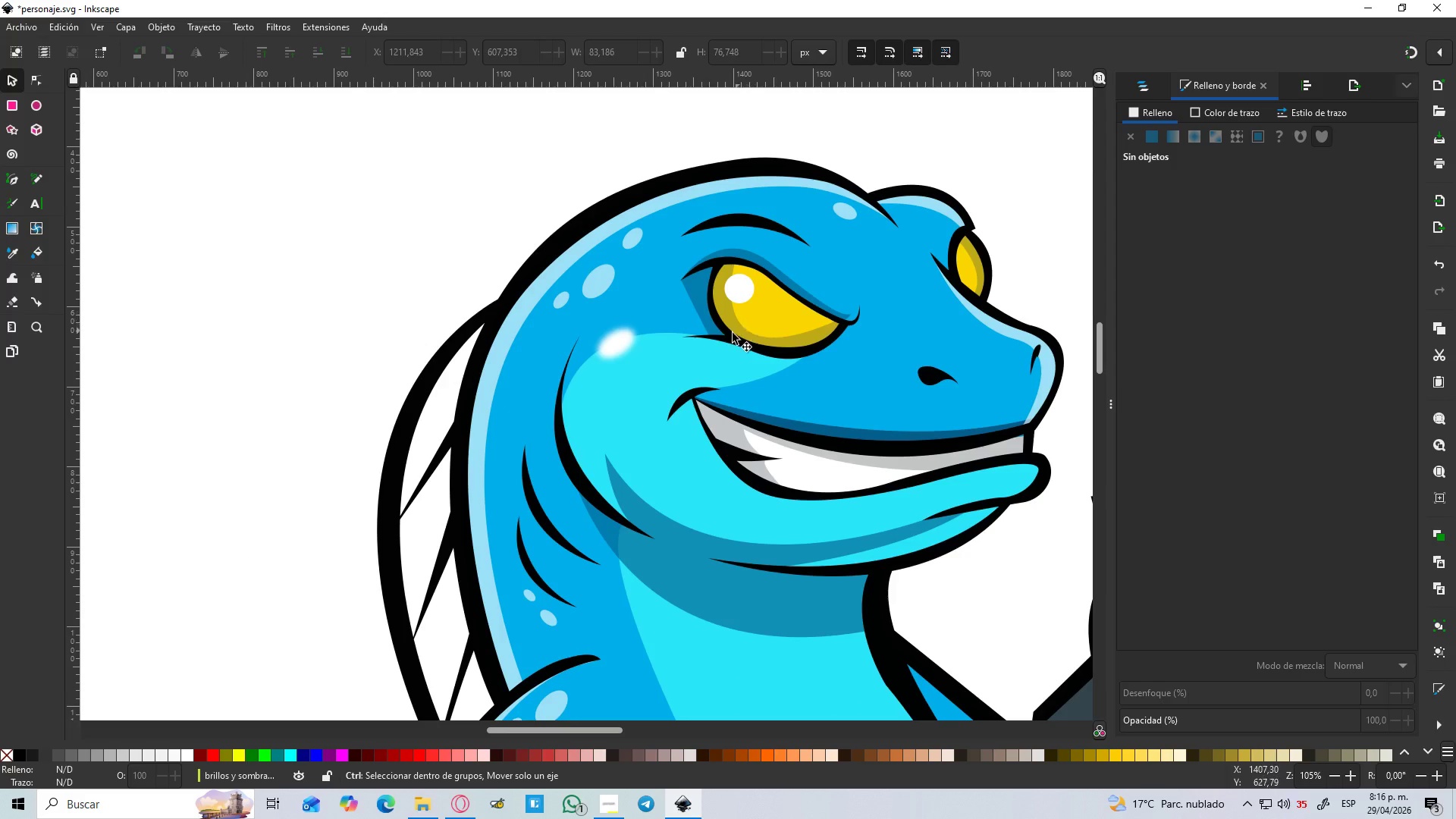 
scroll: coordinate [728, 337], scroll_direction: up, amount: 2.0
 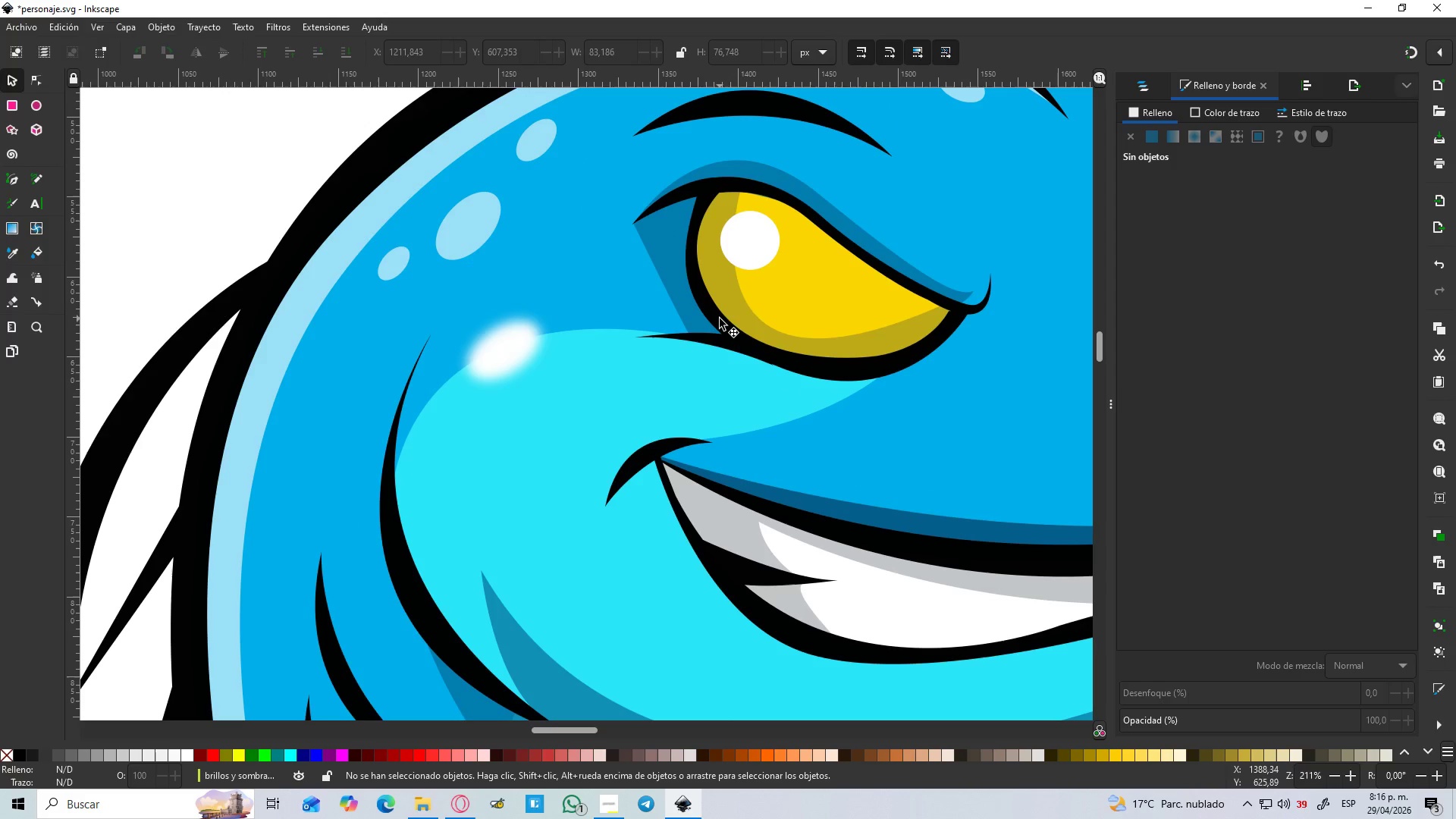 
key(B)
 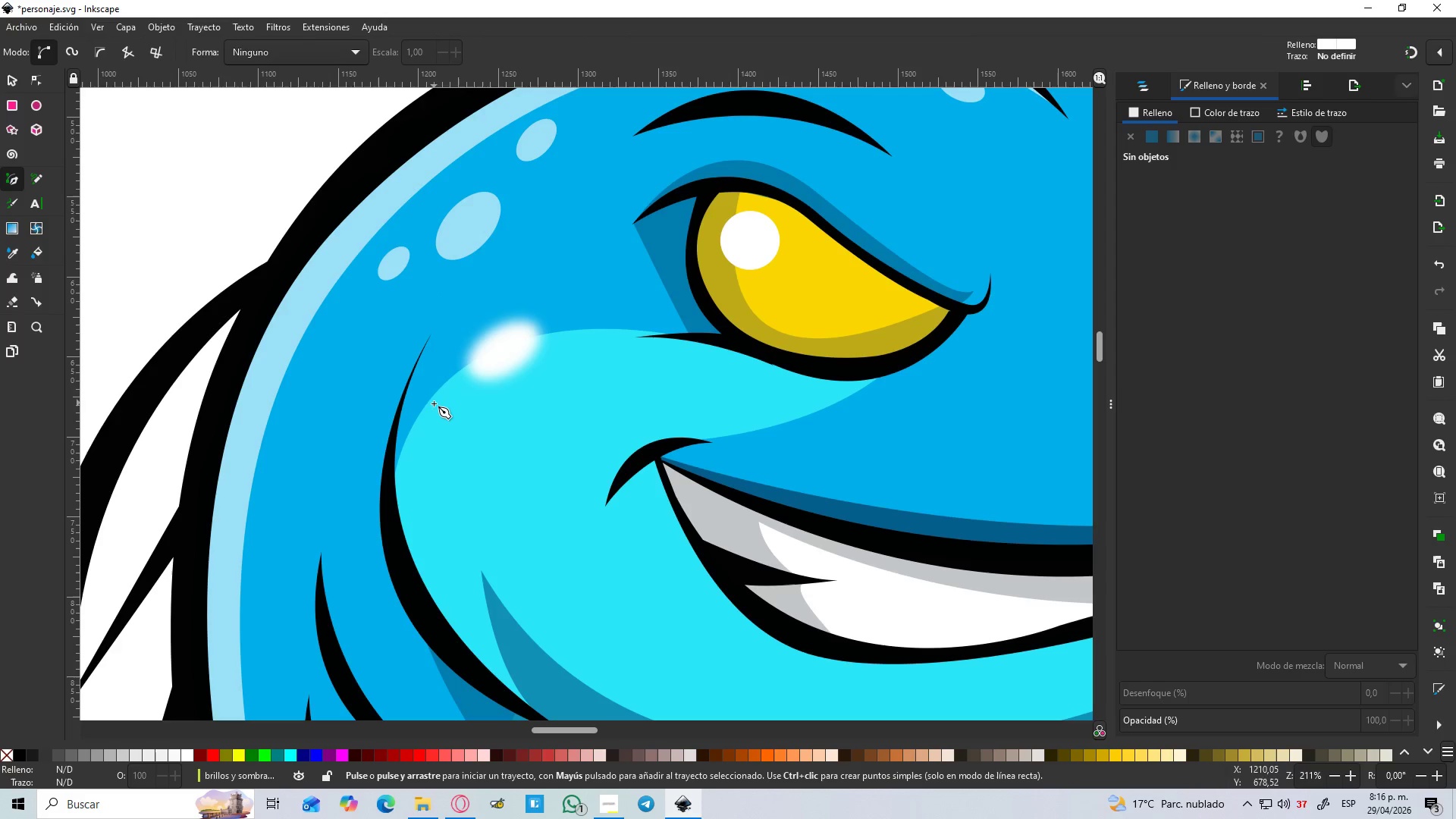 
left_click_drag(start_coordinate=[423, 408], to_coordinate=[431, 403])
 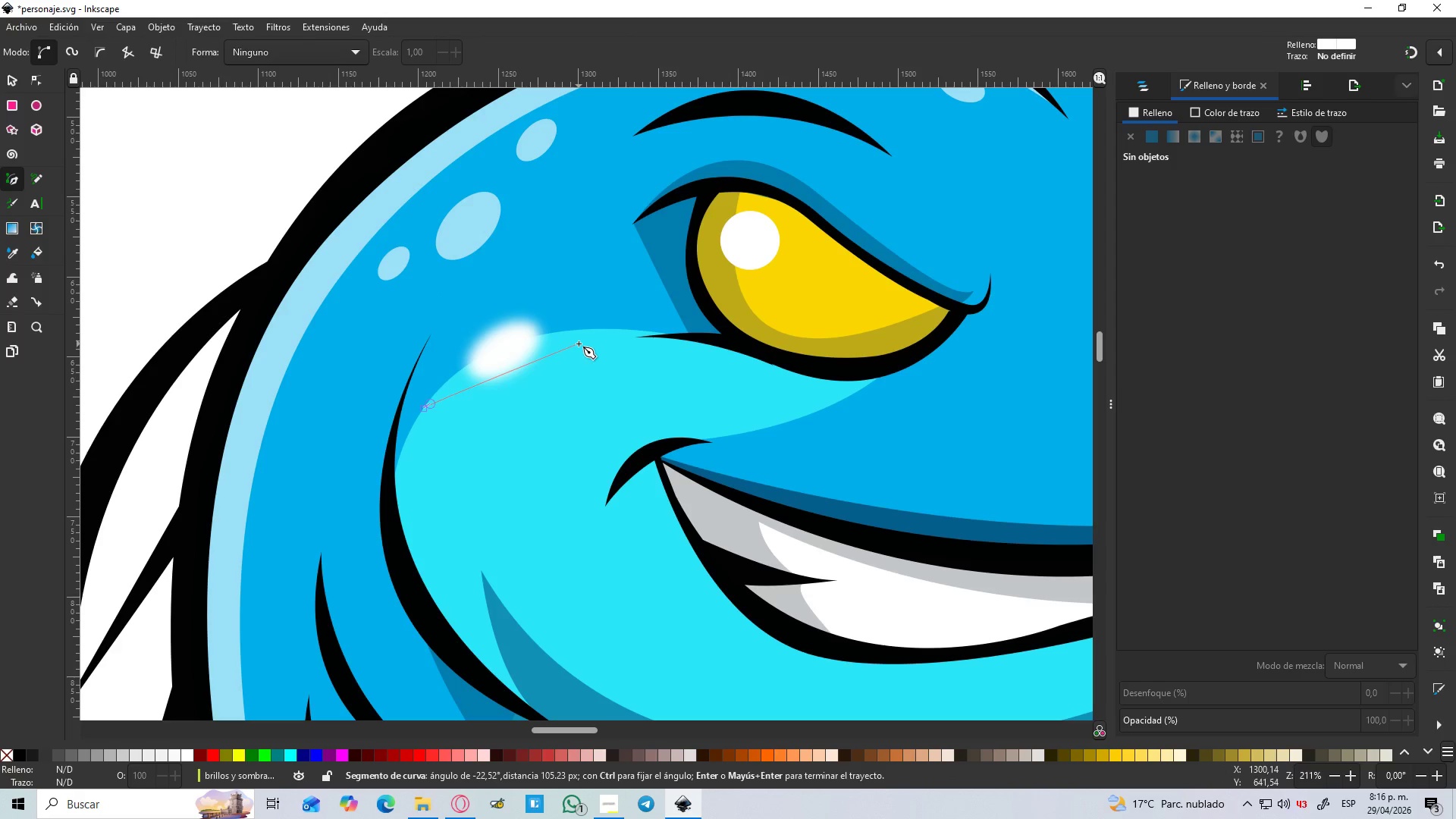 
left_click_drag(start_coordinate=[584, 343], to_coordinate=[651, 347])
 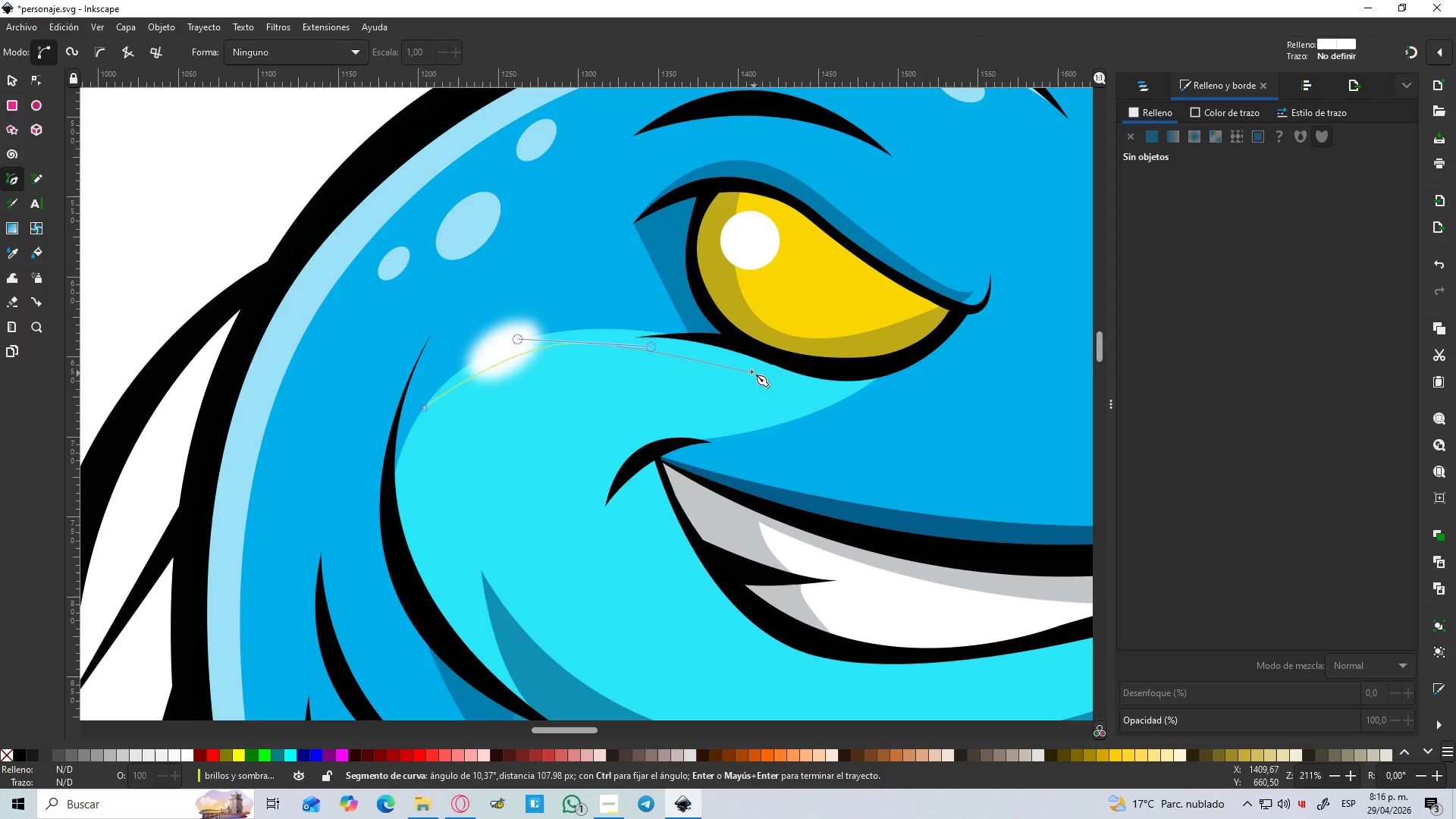 
left_click_drag(start_coordinate=[741, 369], to_coordinate=[746, 370])
 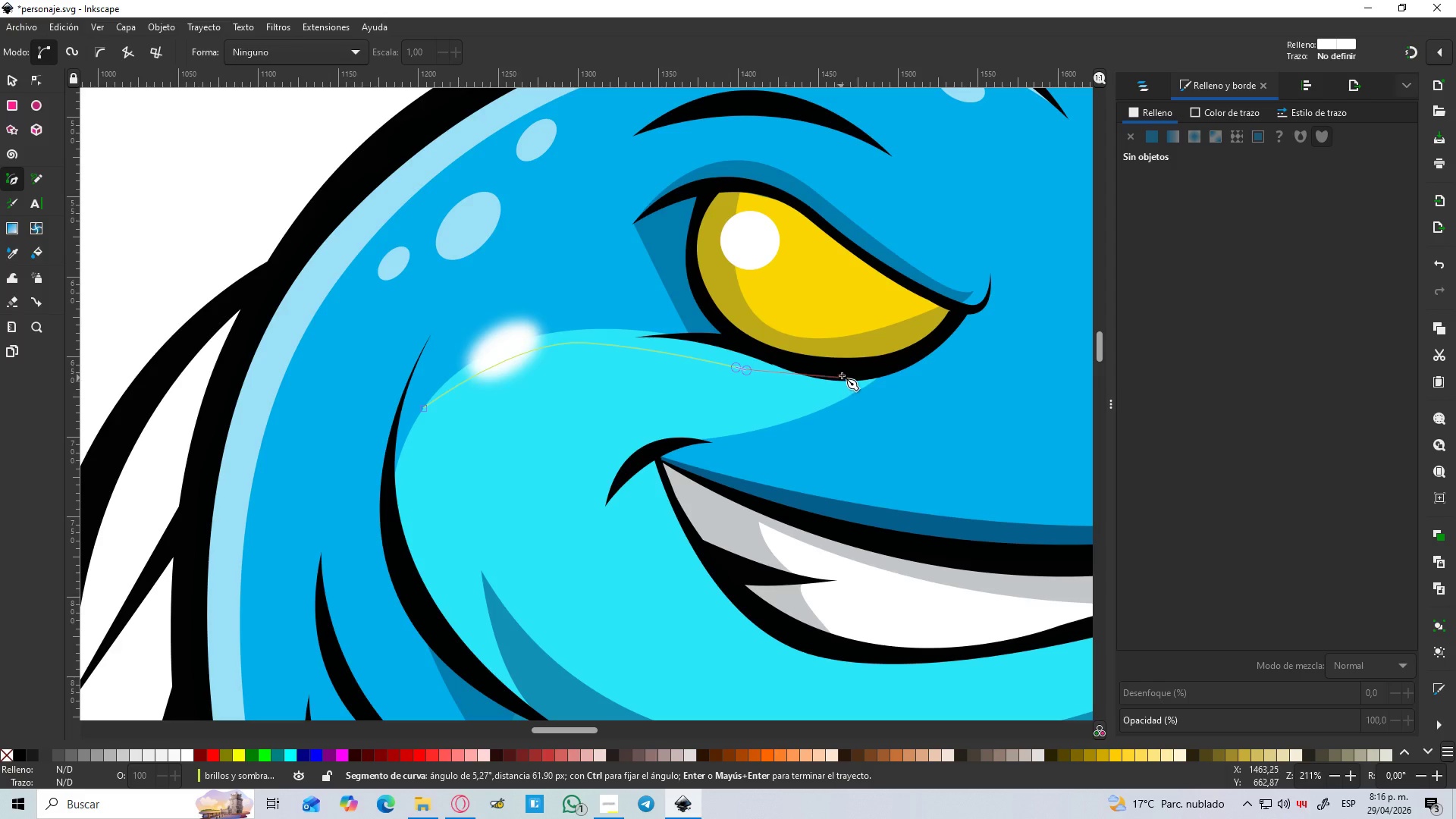 
left_click_drag(start_coordinate=[889, 367], to_coordinate=[954, 322])
 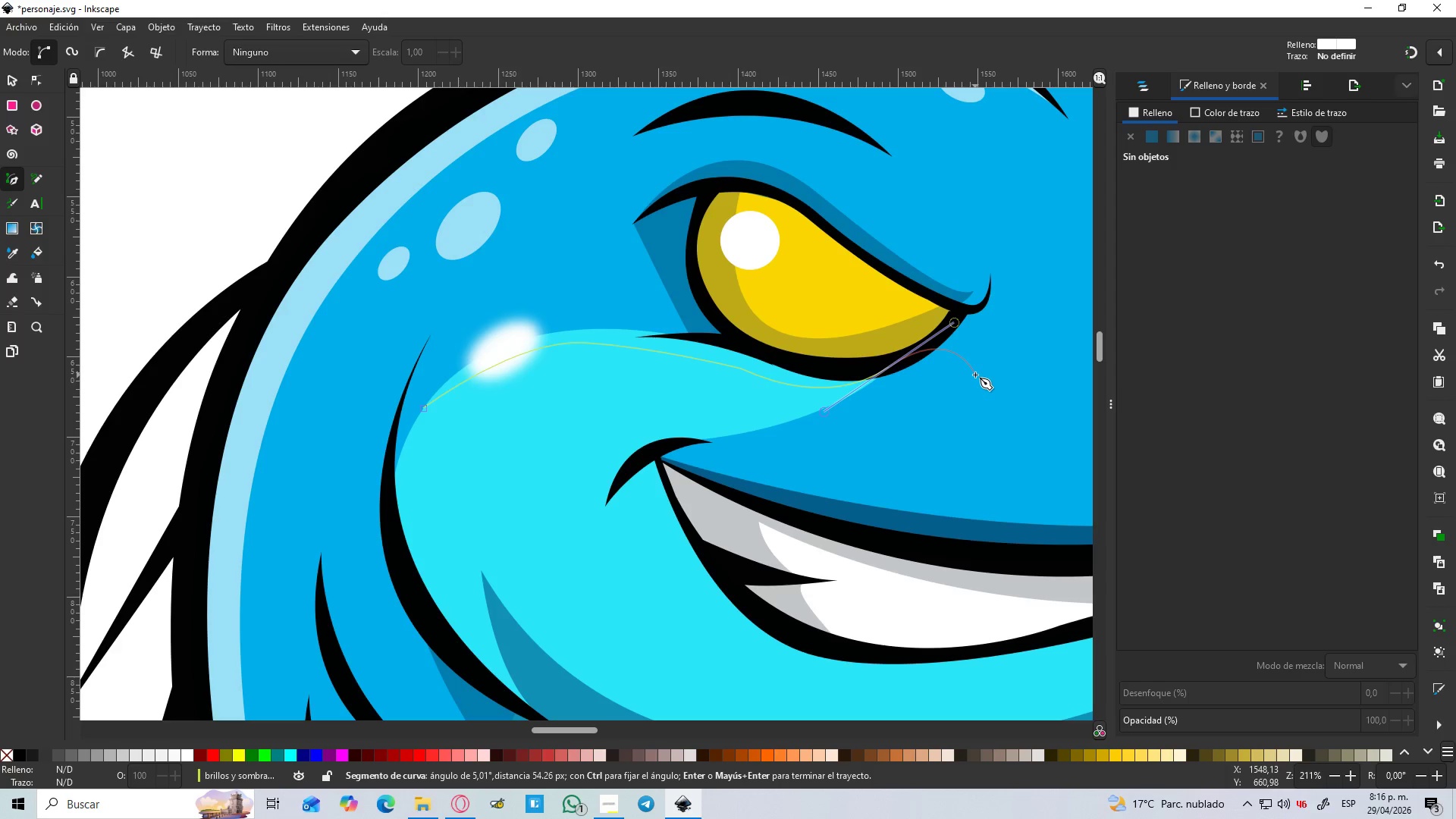 
key(Shift+L)
 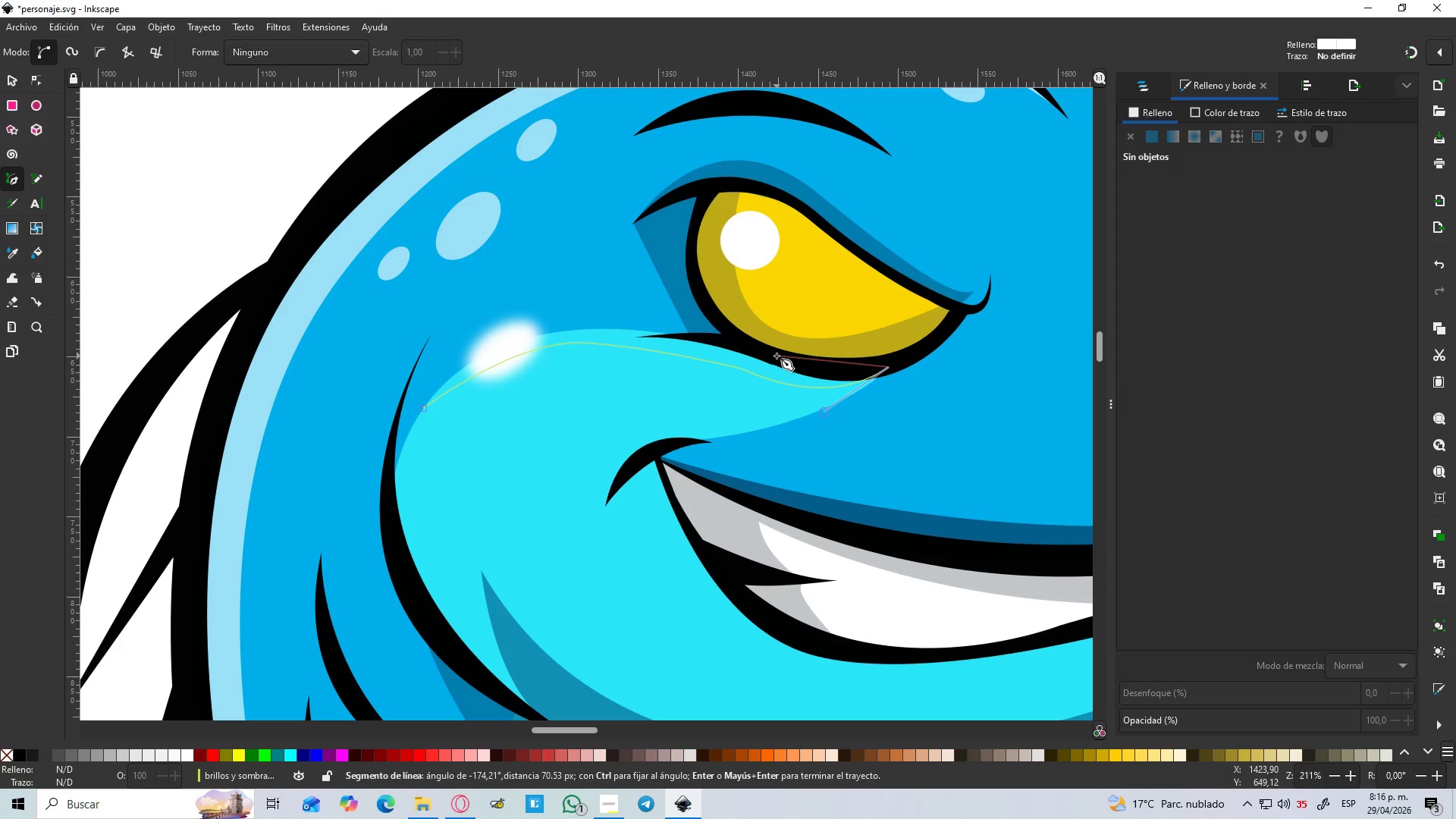 
left_click_drag(start_coordinate=[818, 368], to_coordinate=[812, 364])
 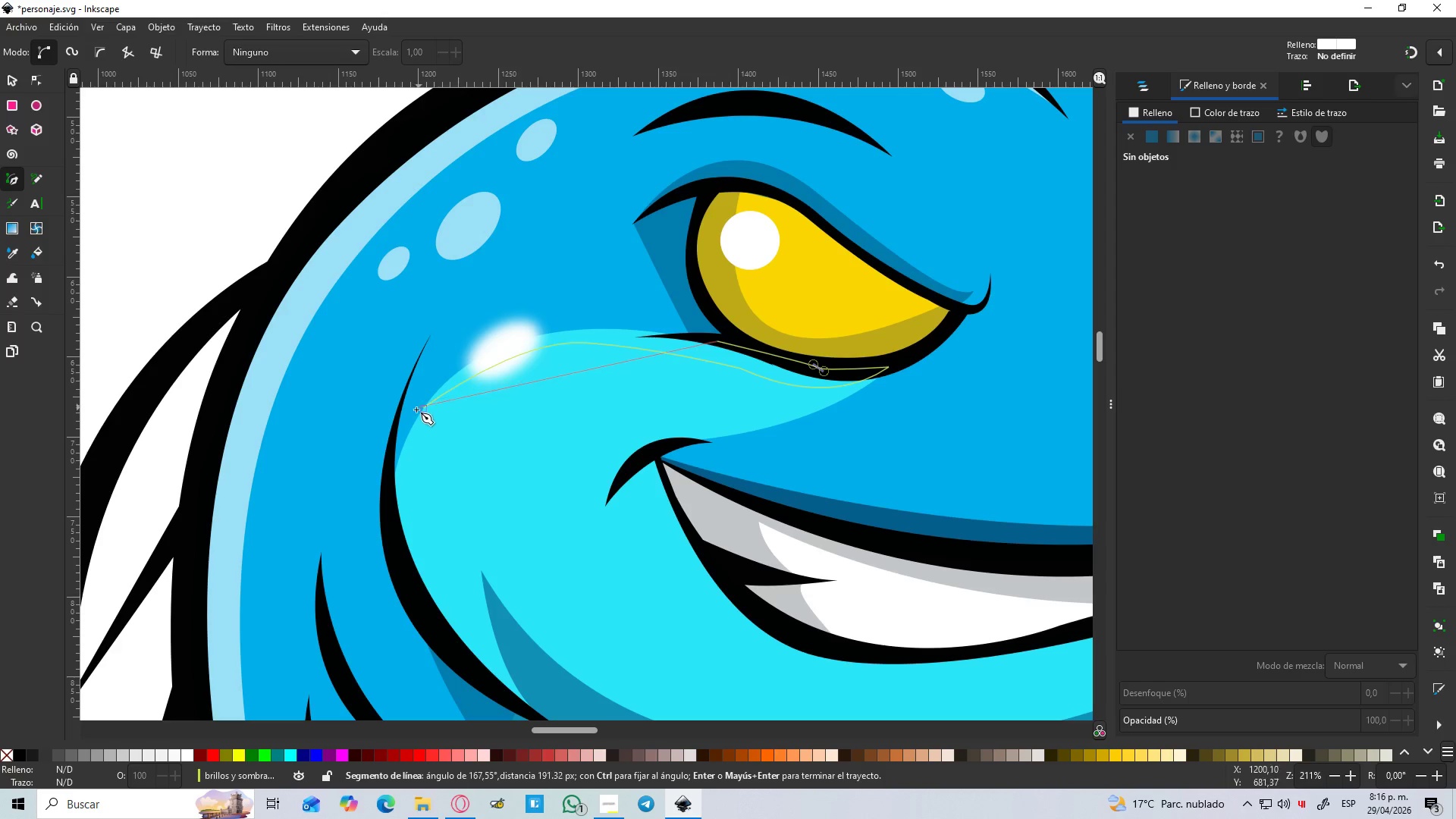 
left_click_drag(start_coordinate=[422, 410], to_coordinate=[317, 538])
 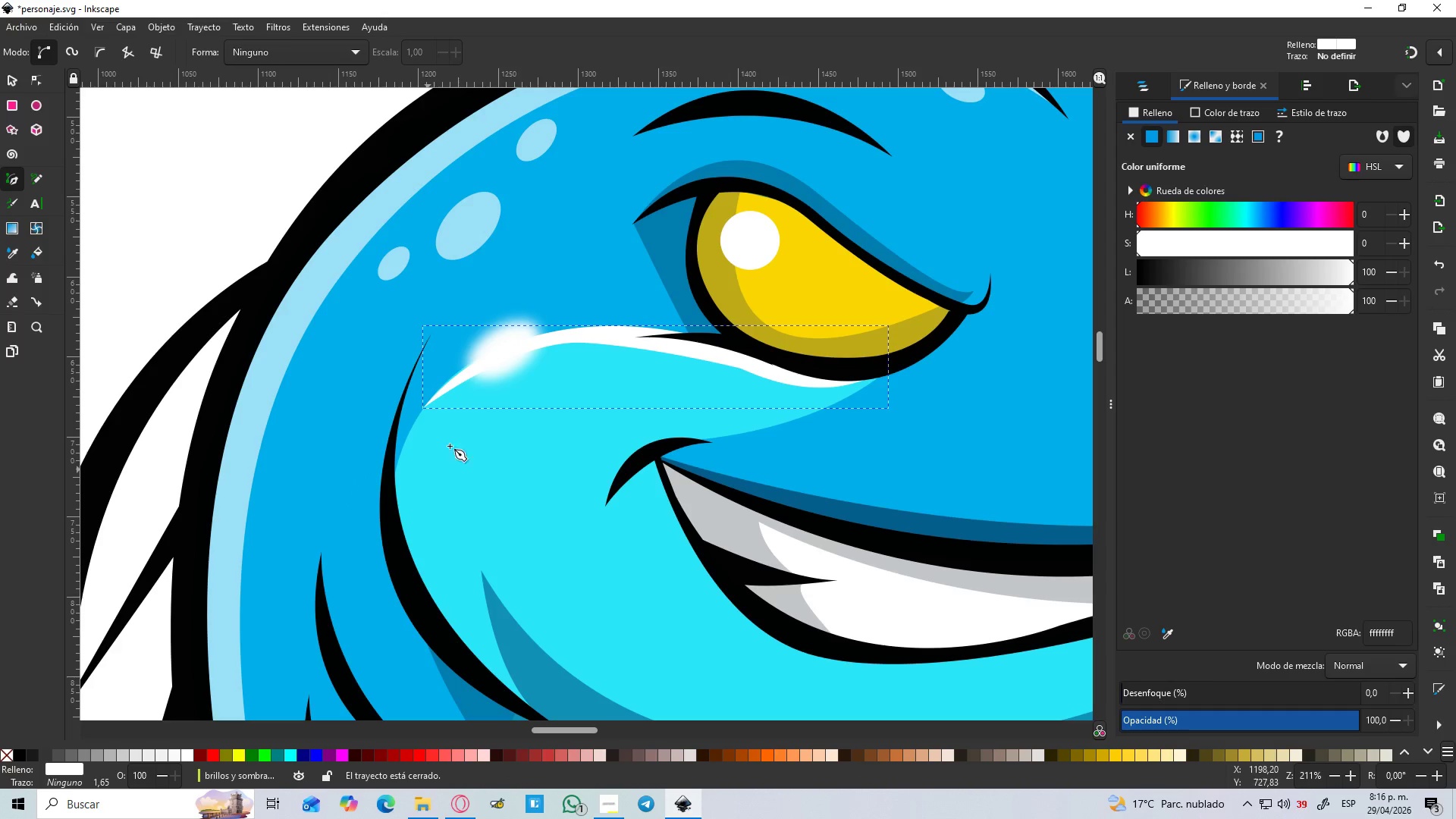 
hold_key(key=ControlLeft, duration=1.5)
scroll: coordinate [491, 423], scroll_direction: down, amount: 3.0
 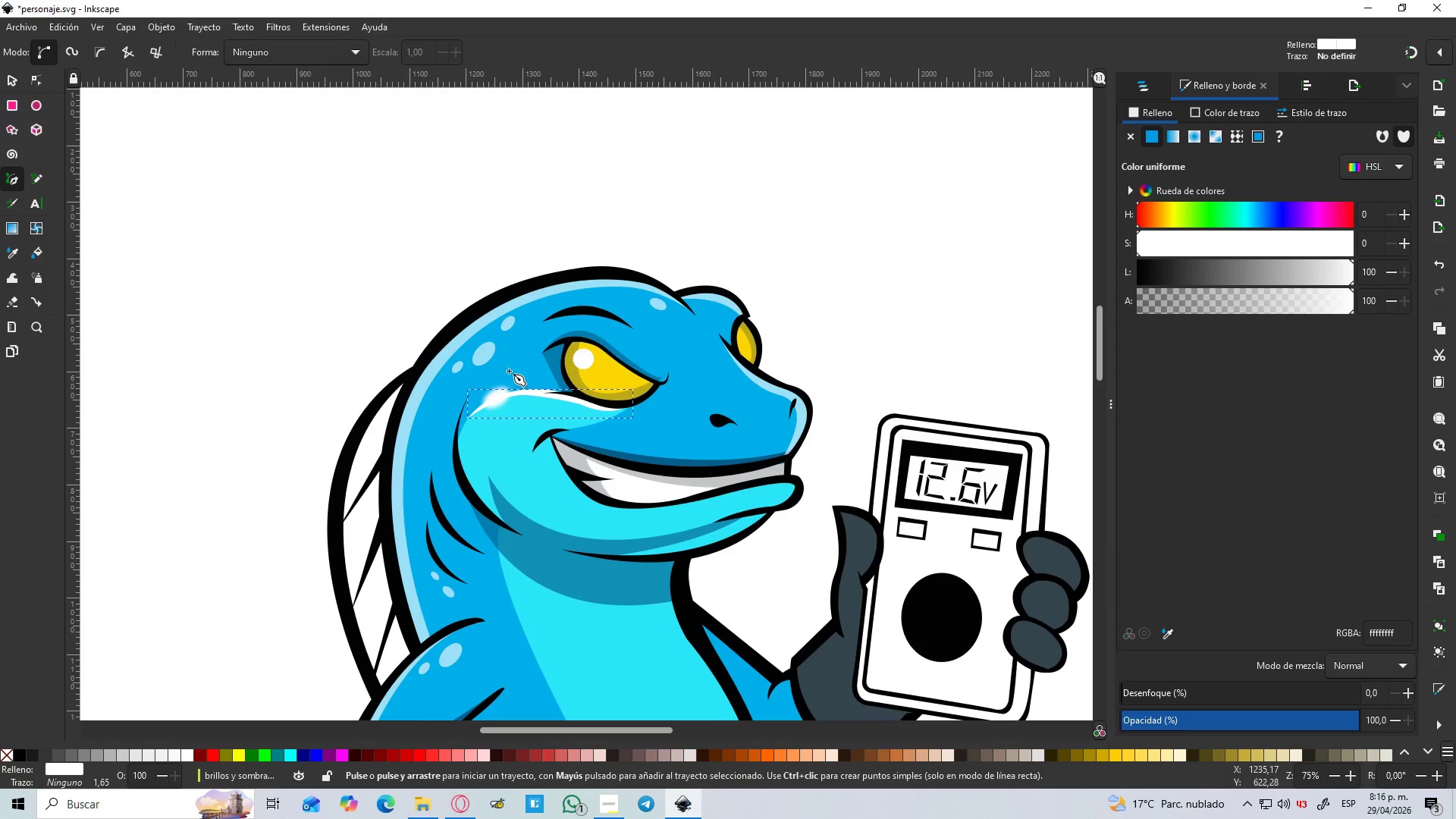 
hold_key(key=ControlLeft, duration=1.01)
 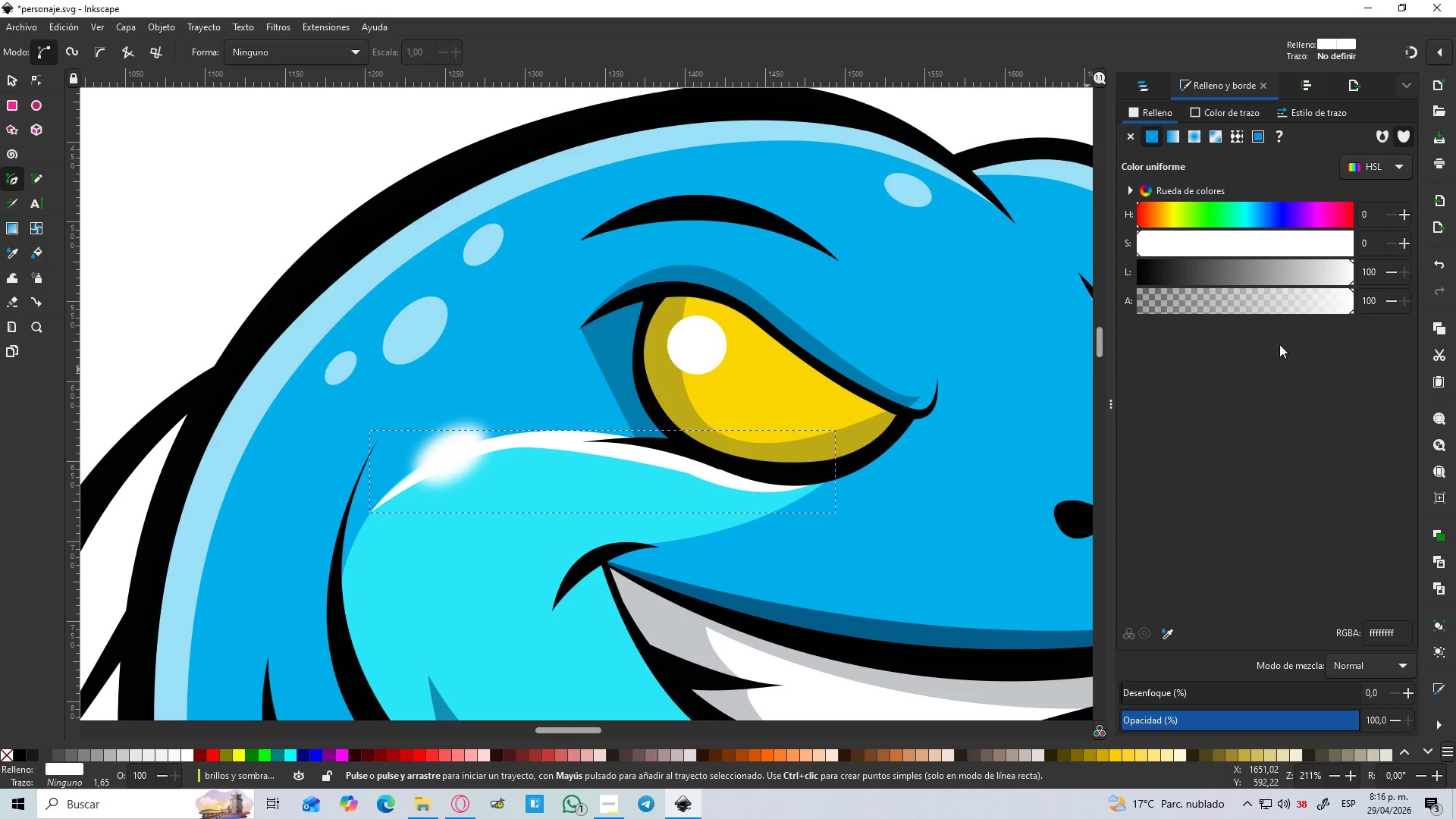 
scroll: coordinate [555, 445], scroll_direction: up, amount: 3.0
 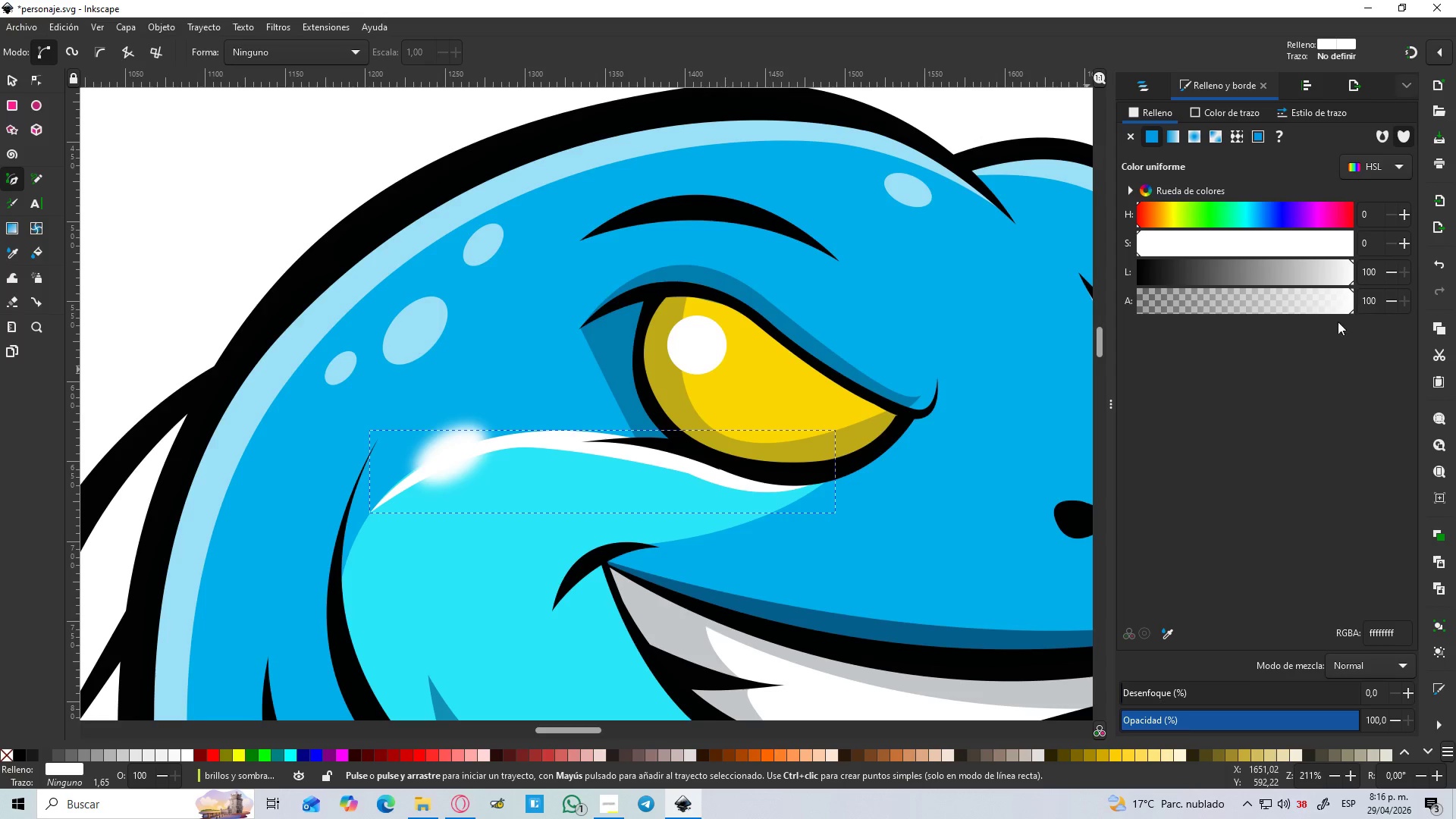 
left_click_drag(start_coordinate=[1335, 301], to_coordinate=[1253, 310])
 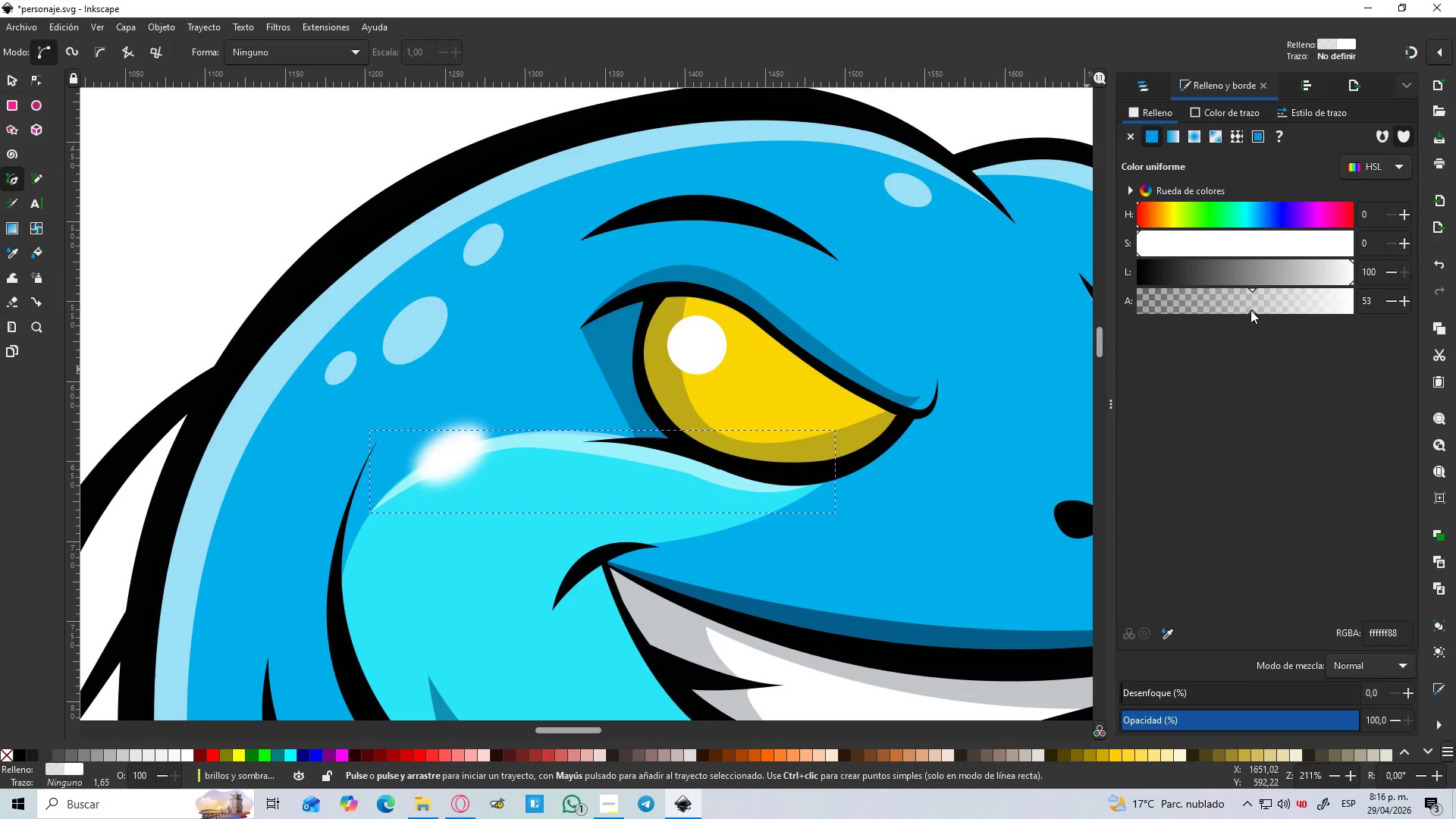 
hold_key(key=ControlLeft, duration=0.52)
 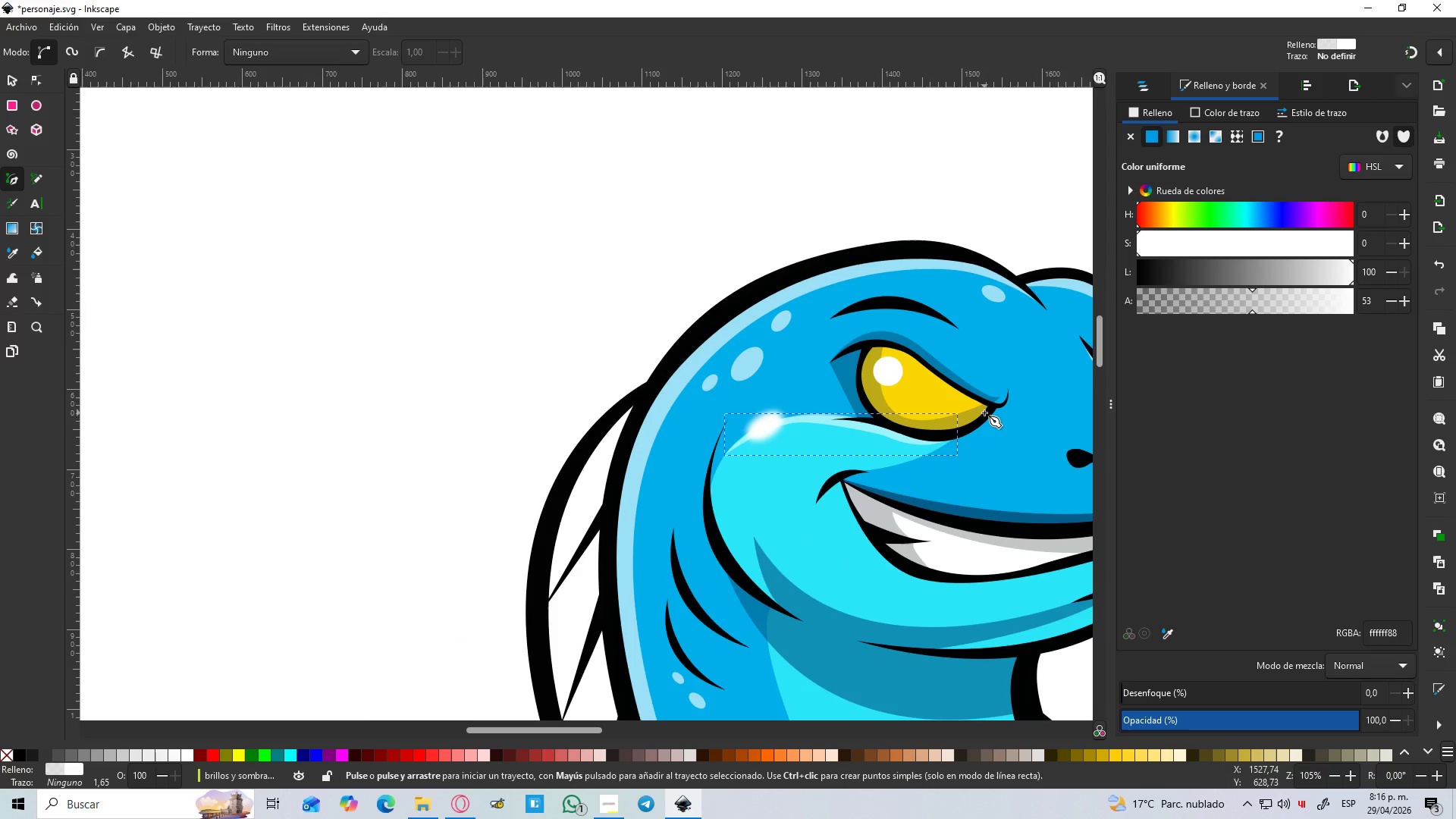 
hold_key(key=ControlLeft, duration=0.64)
 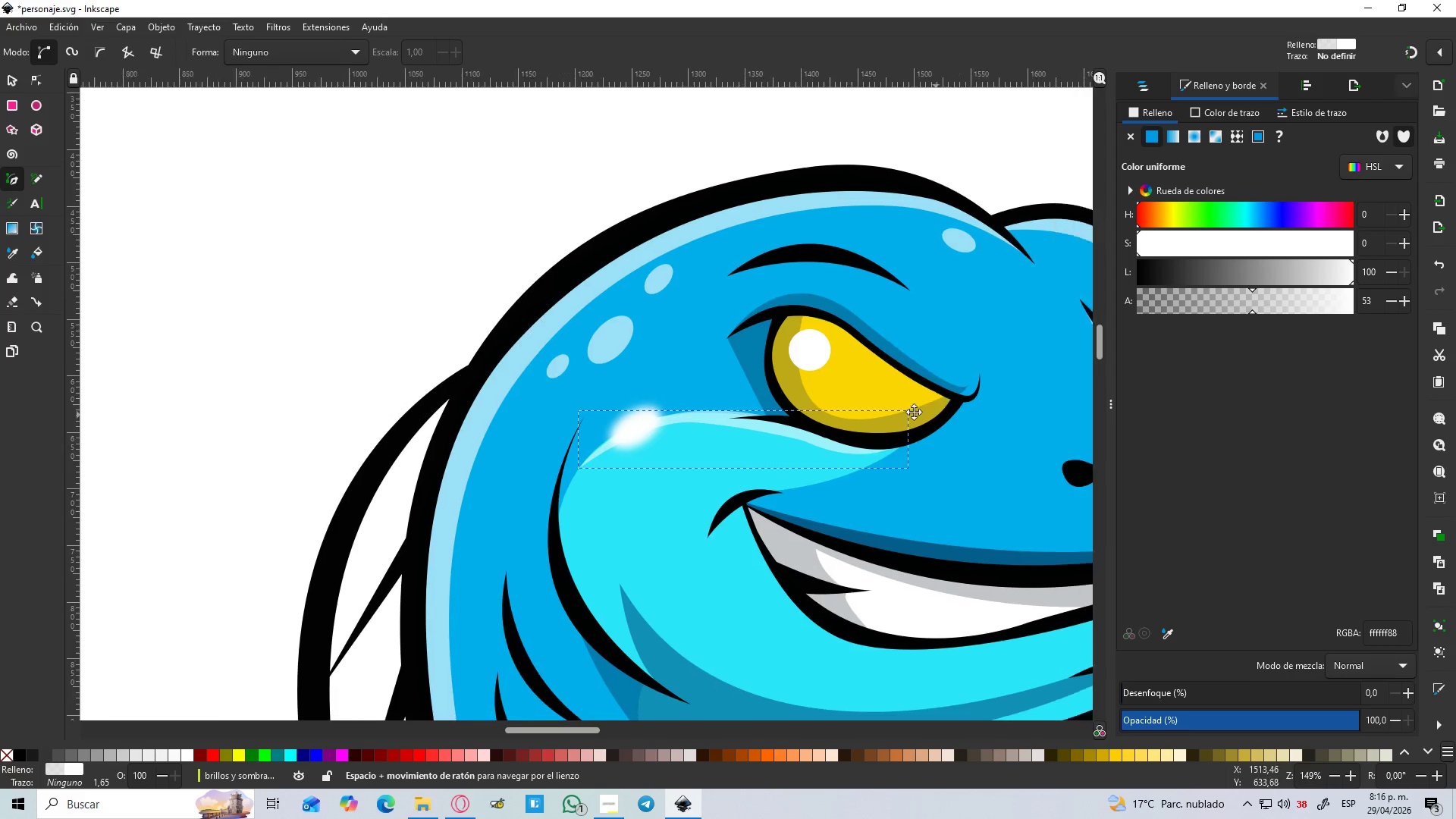 
scroll: coordinate [1076, 399], scroll_direction: down, amount: 2.0
 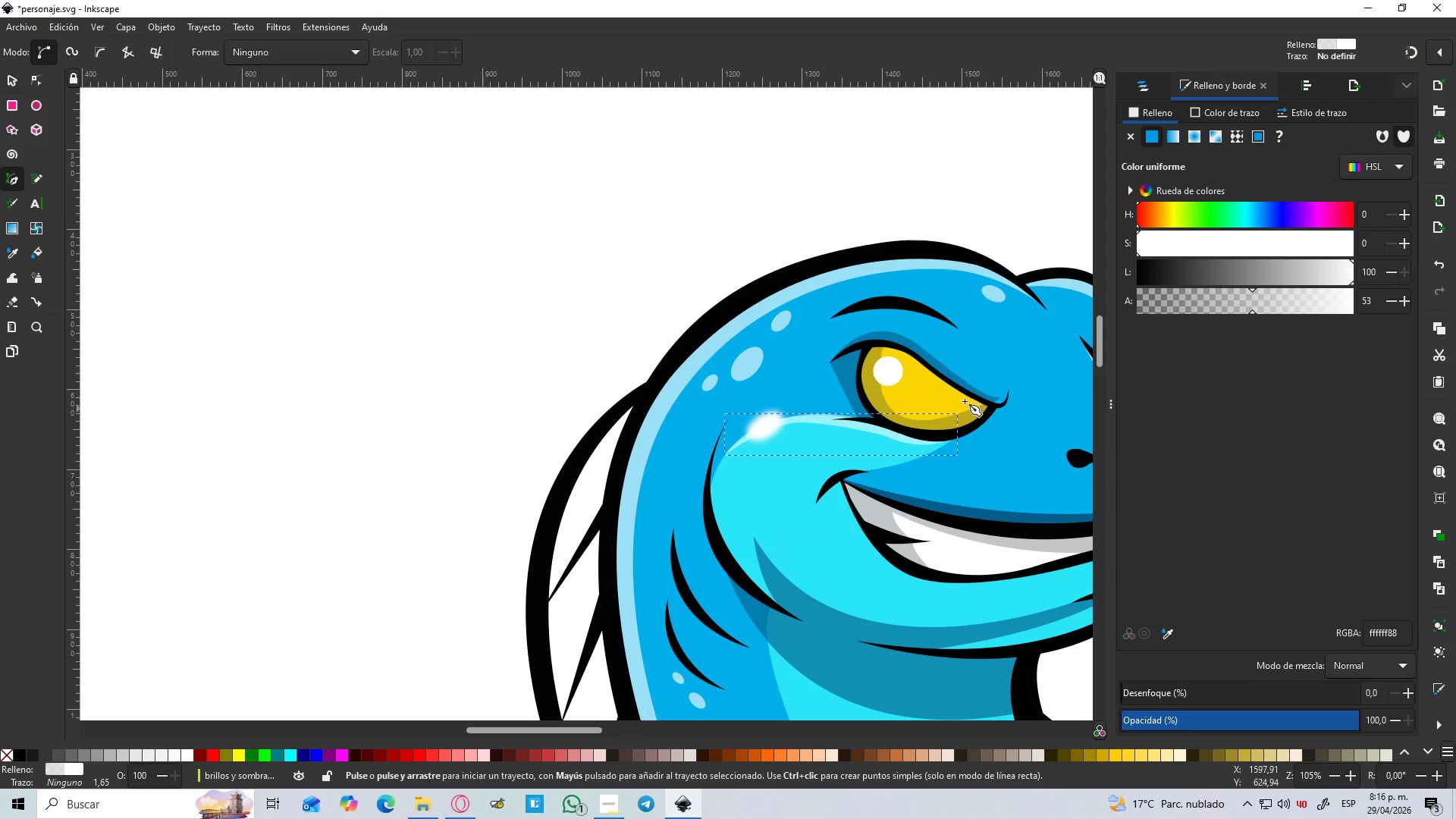 
hold_key(key=Space, duration=0.39)
 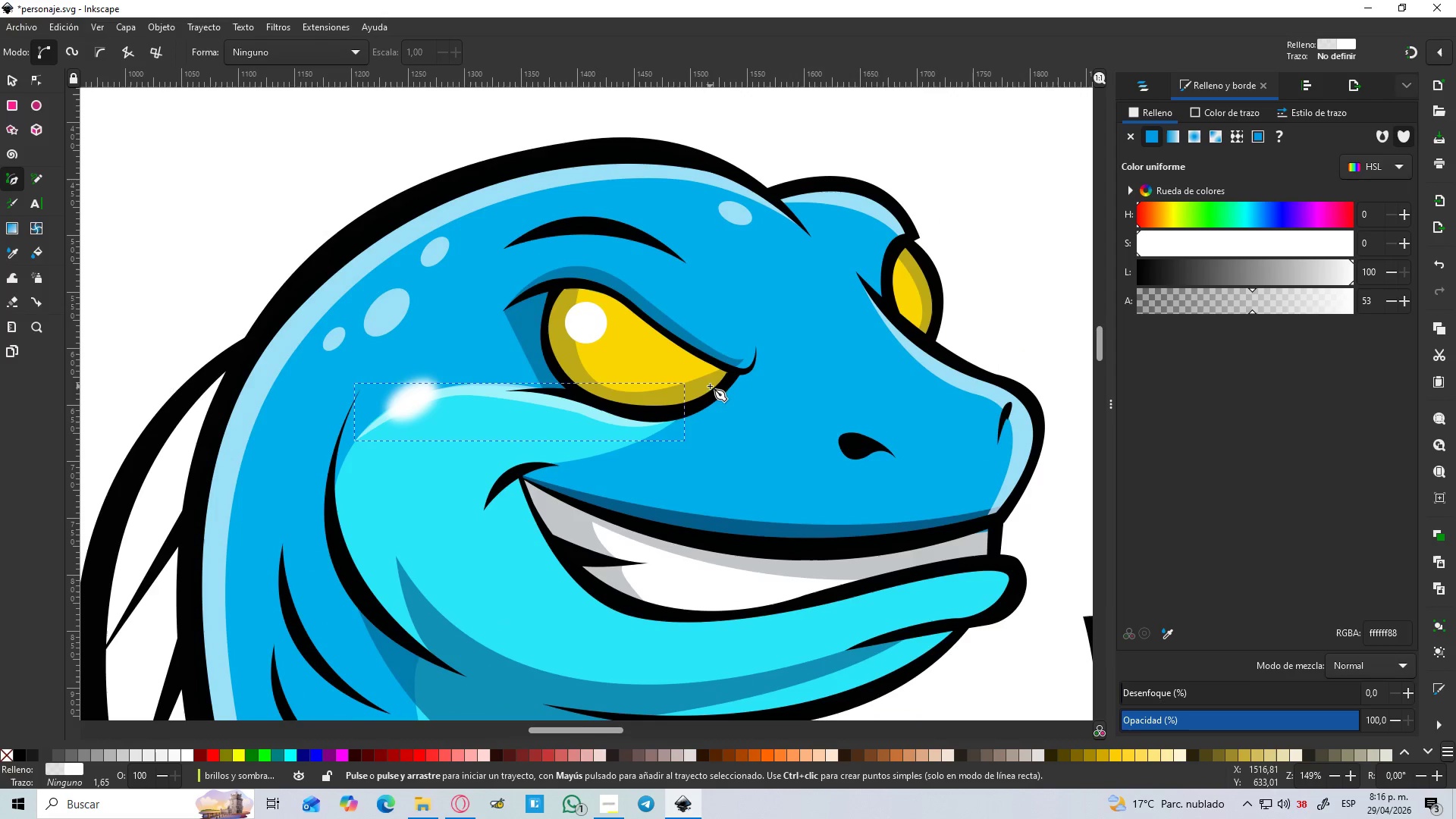 
scroll: coordinate [984, 413], scroll_direction: up, amount: 1.0
 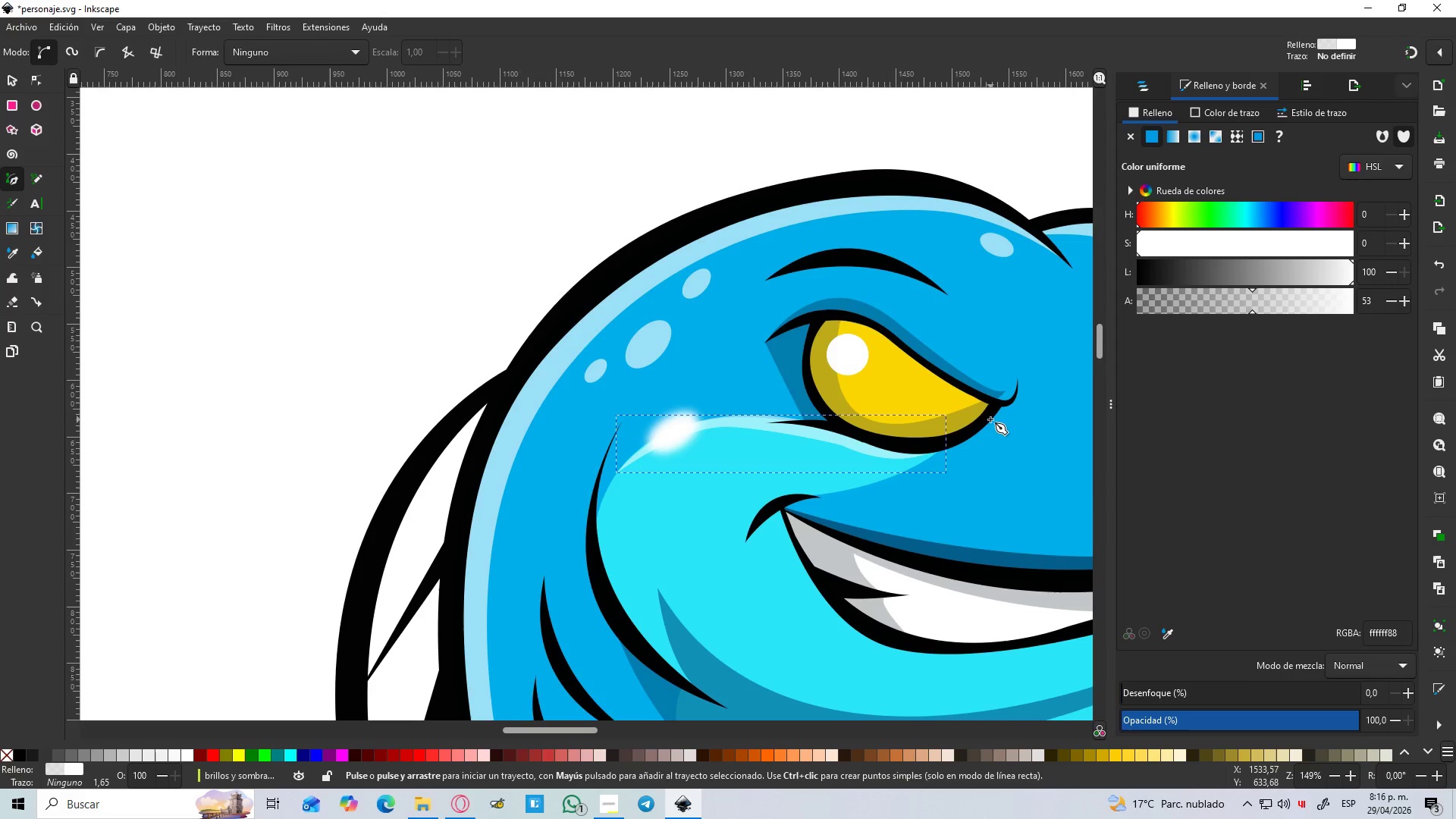 
hold_key(key=ControlLeft, duration=1.5)
scroll: coordinate [762, 412], scroll_direction: up, amount: 2.0
 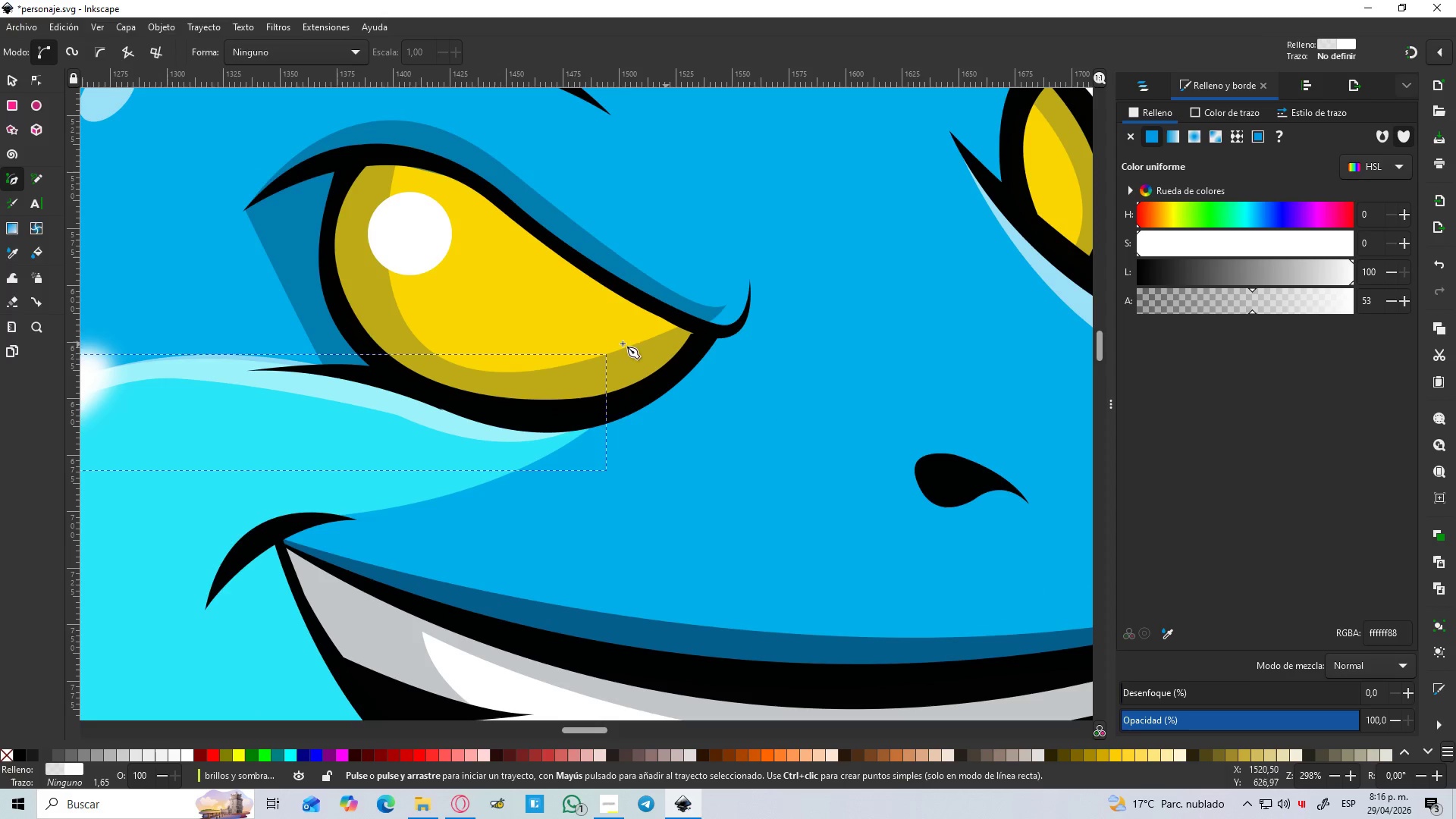 
hold_key(key=ControlLeft, duration=0.5)
 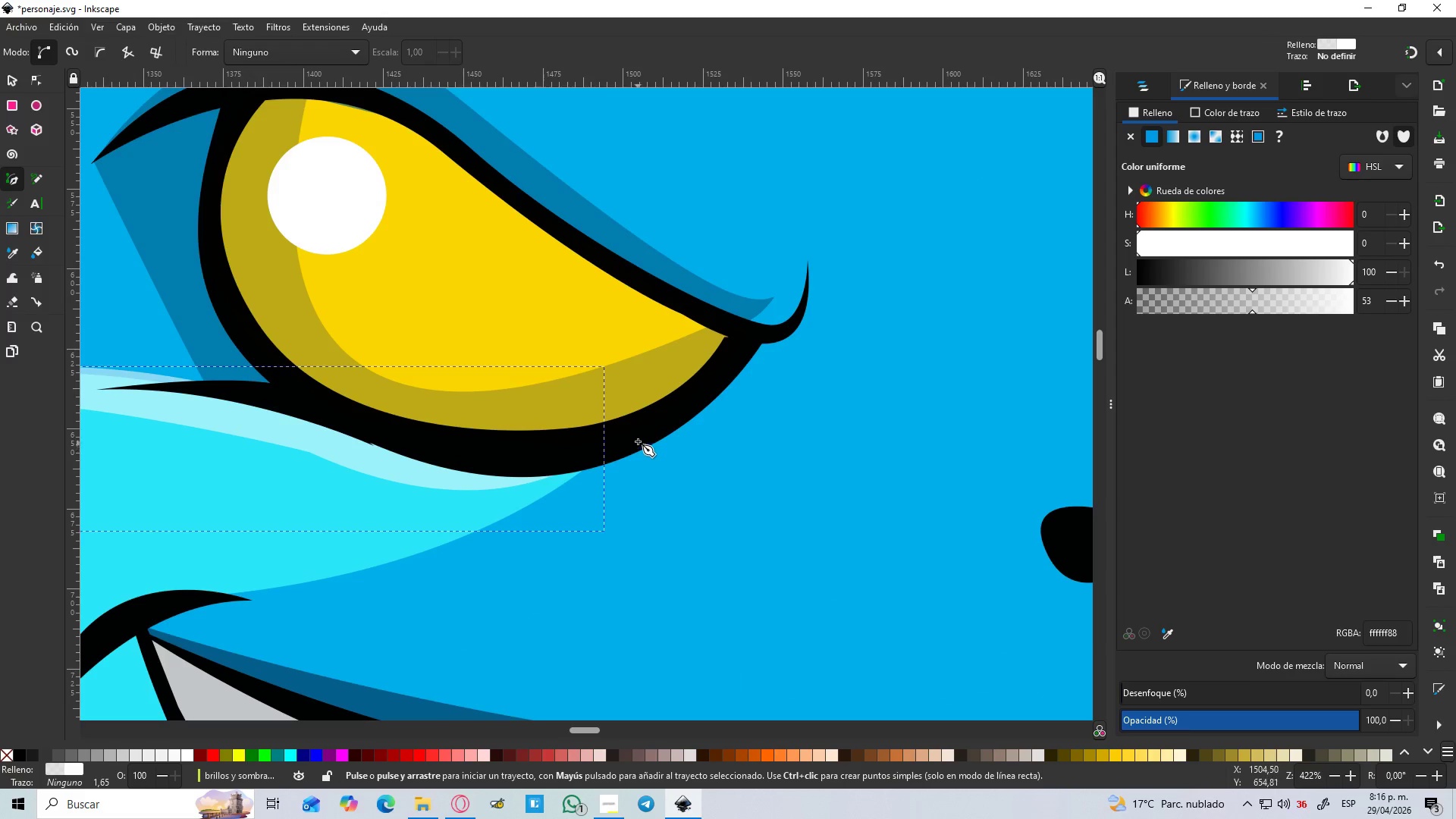 
scroll: coordinate [609, 326], scroll_direction: up, amount: 1.0
 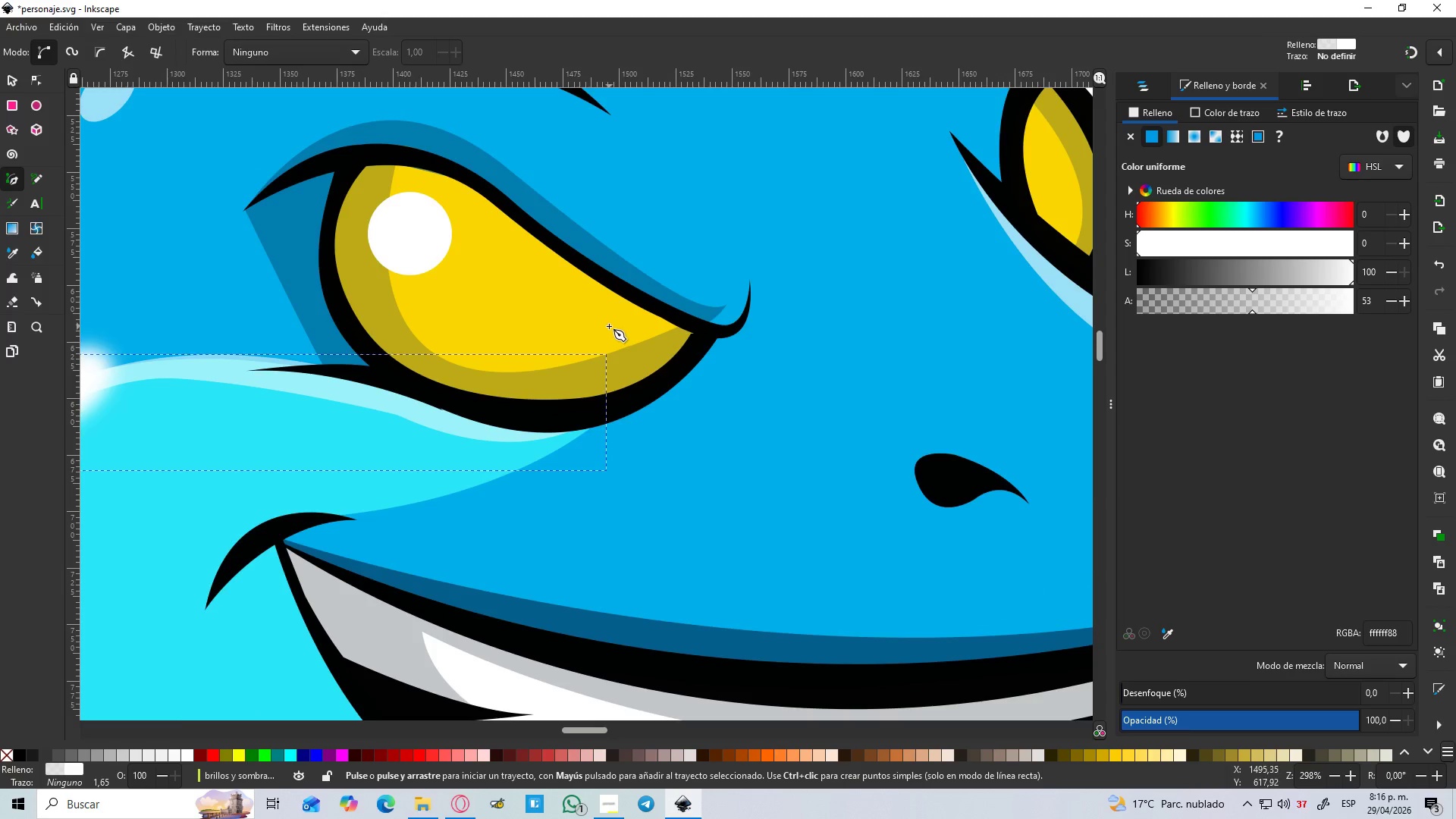 
left_click_drag(start_coordinate=[664, 418], to_coordinate=[660, 424])
 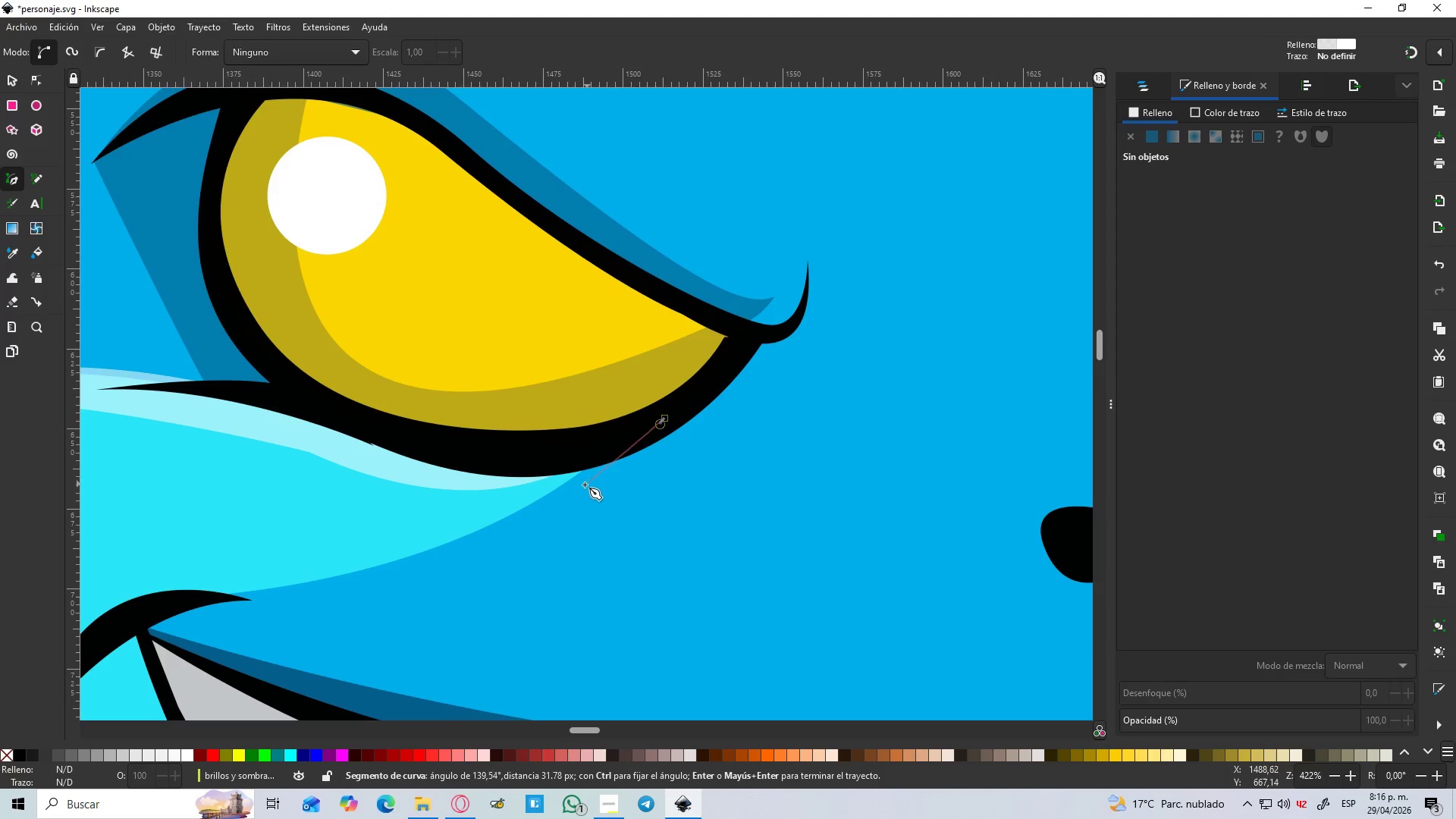 
left_click_drag(start_coordinate=[576, 489], to_coordinate=[516, 510])
 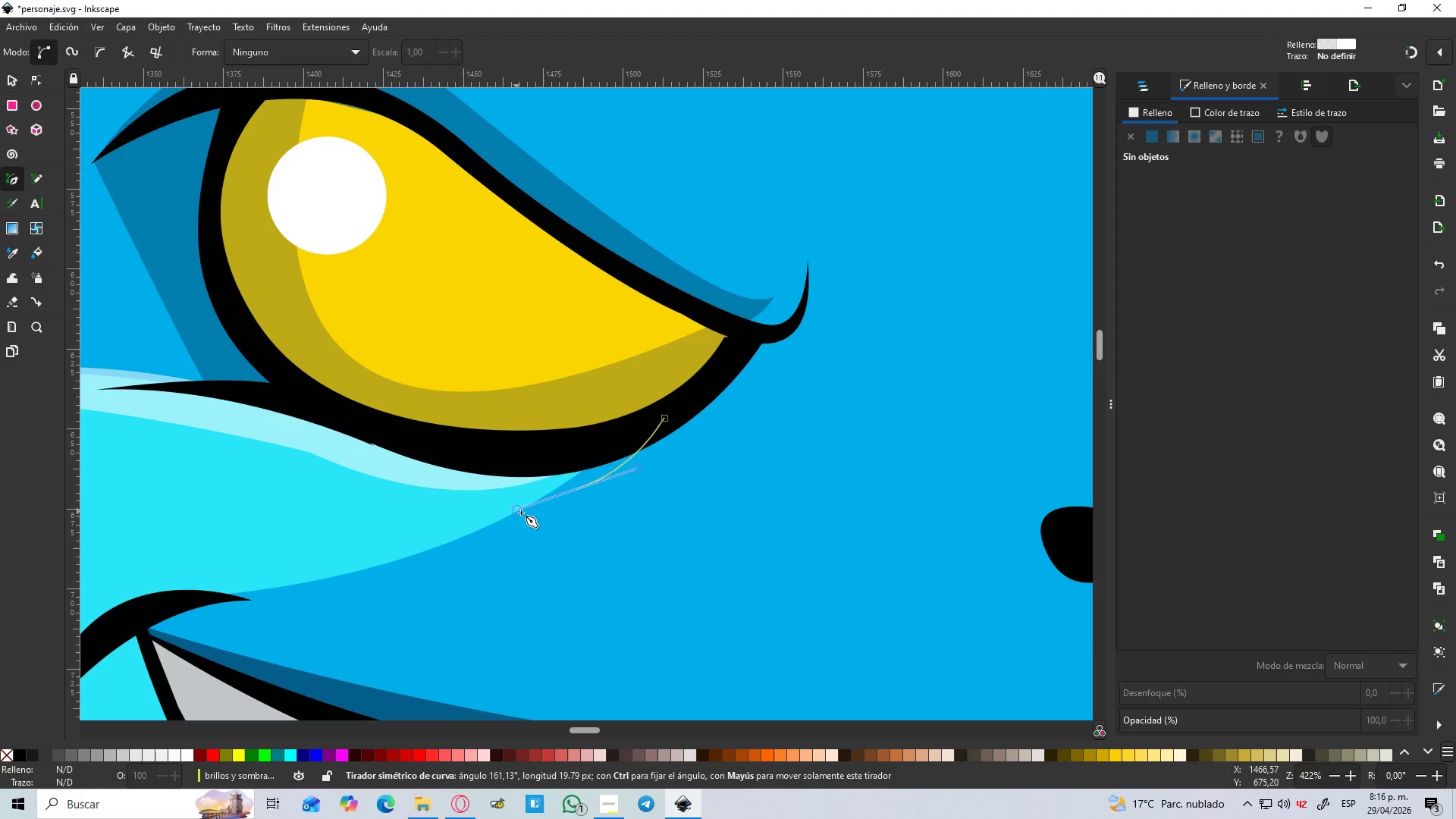 
key(Control+Z)
 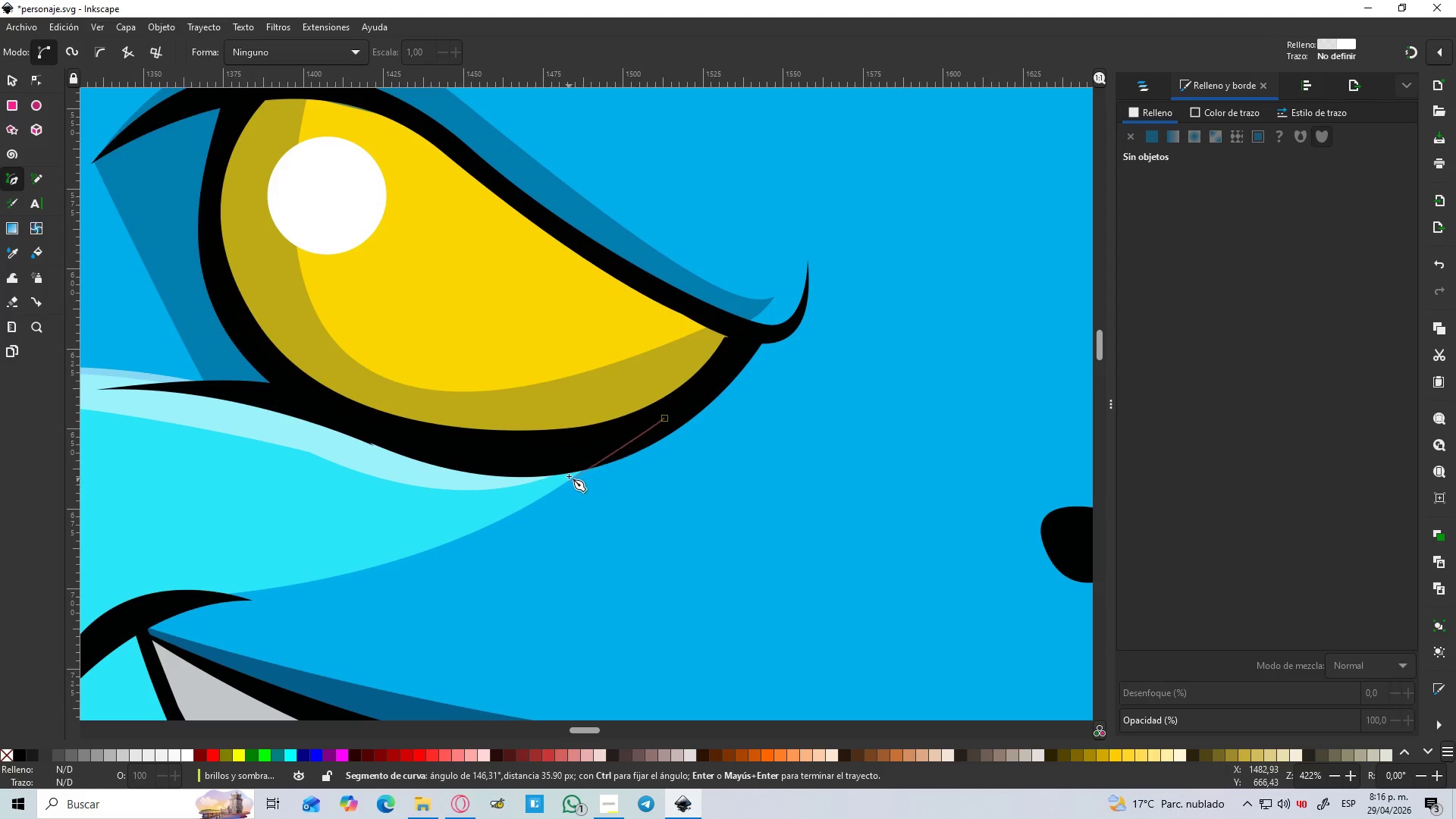 
left_click([581, 464])
 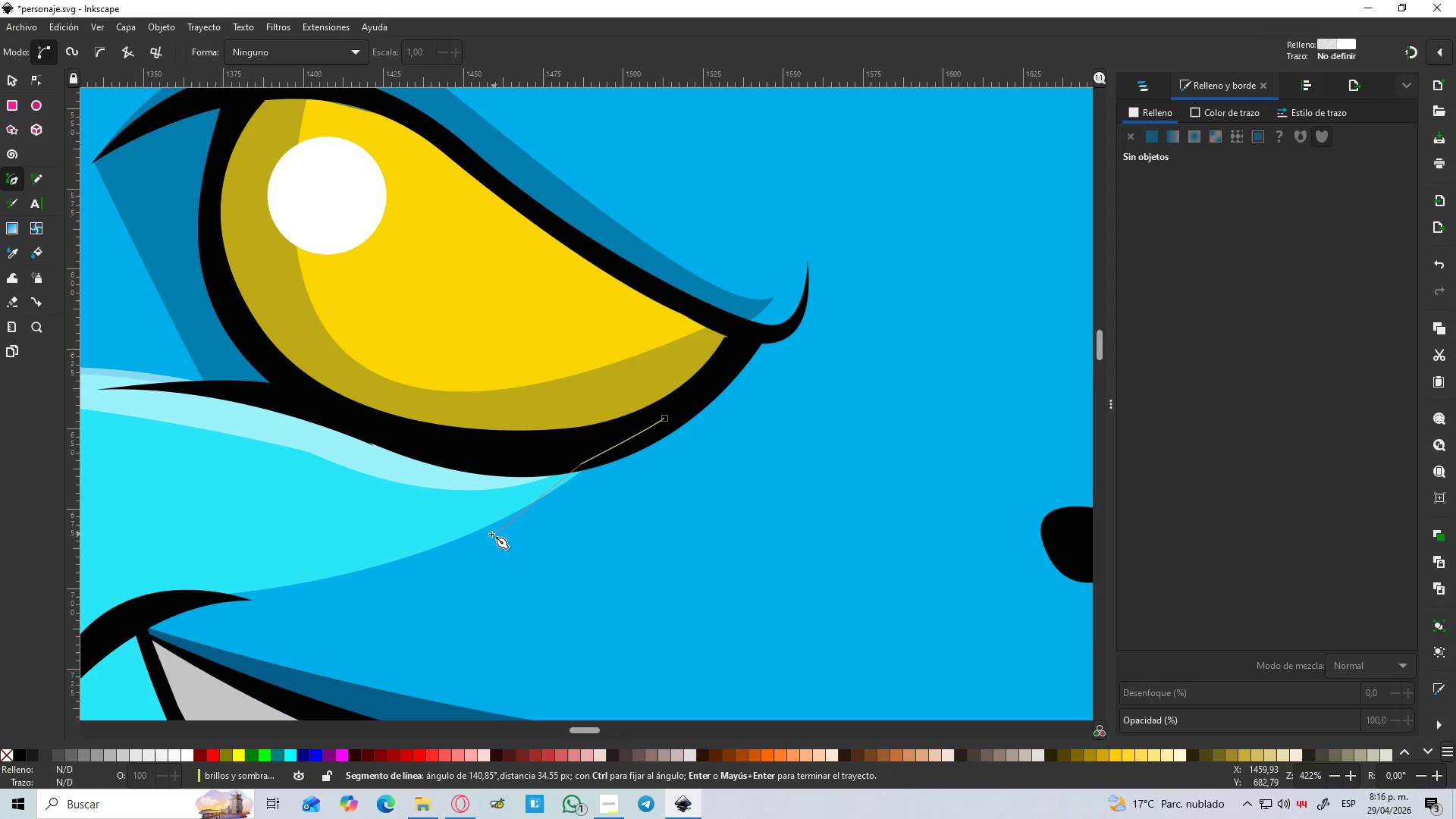 
left_click_drag(start_coordinate=[480, 532], to_coordinate=[402, 554])
 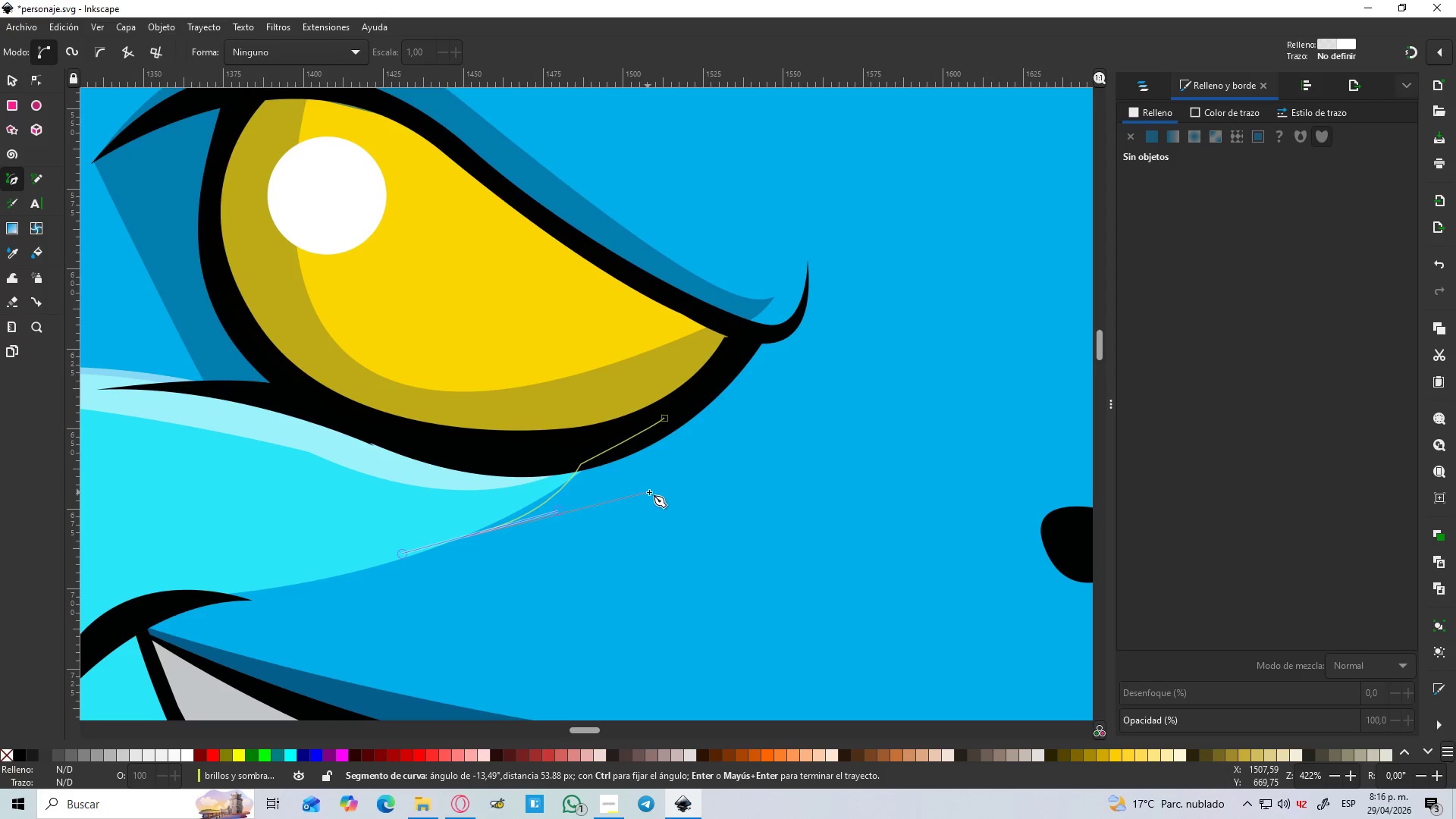 
key(Shift+L)
 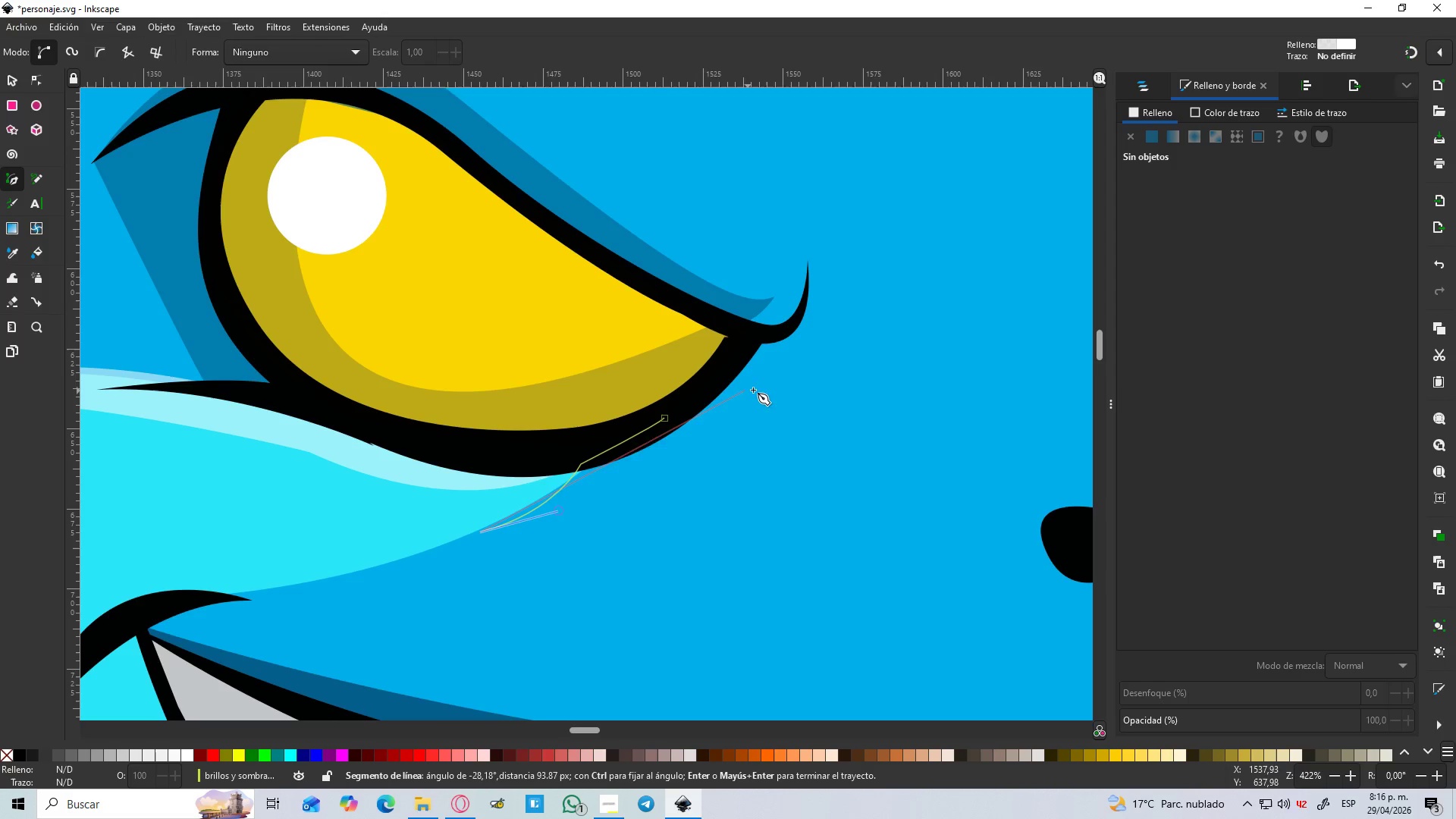 
left_click_drag(start_coordinate=[767, 358], to_coordinate=[798, 238])
 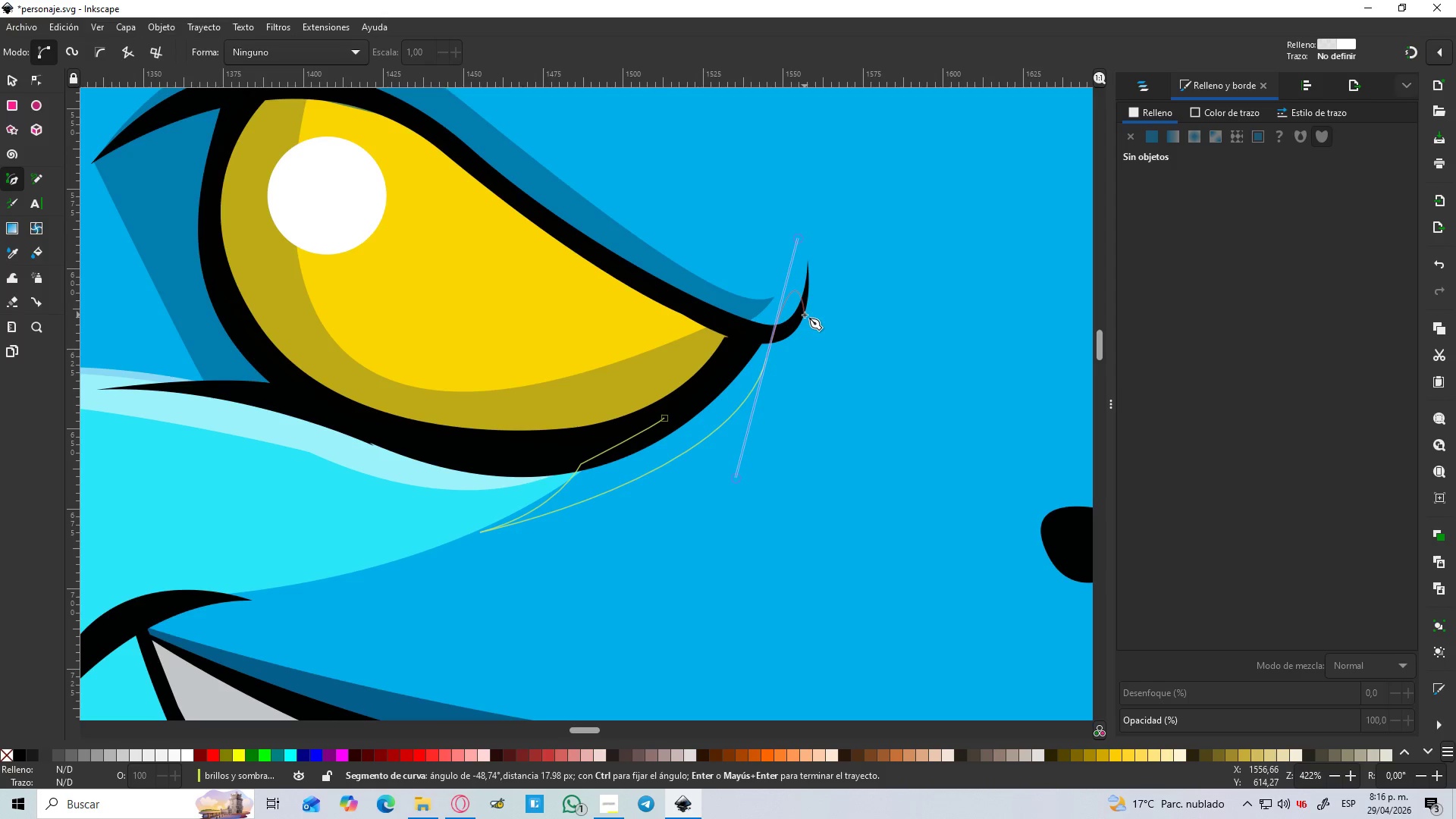 
key(Shift+L)
 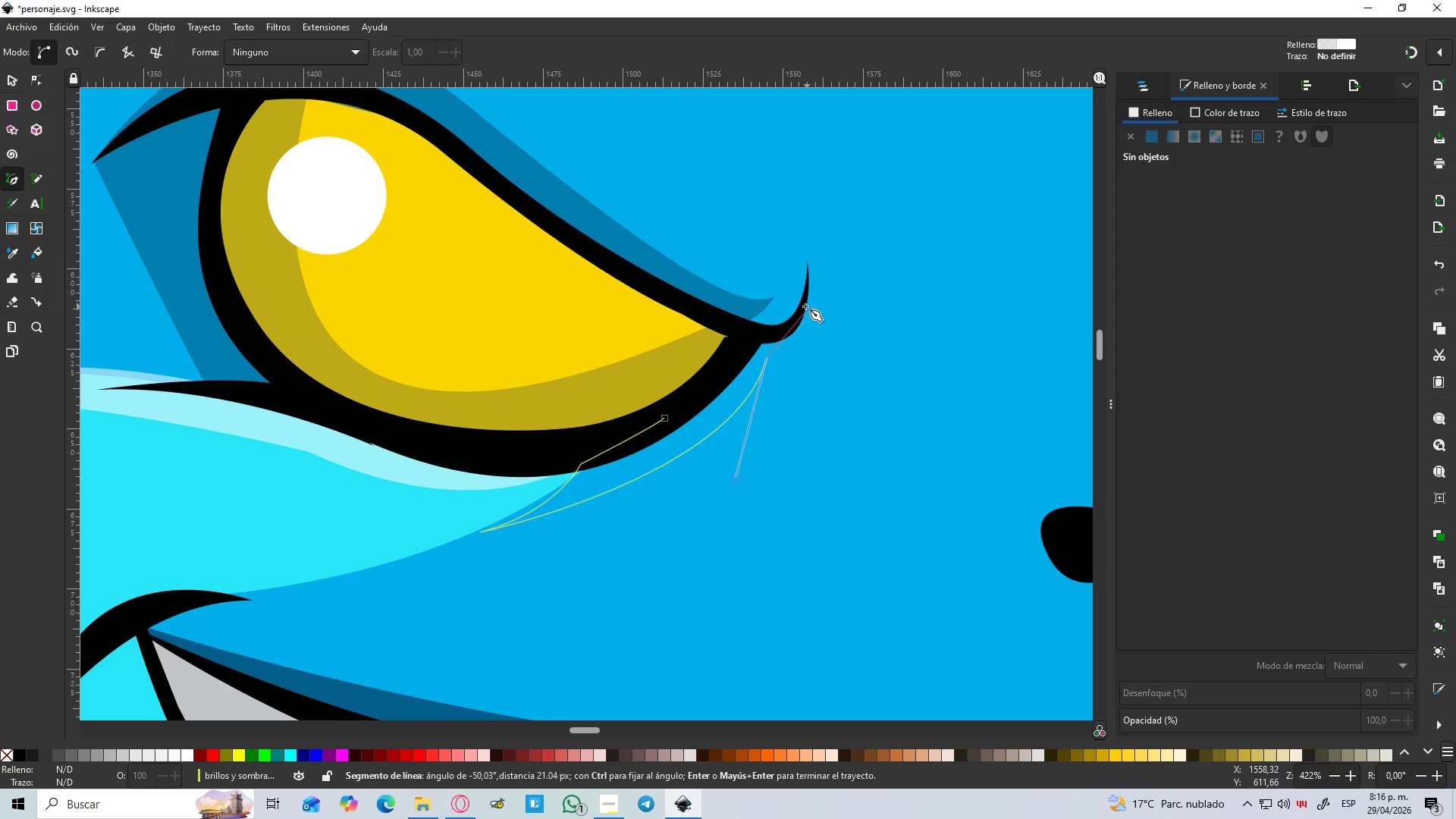 
left_click_drag(start_coordinate=[803, 306], to_coordinate=[802, 235])
 